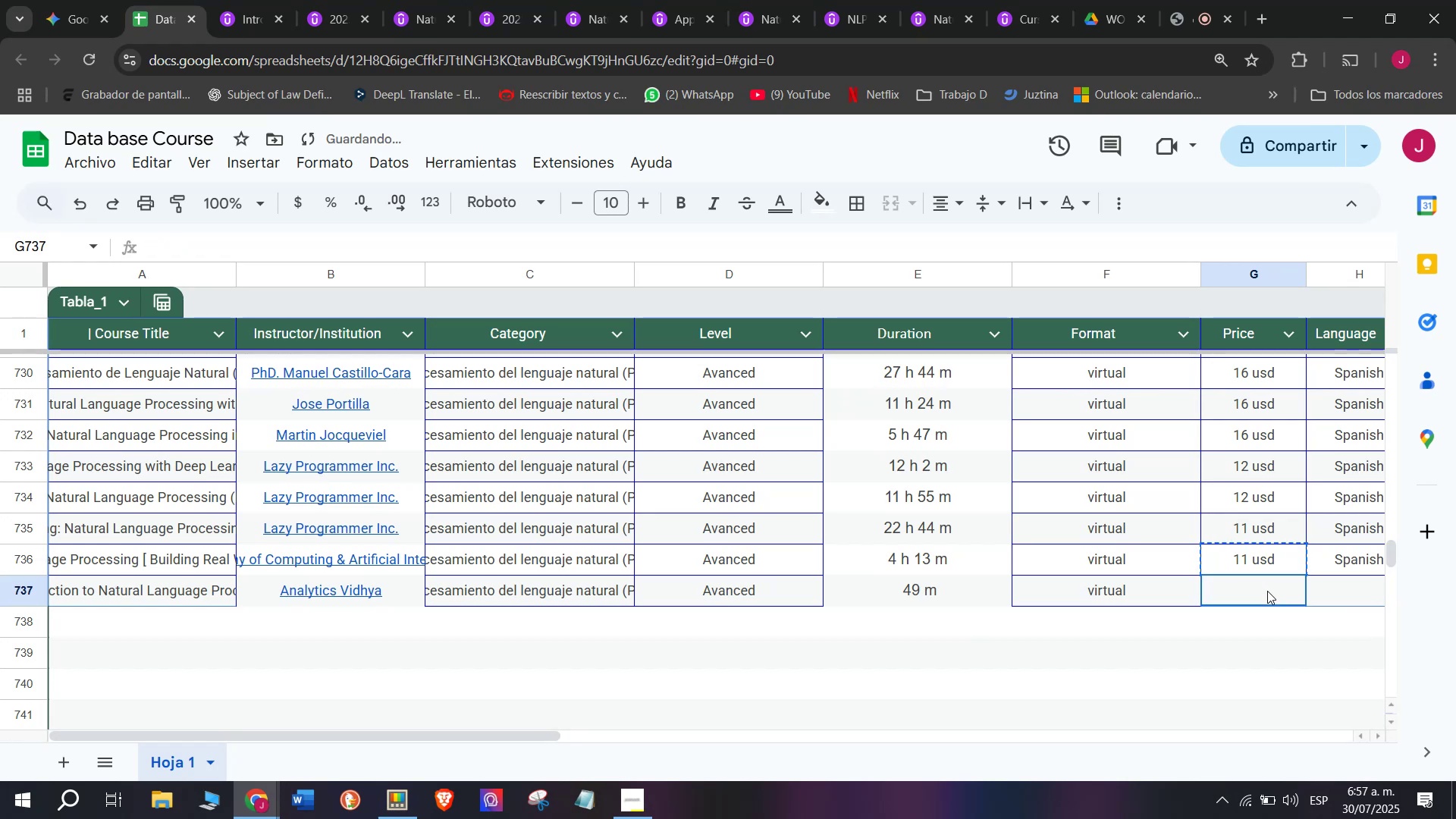 
key(Control+ControlLeft)
 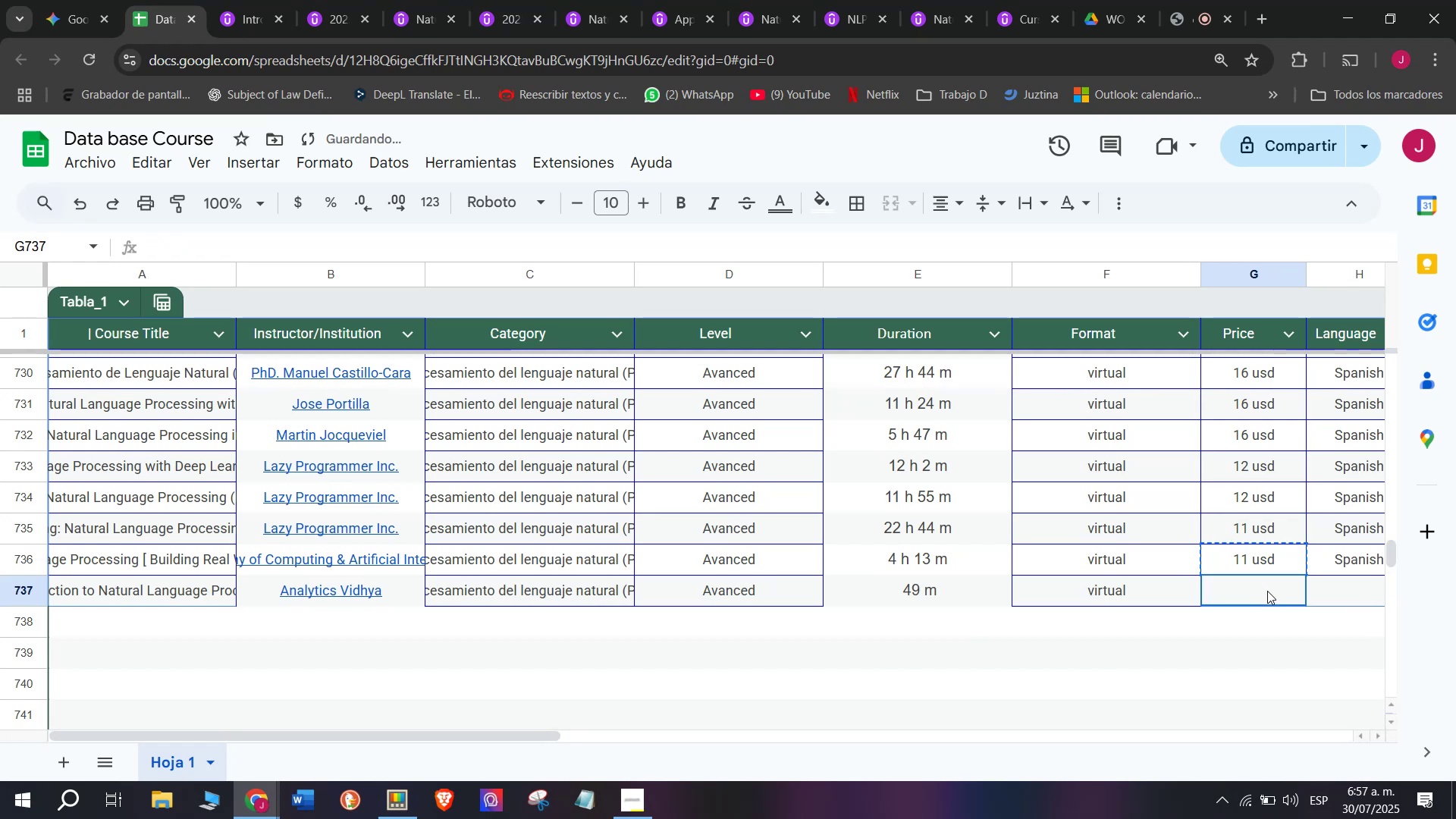 
key(Control+V)
 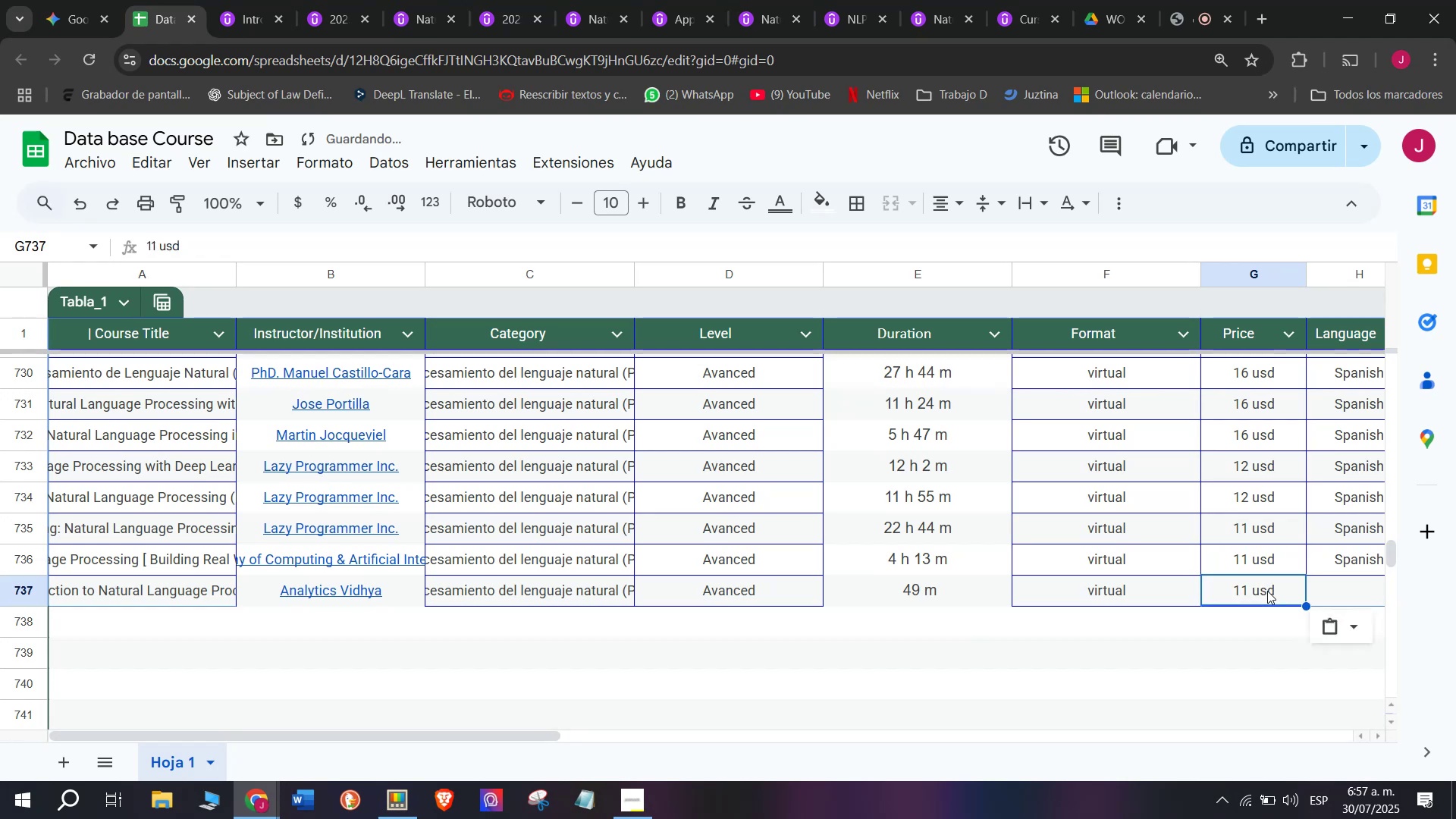 
left_click([1267, 591])
 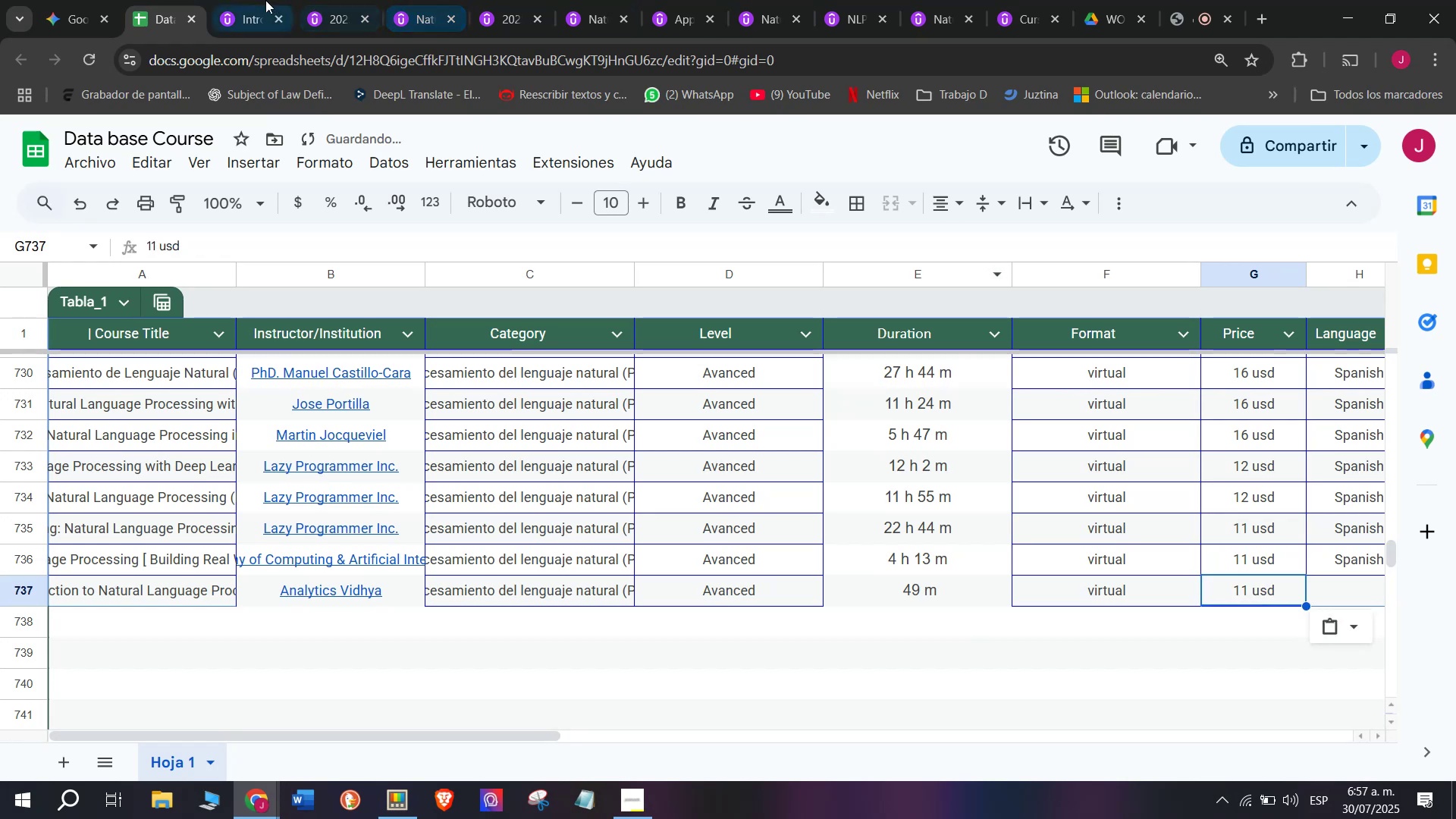 
left_click([265, 0])
 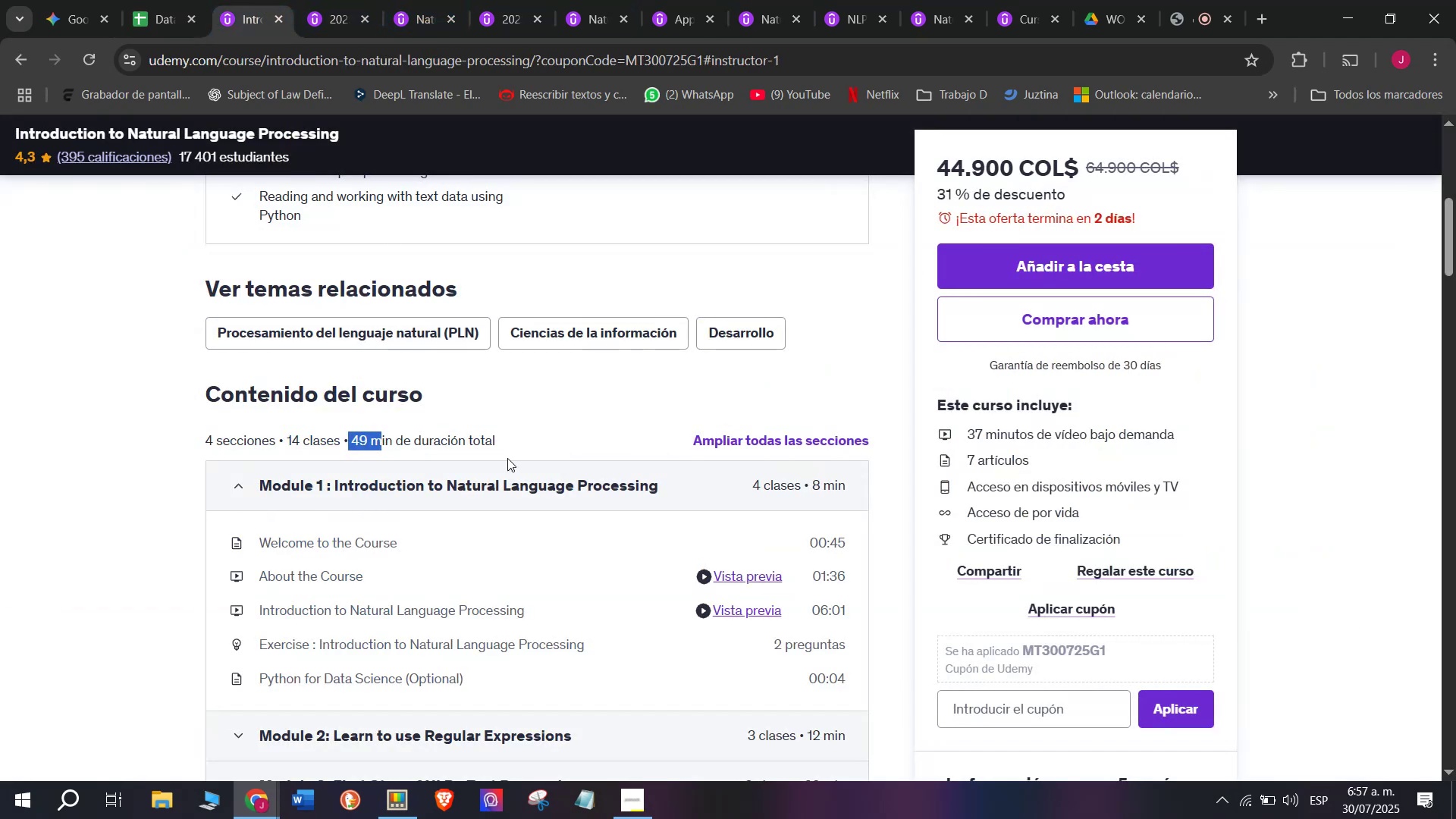 
scroll: coordinate [492, 453], scroll_direction: up, amount: 6.0
 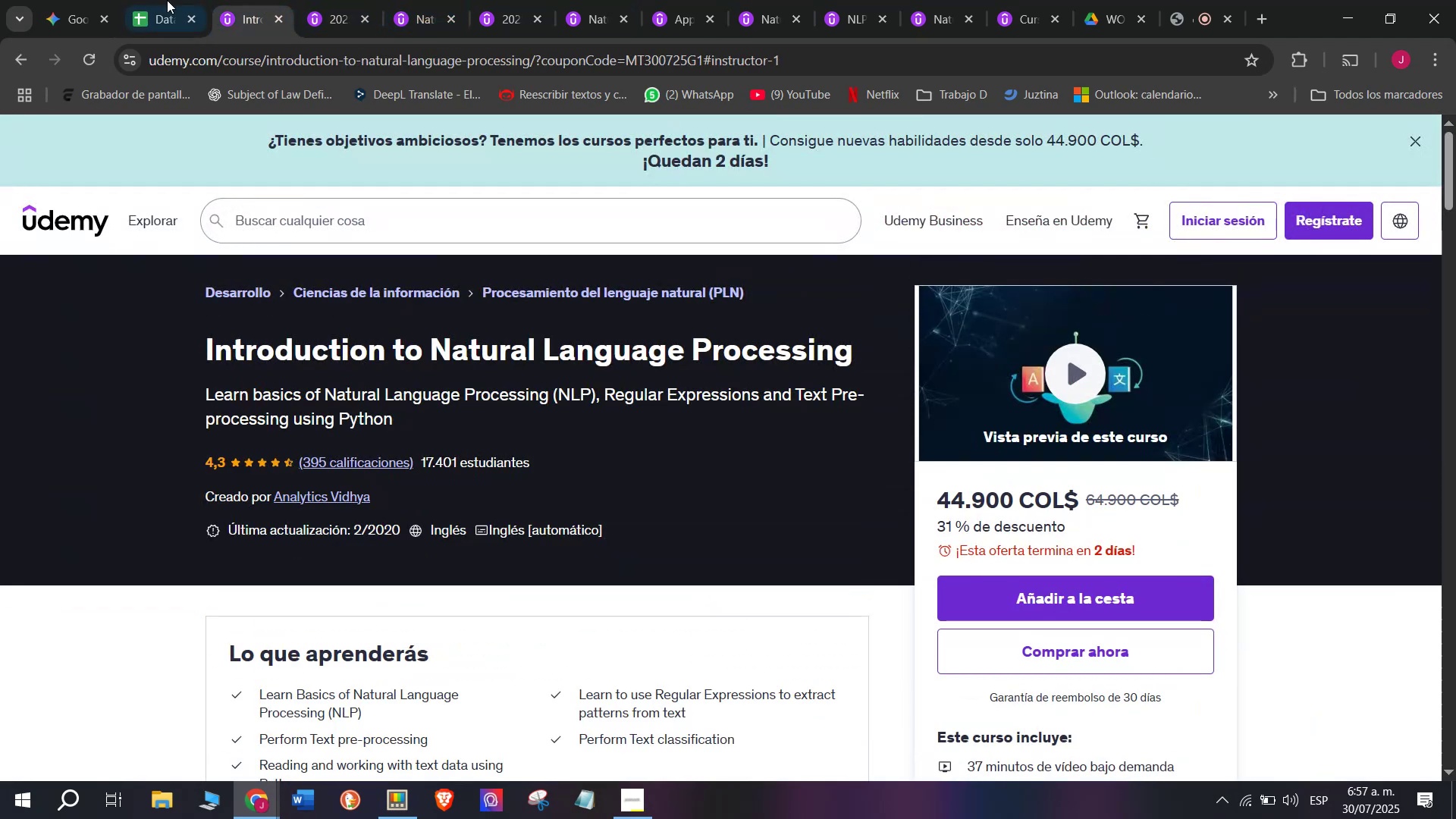 
left_click([164, 0])
 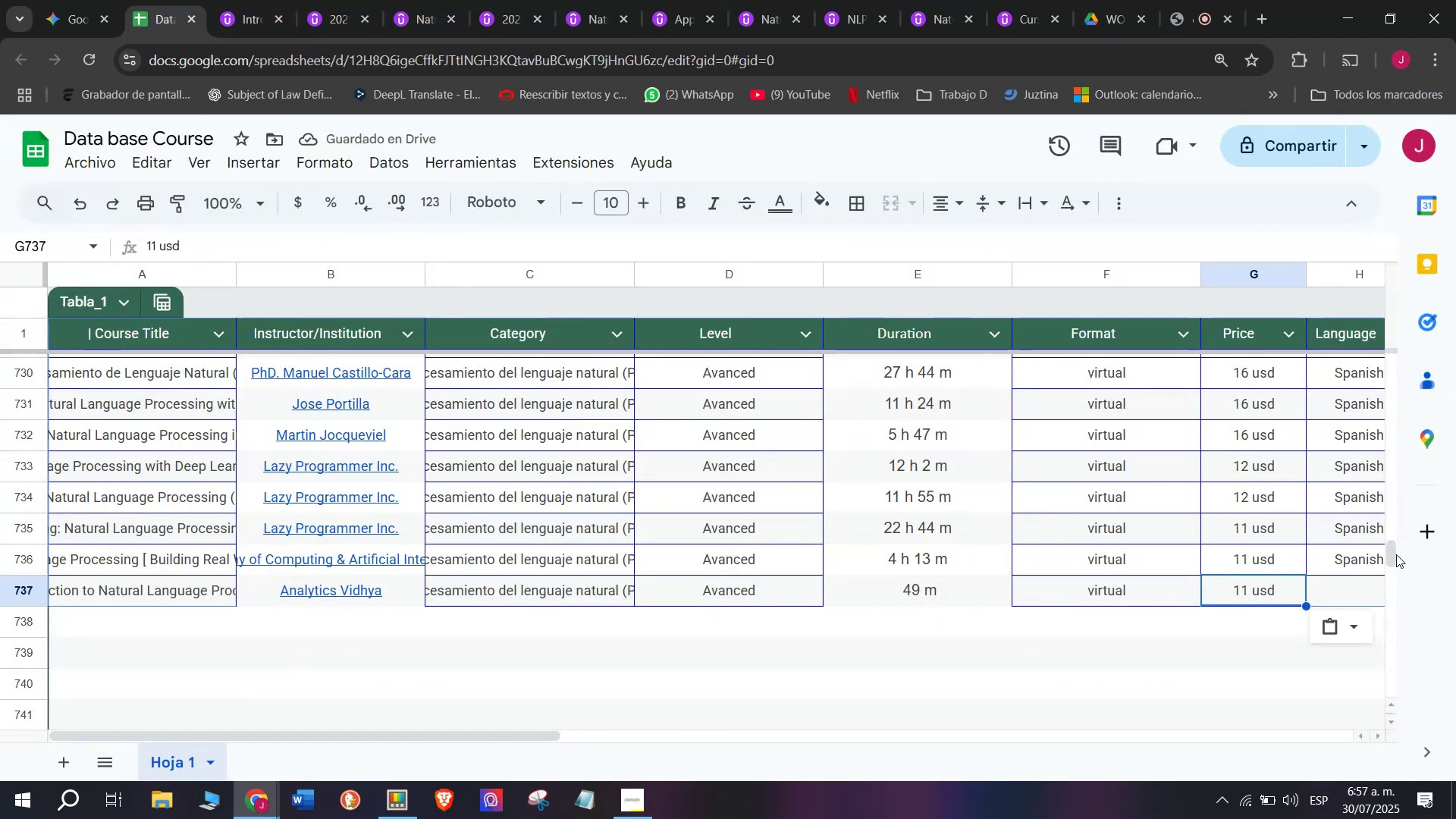 
left_click([1359, 552])
 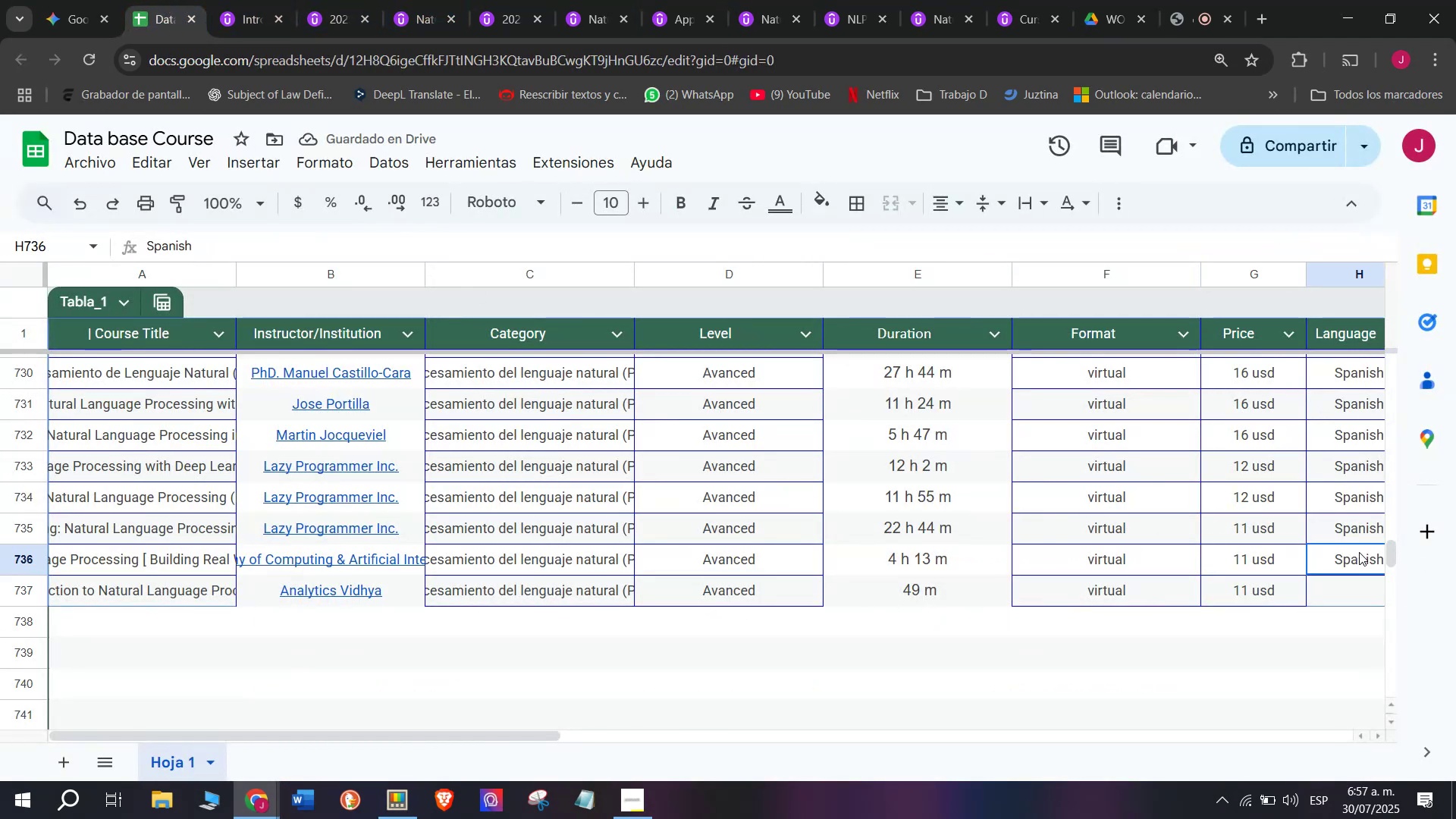 
key(Break)
 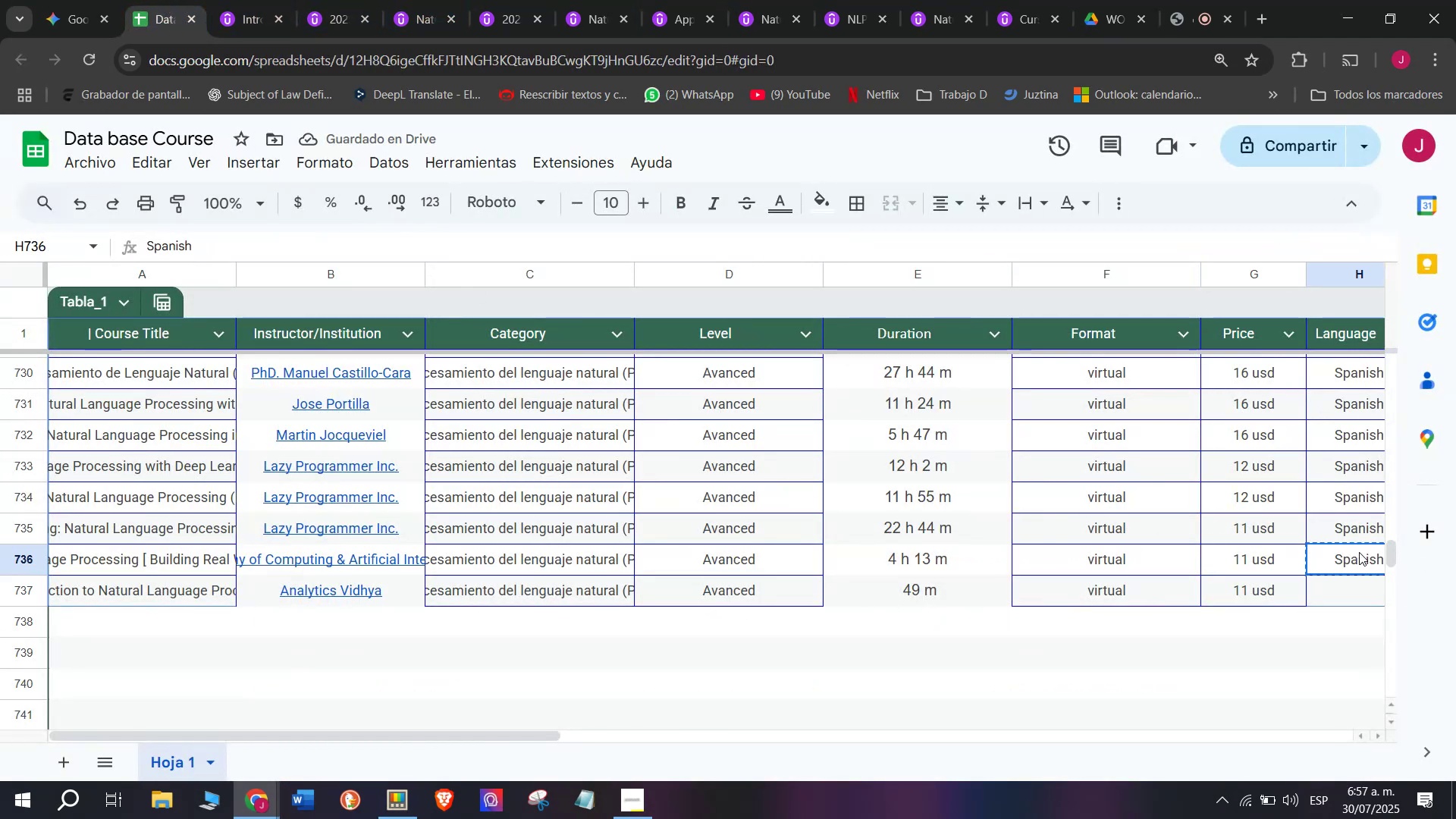 
key(Control+ControlLeft)
 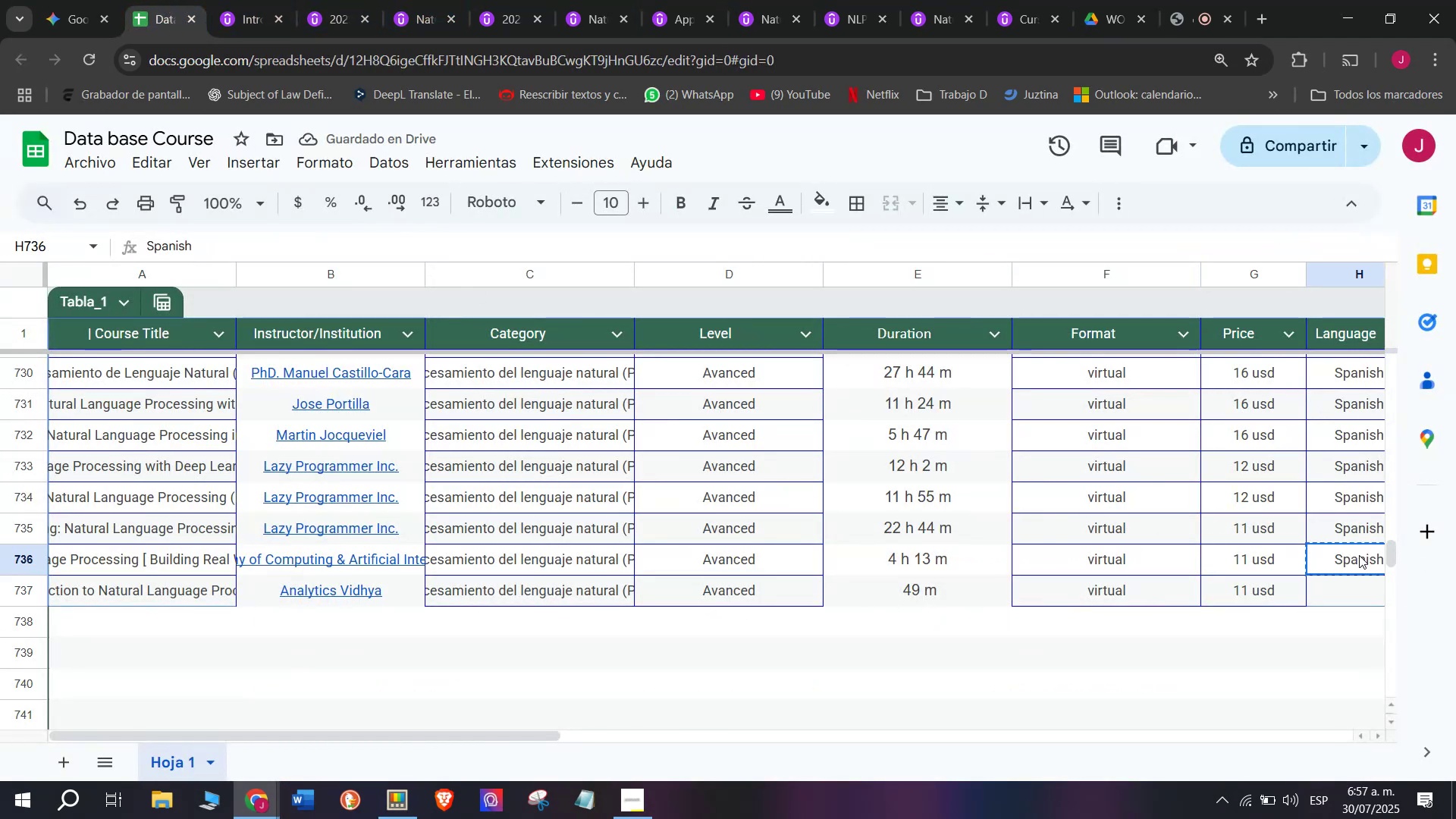 
key(Control+C)
 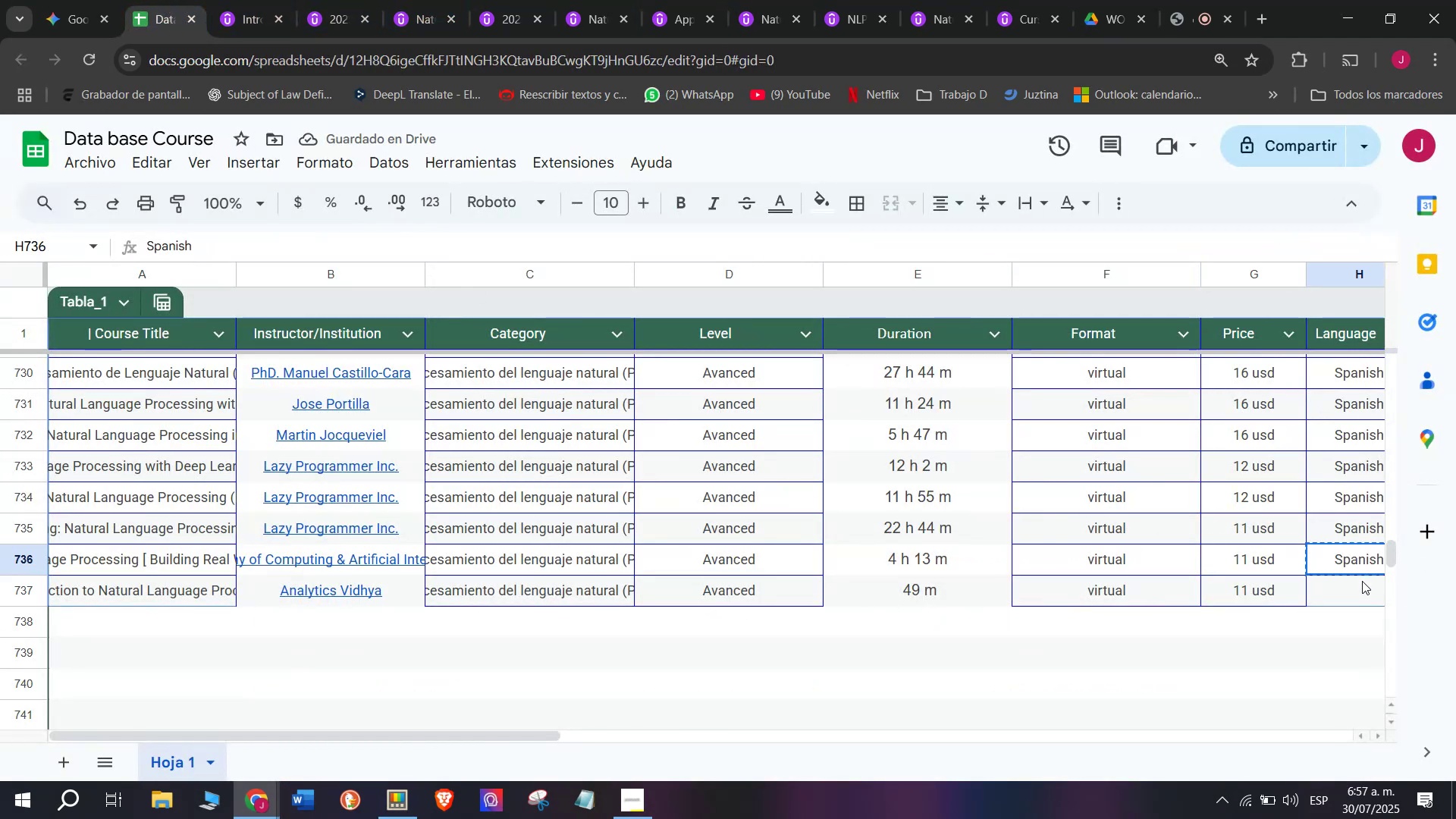 
double_click([1362, 581])
 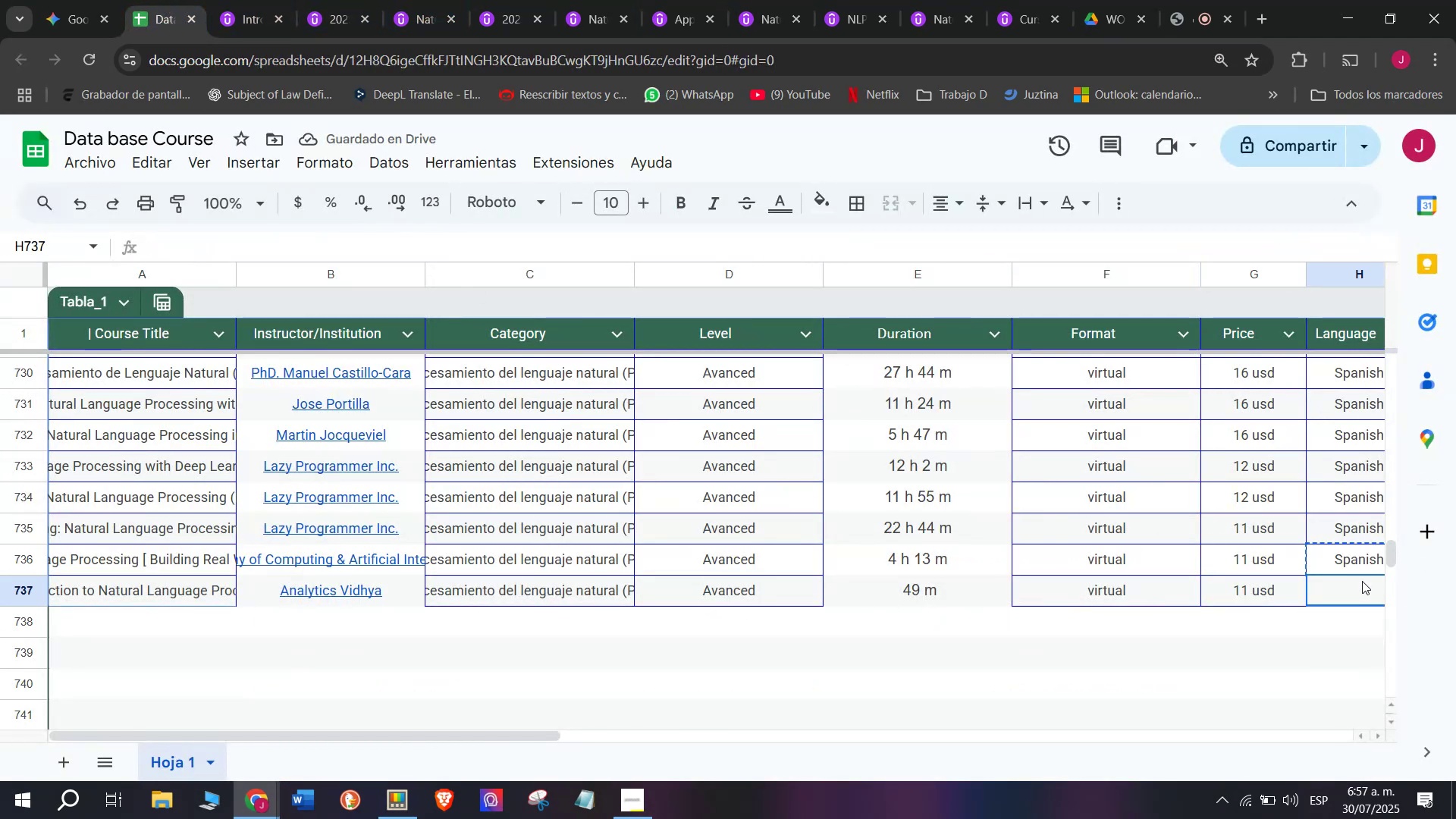 
key(Z)
 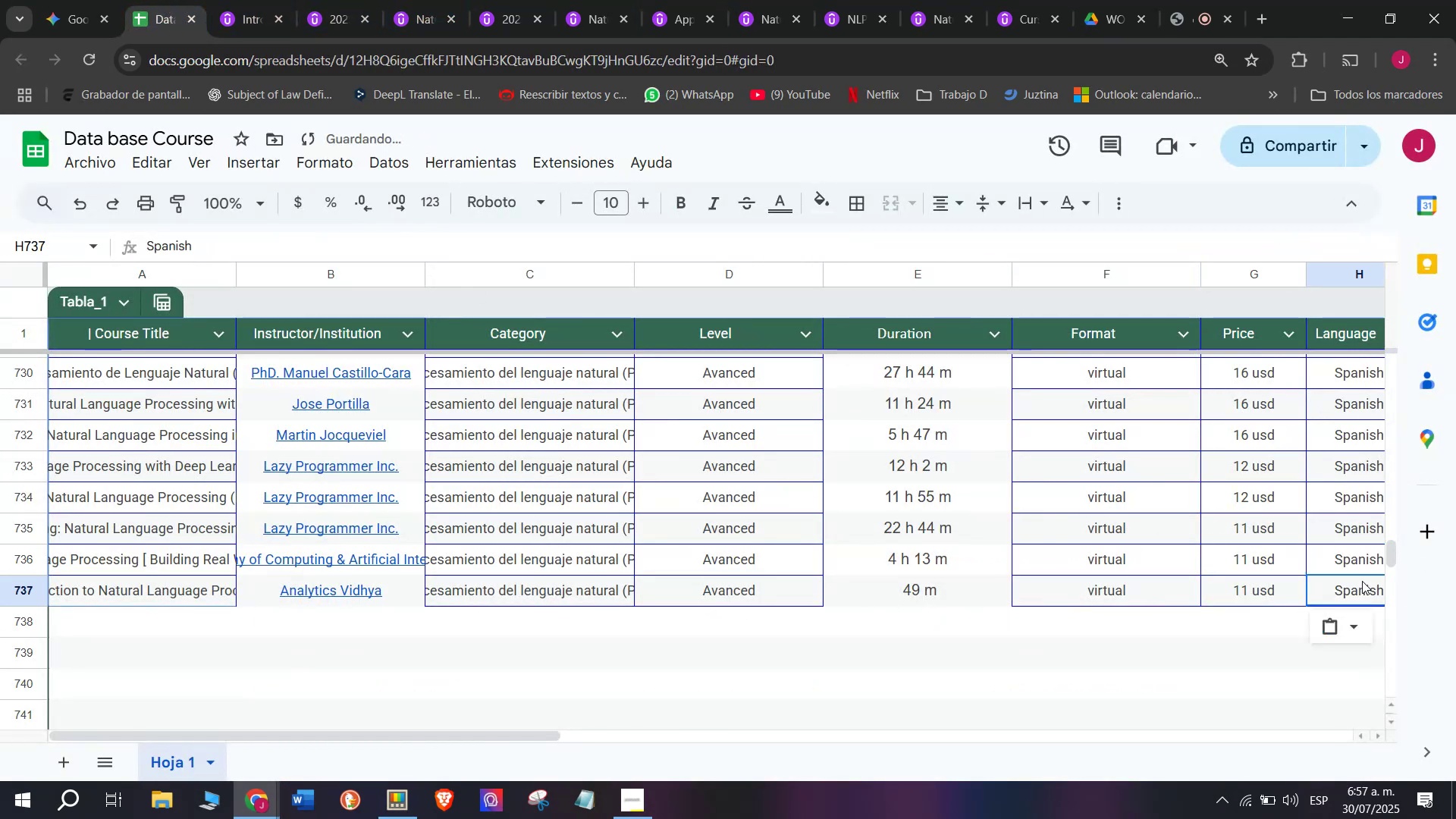 
key(Control+ControlLeft)
 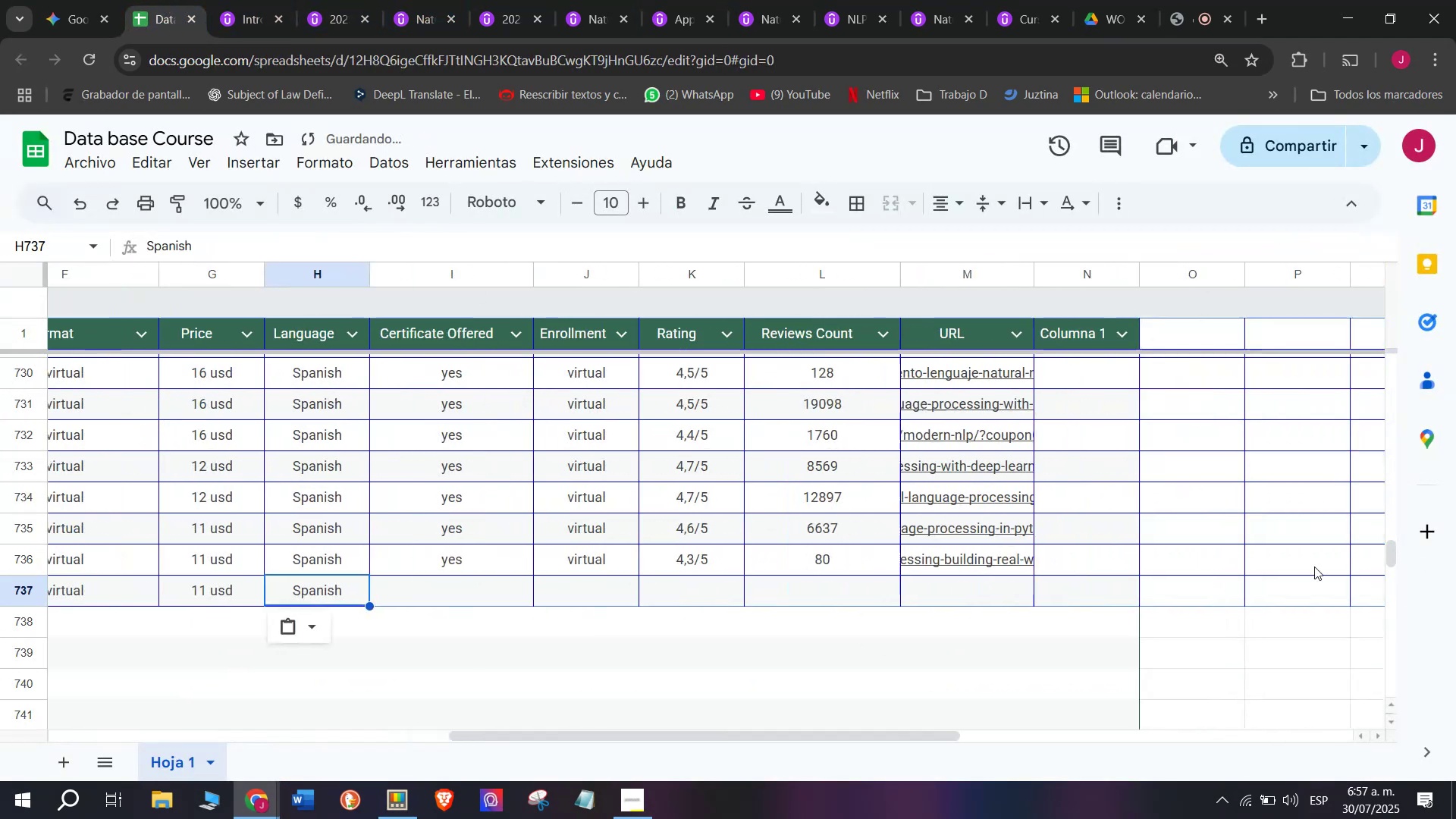 
key(Control+V)
 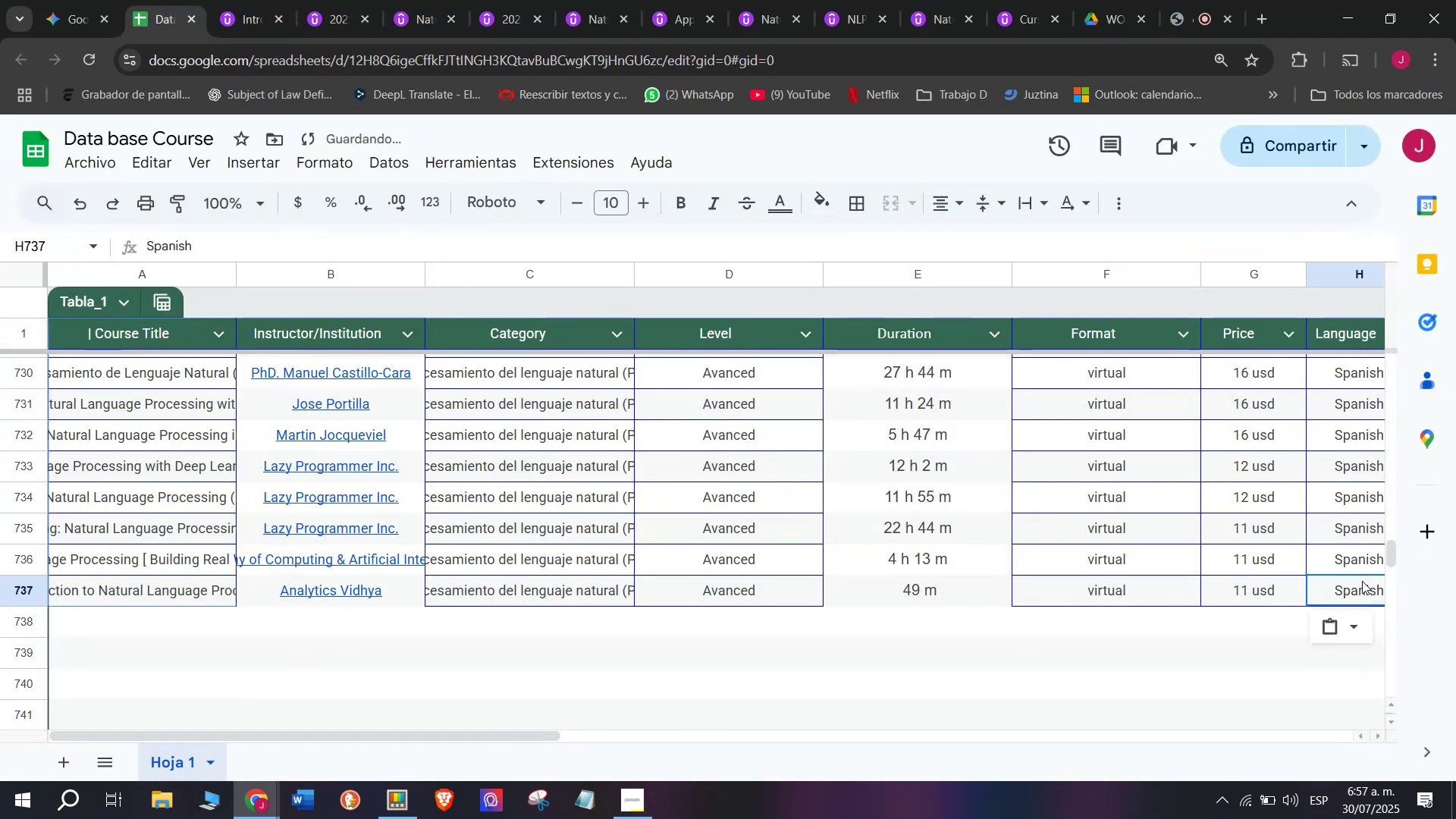 
scroll: coordinate [358, 520], scroll_direction: down, amount: 3.0
 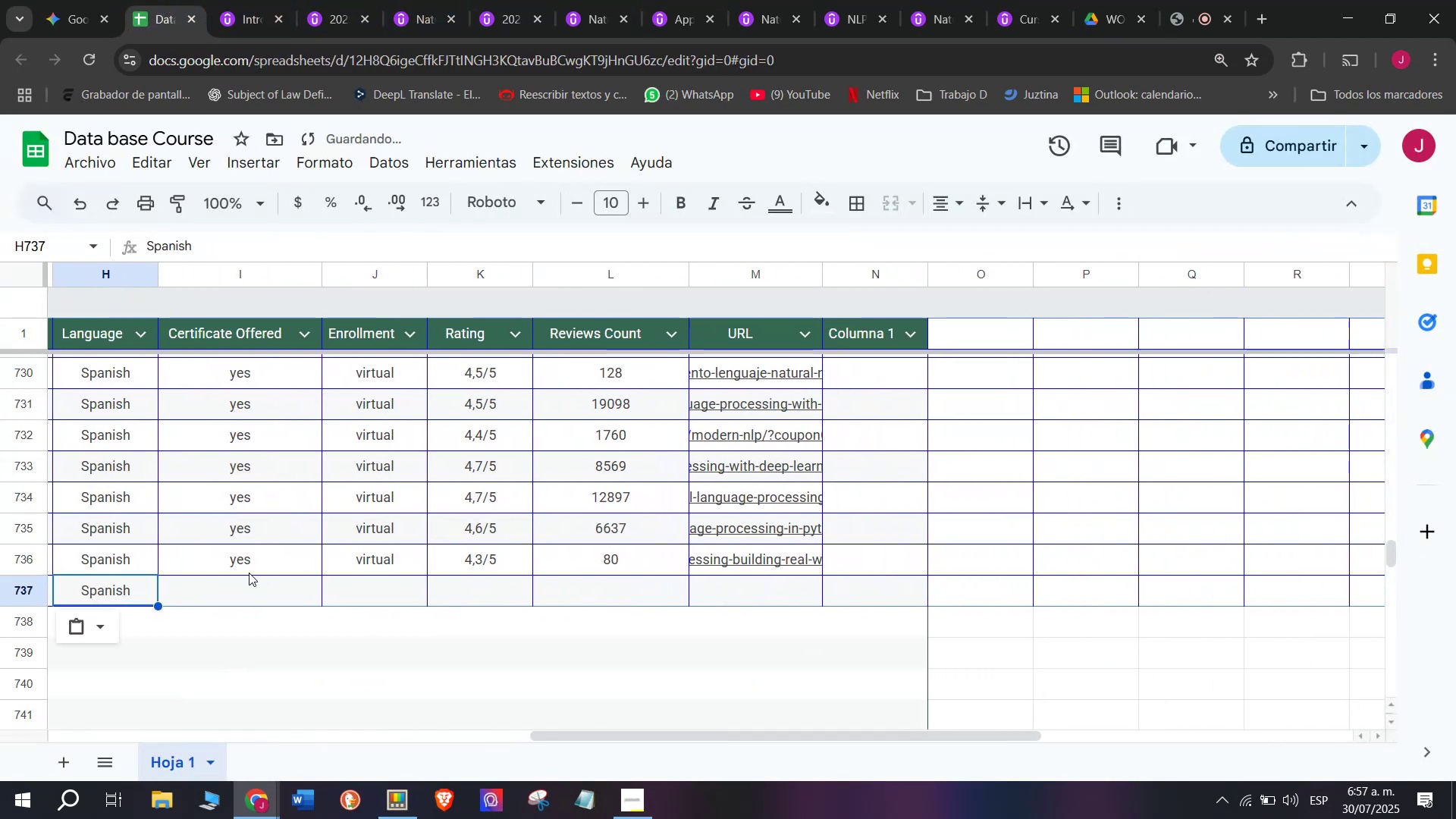 
left_click([249, 573])
 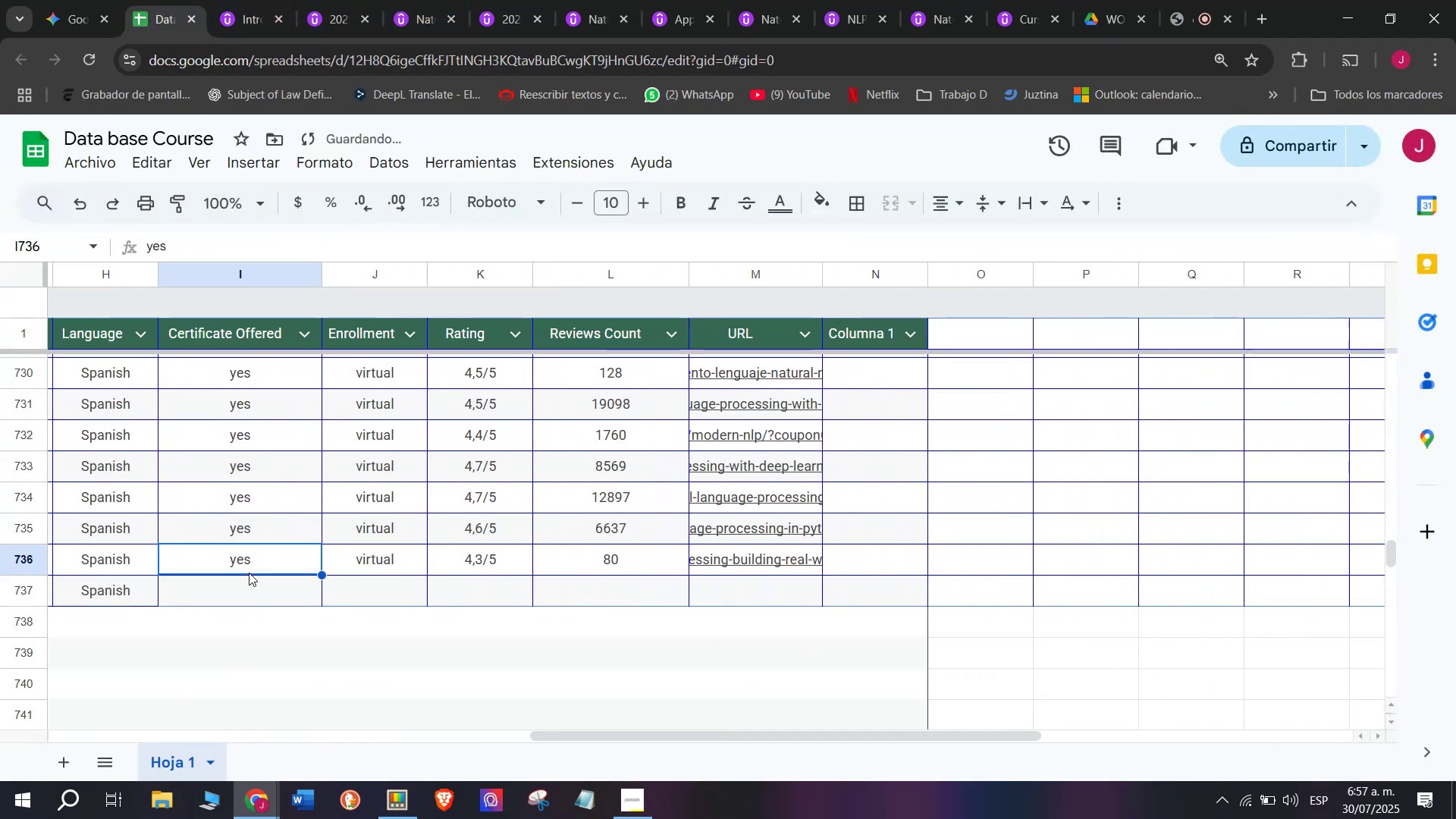 
key(Control+ControlLeft)
 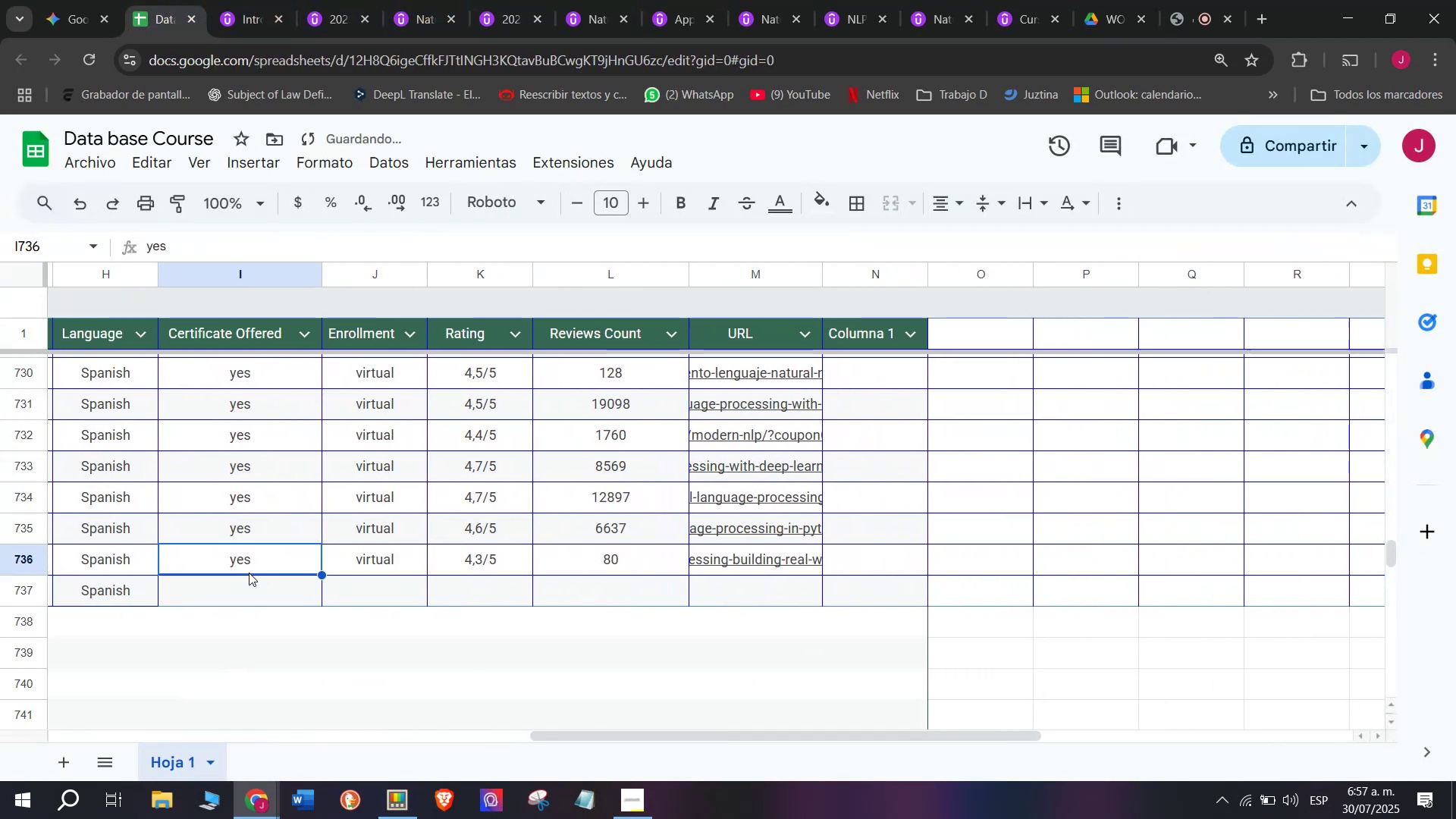 
key(Break)
 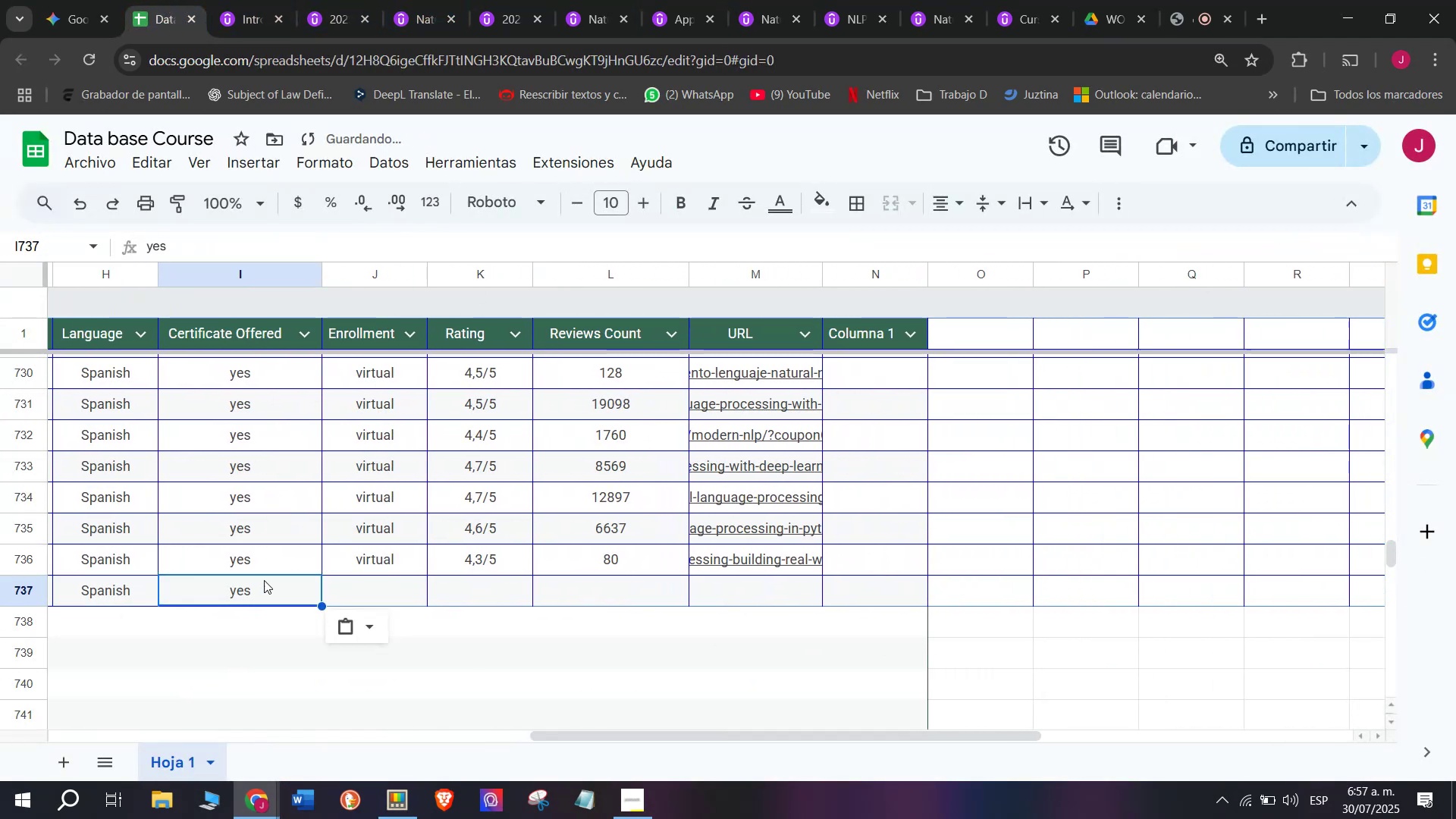 
key(Control+C)
 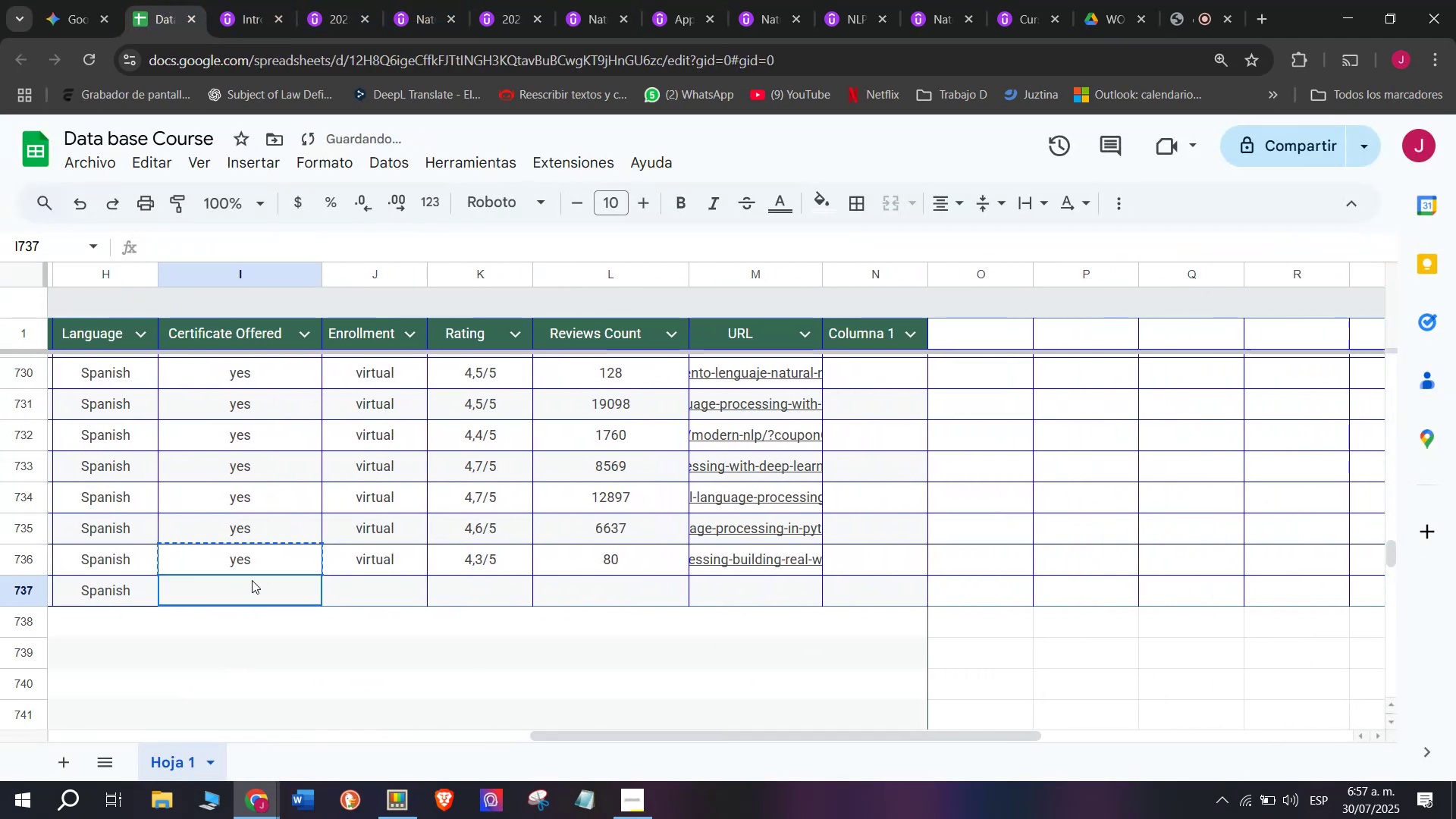 
double_click([252, 580])
 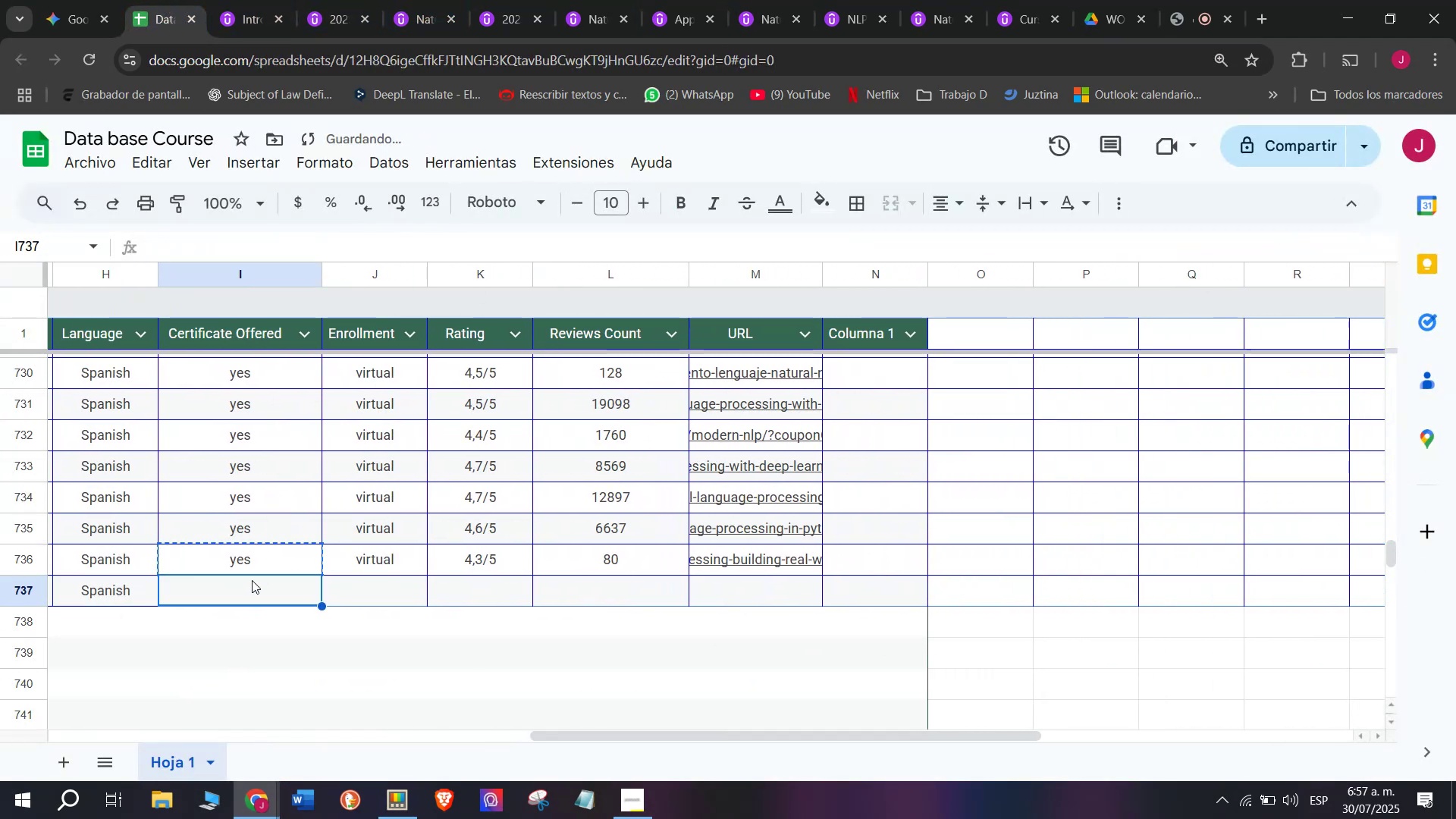 
key(Control+ControlLeft)
 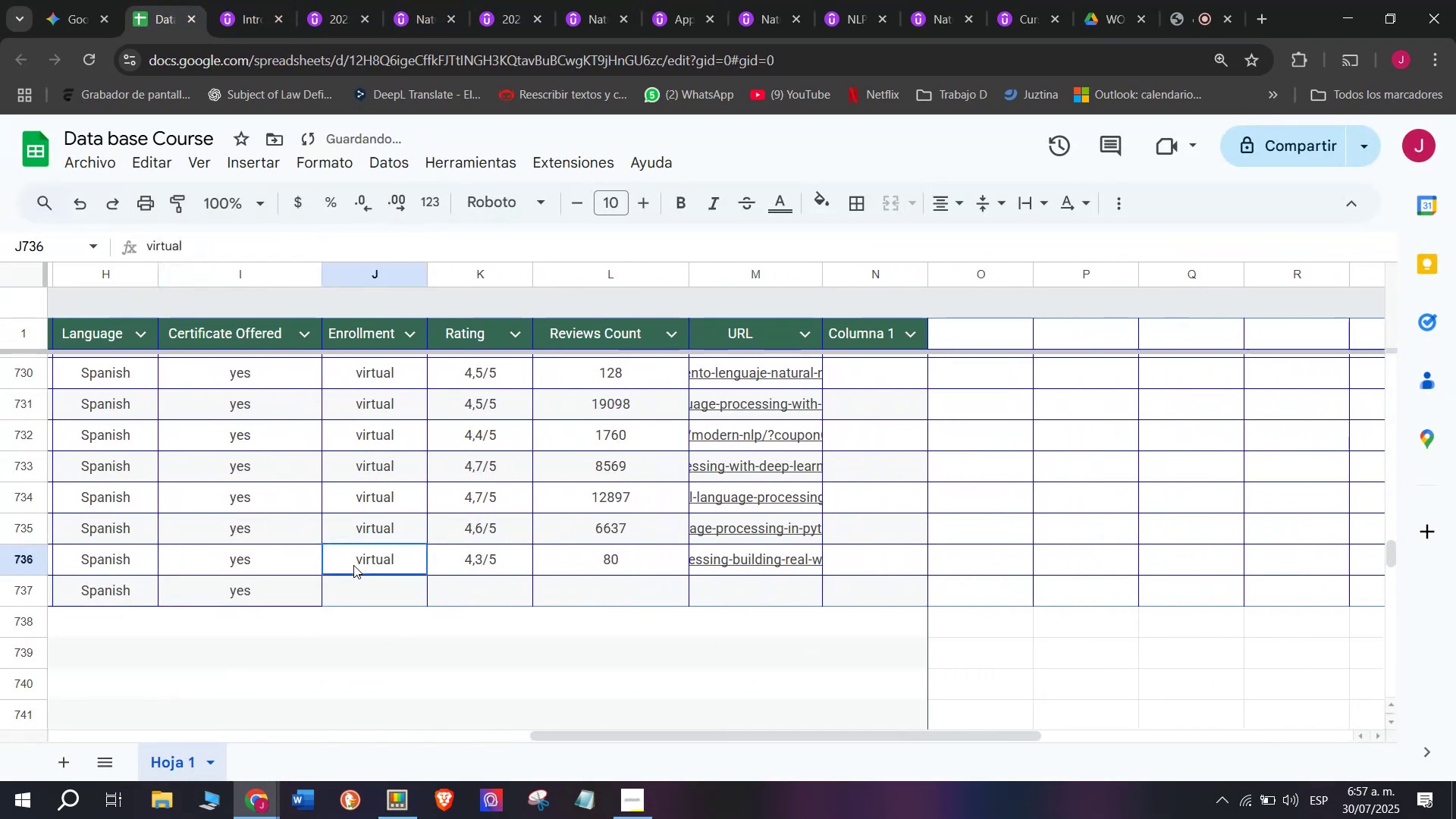 
key(Z)
 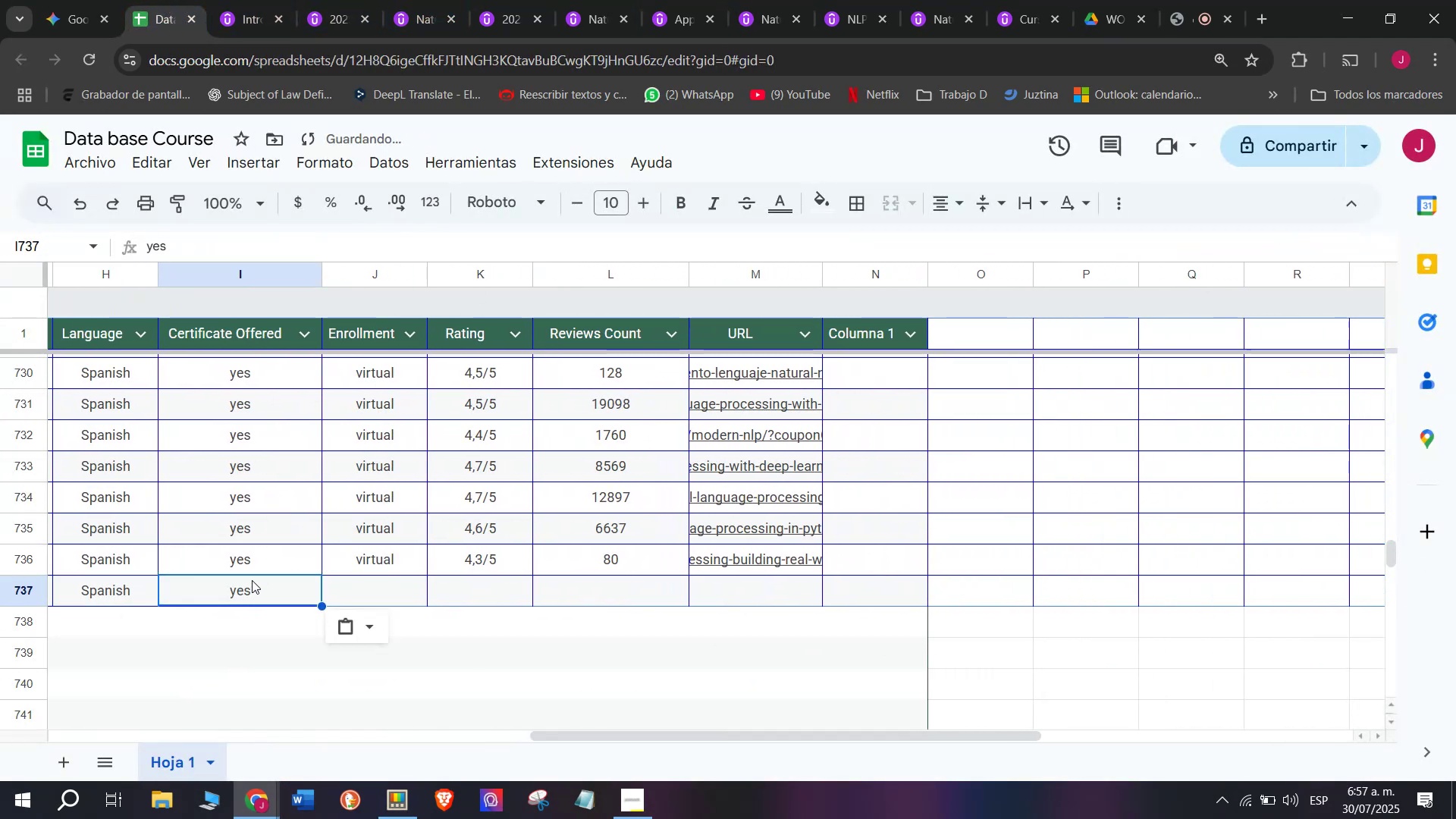 
key(Control+V)
 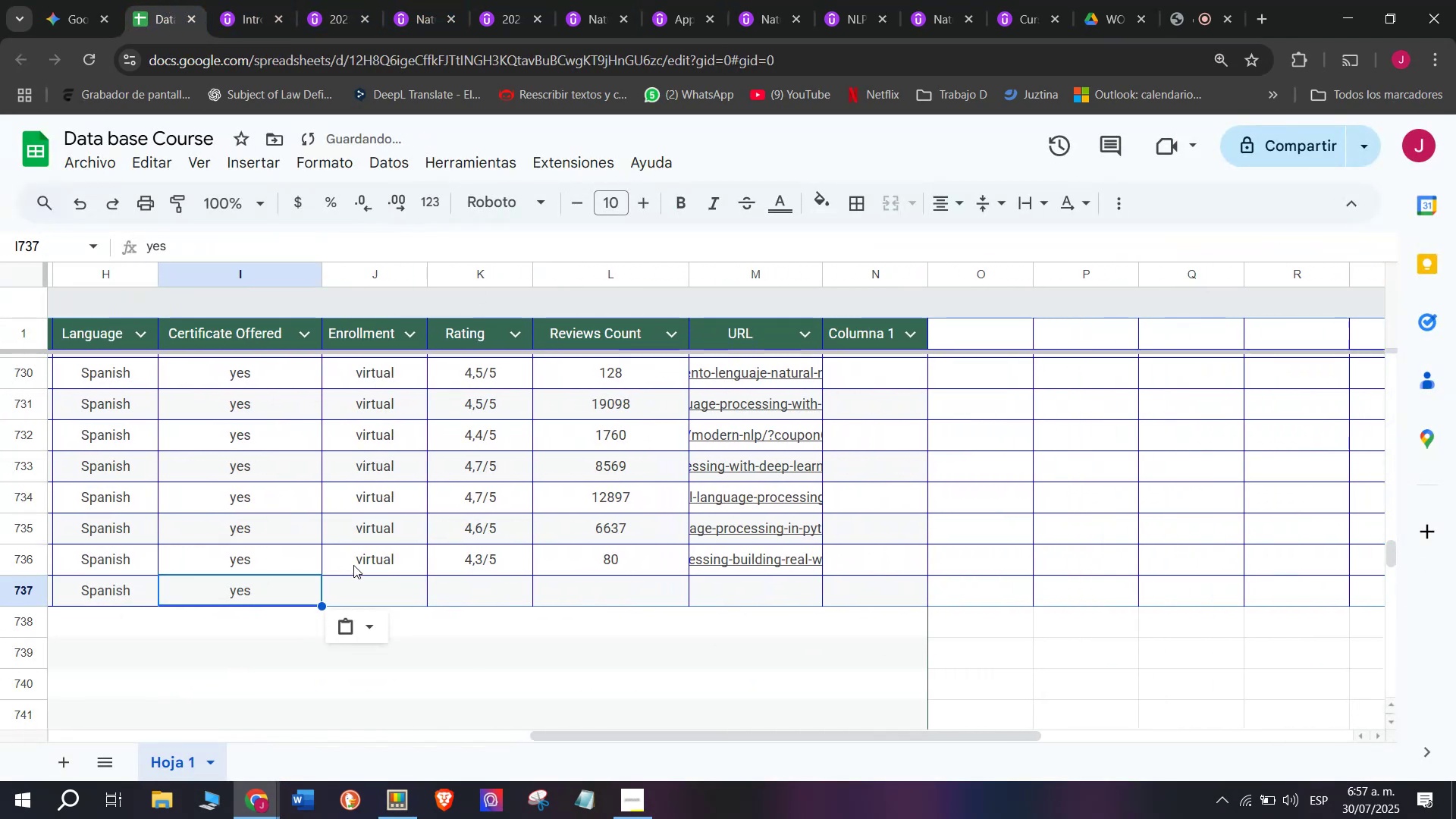 
left_click([353, 565])
 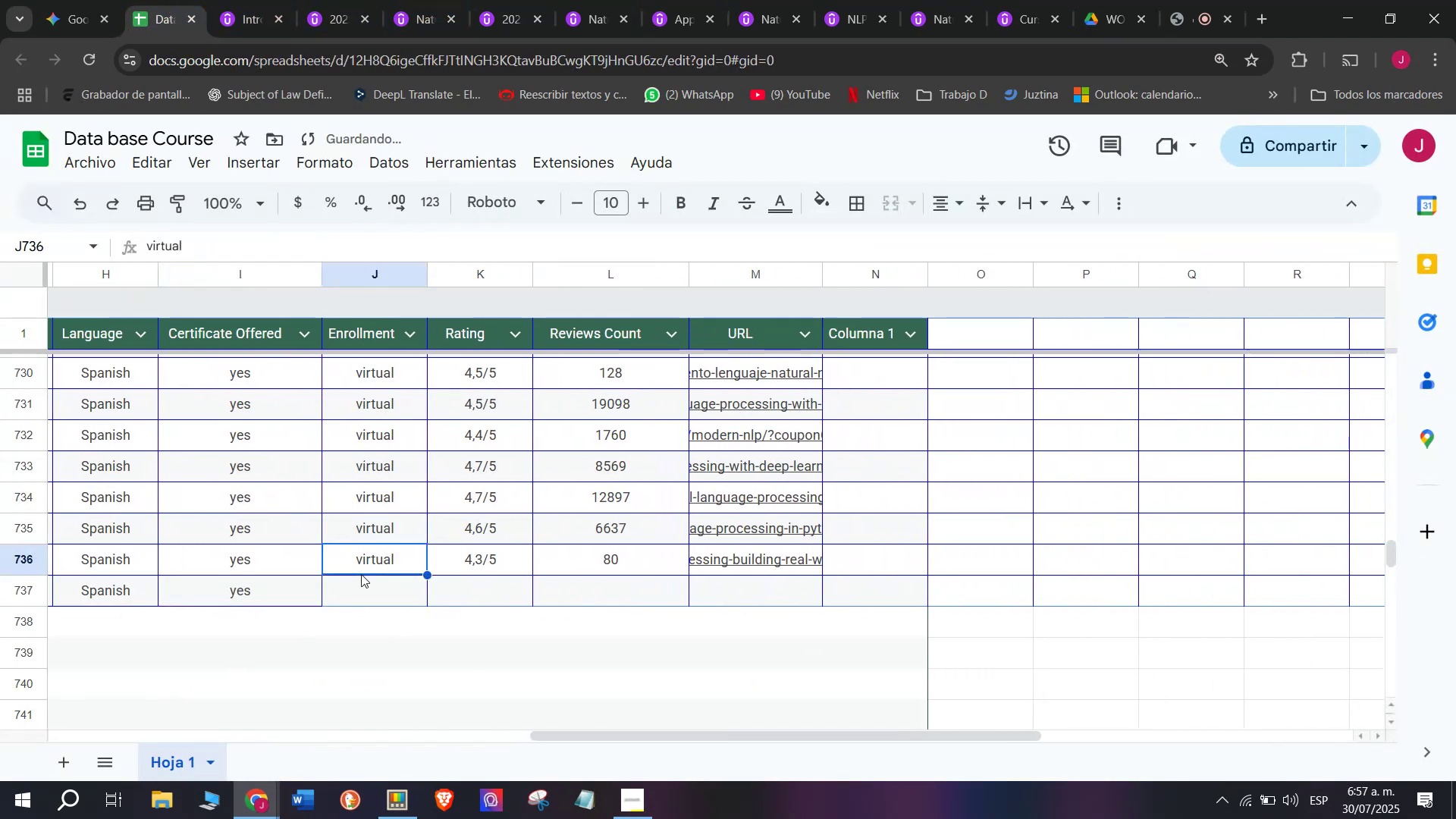 
key(Break)
 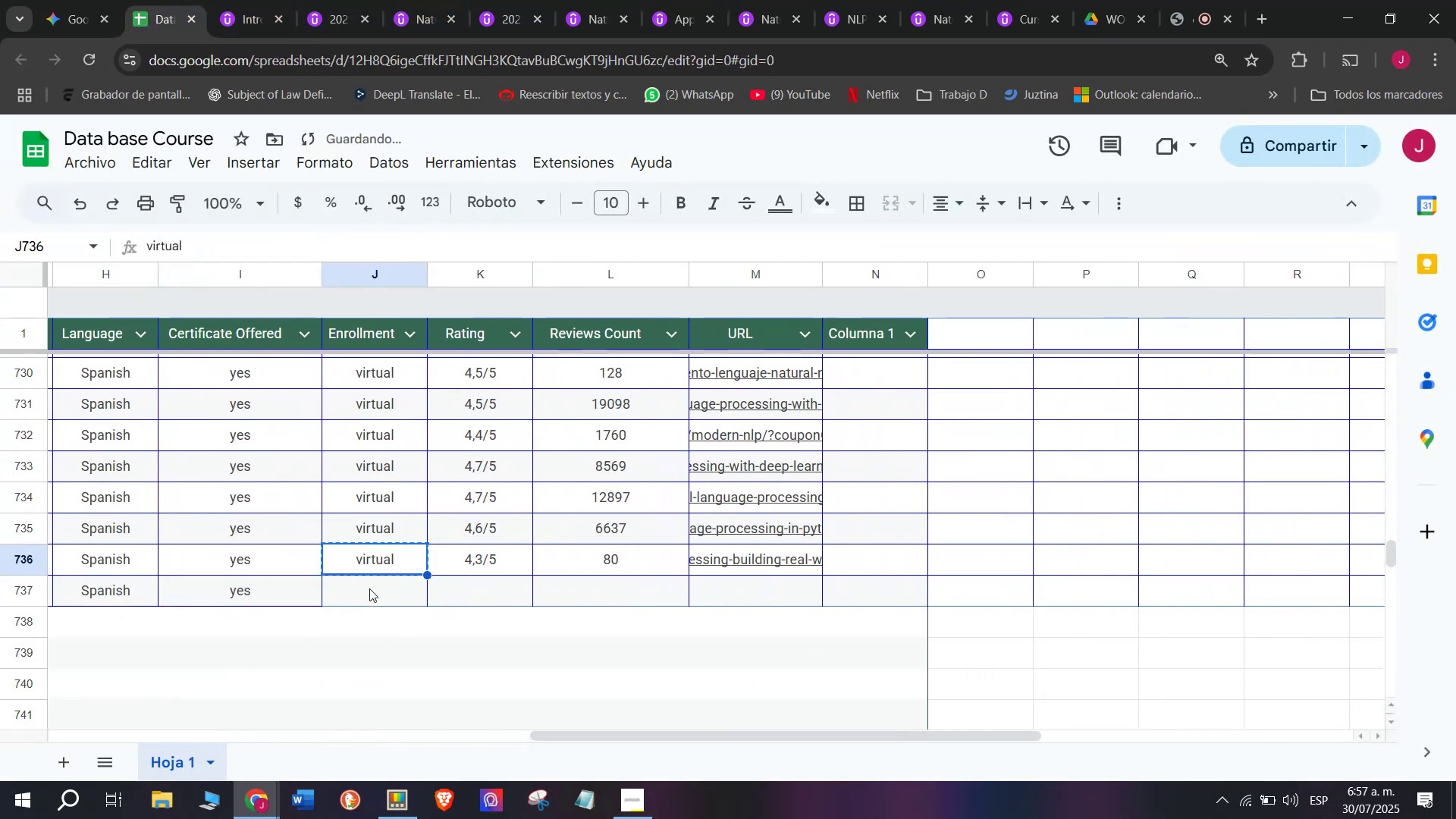 
key(Control+ControlLeft)
 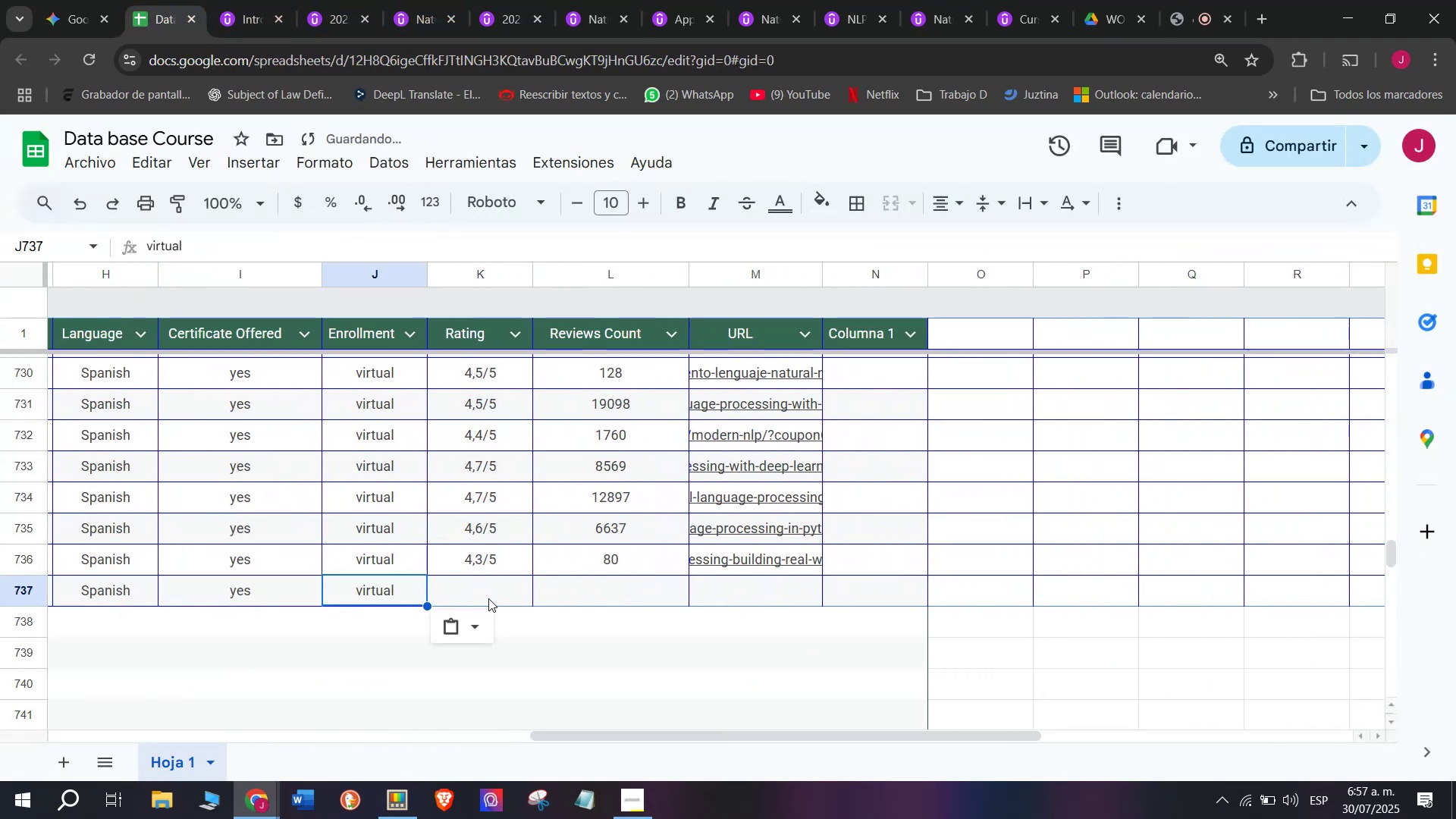 
key(Control+C)
 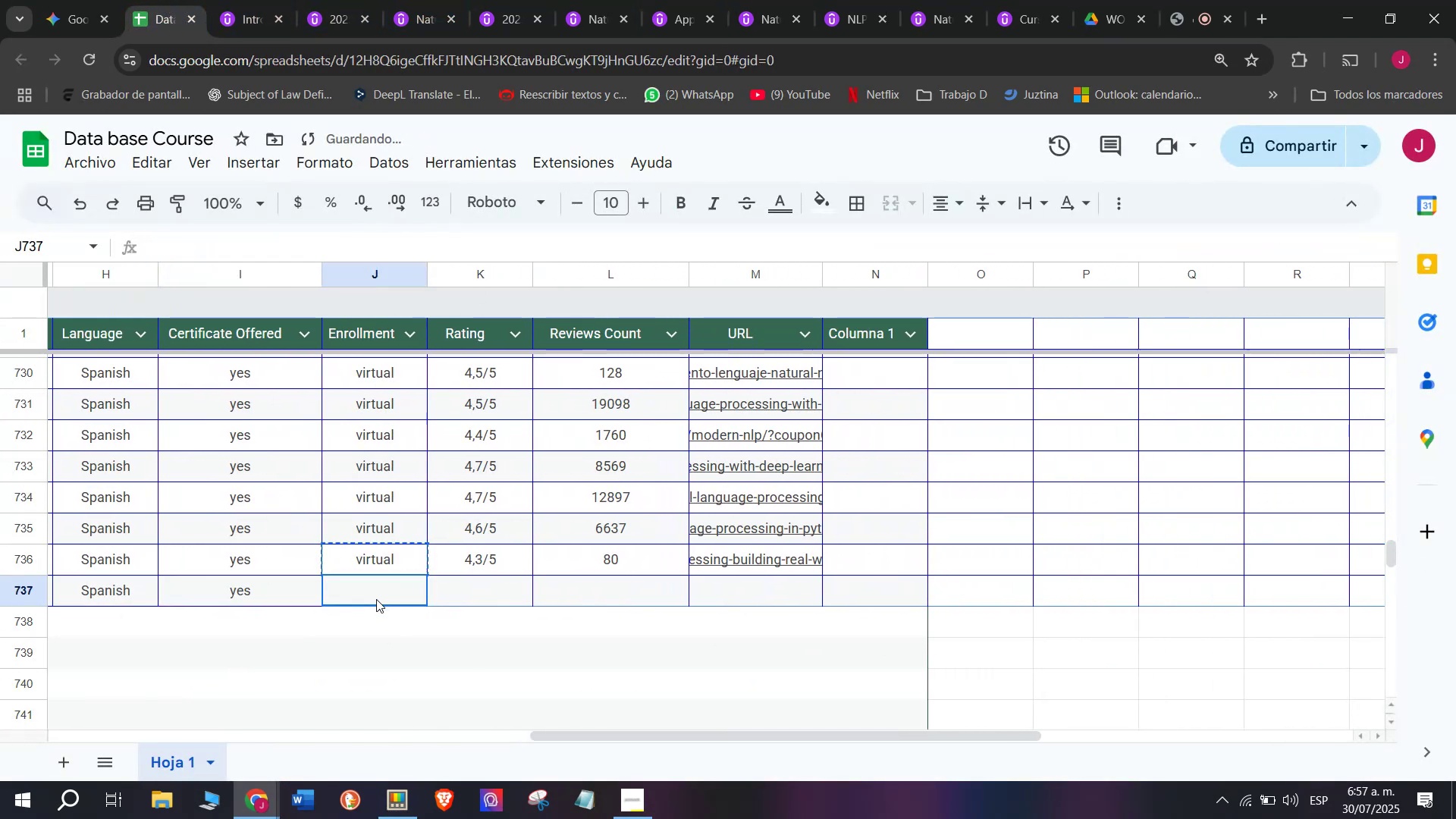 
key(Control+ControlLeft)
 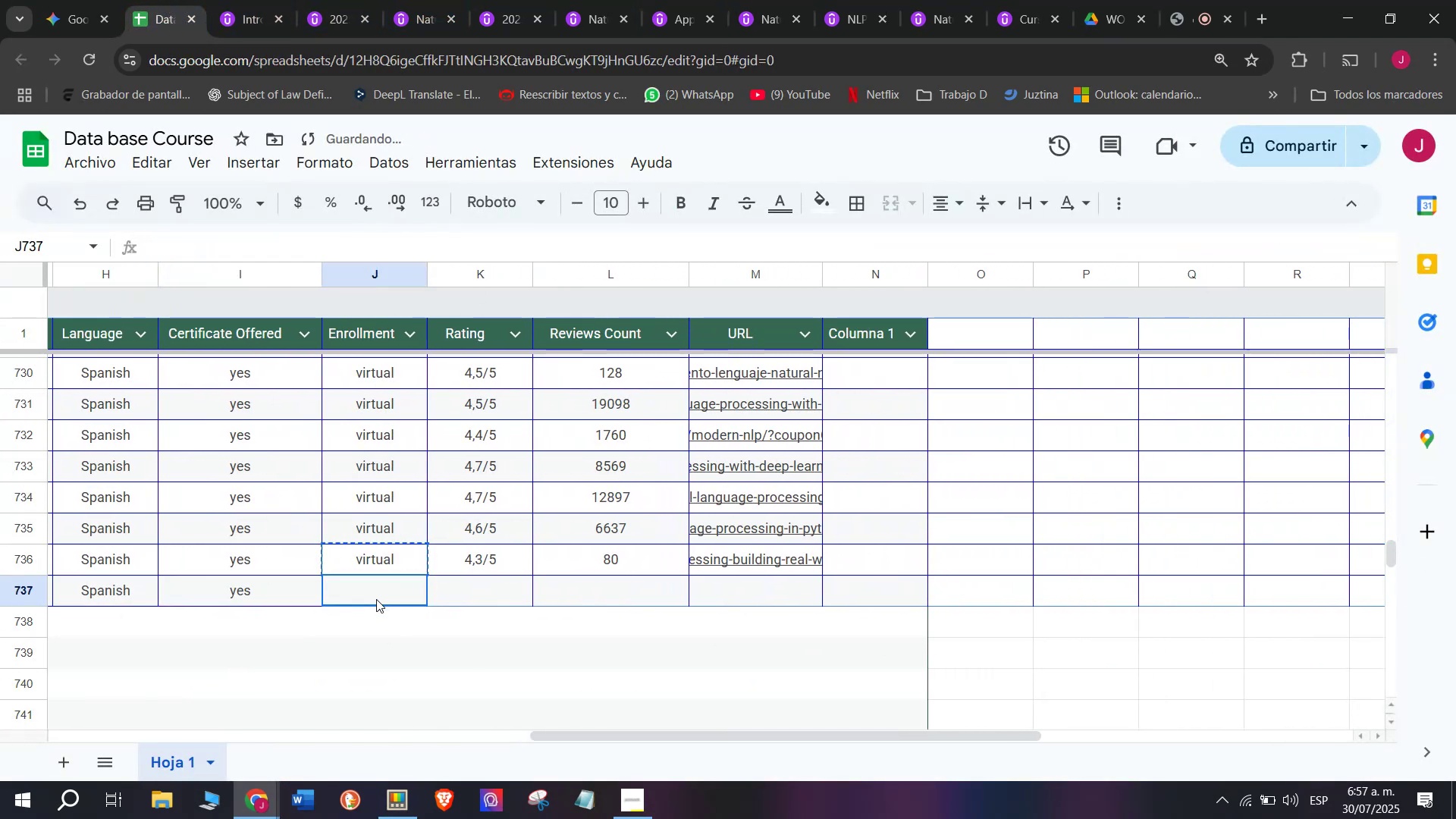 
key(Z)
 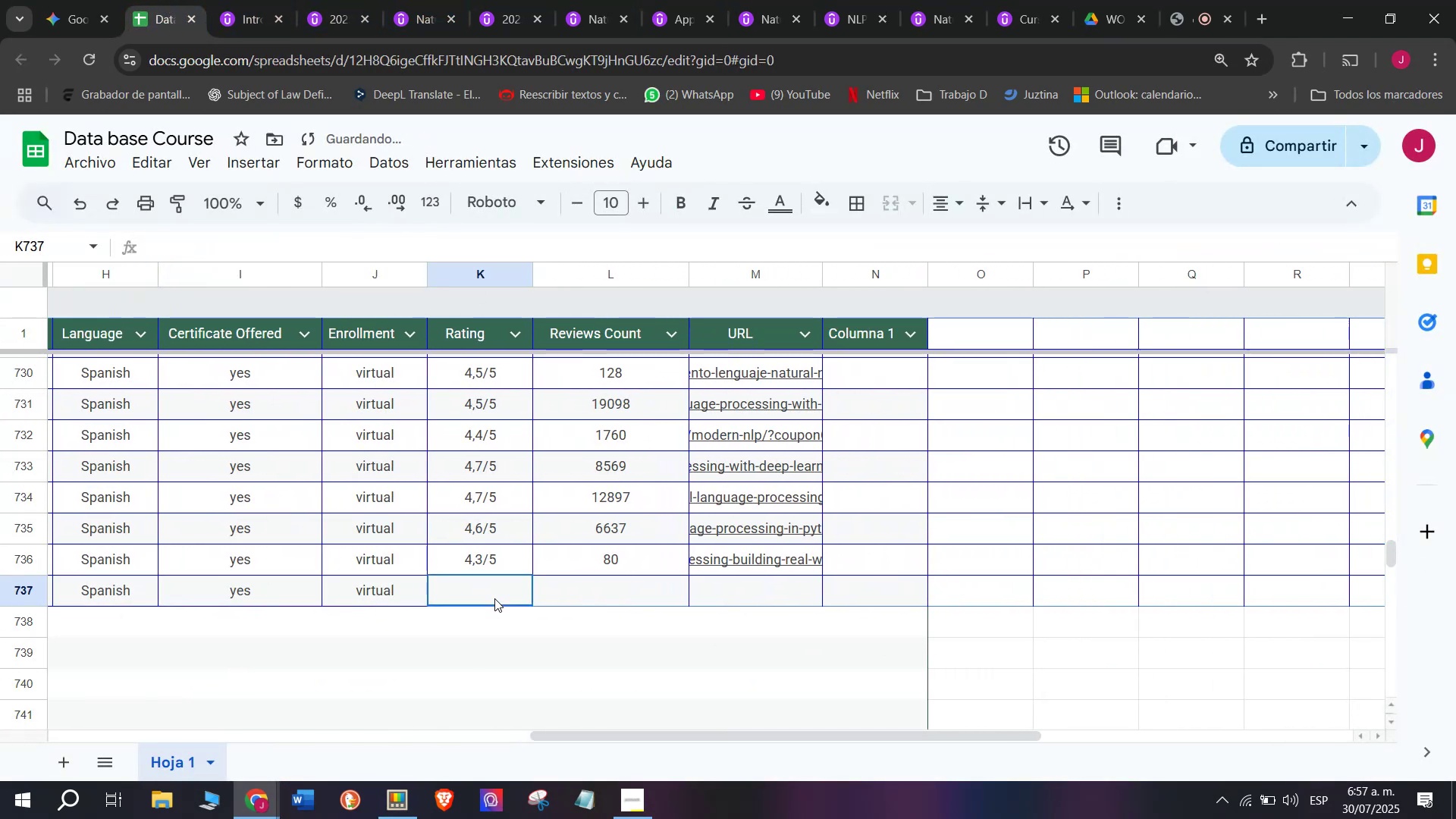 
key(Control+V)
 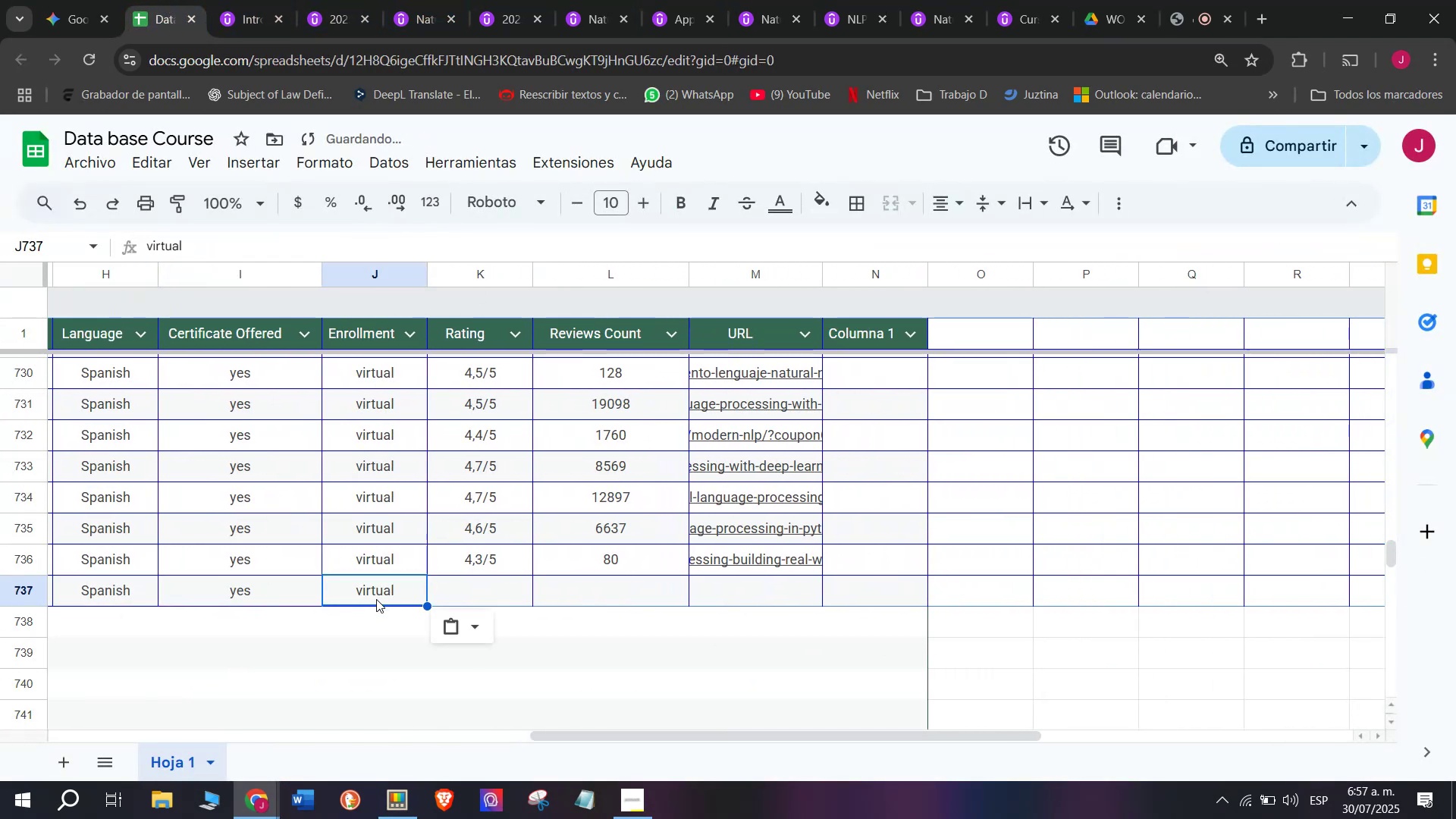 
double_click([376, 599])
 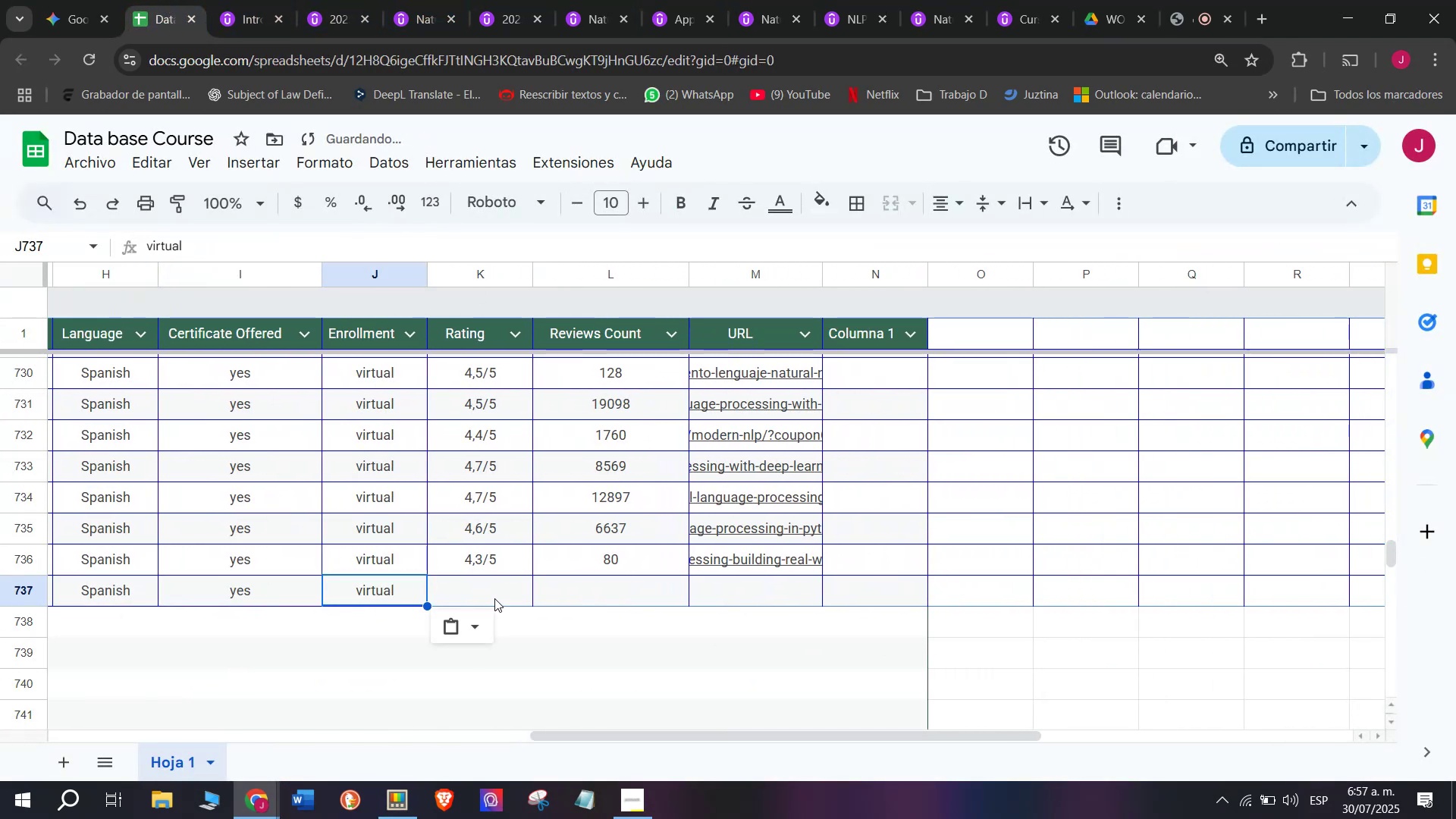 
triple_click([494, 598])
 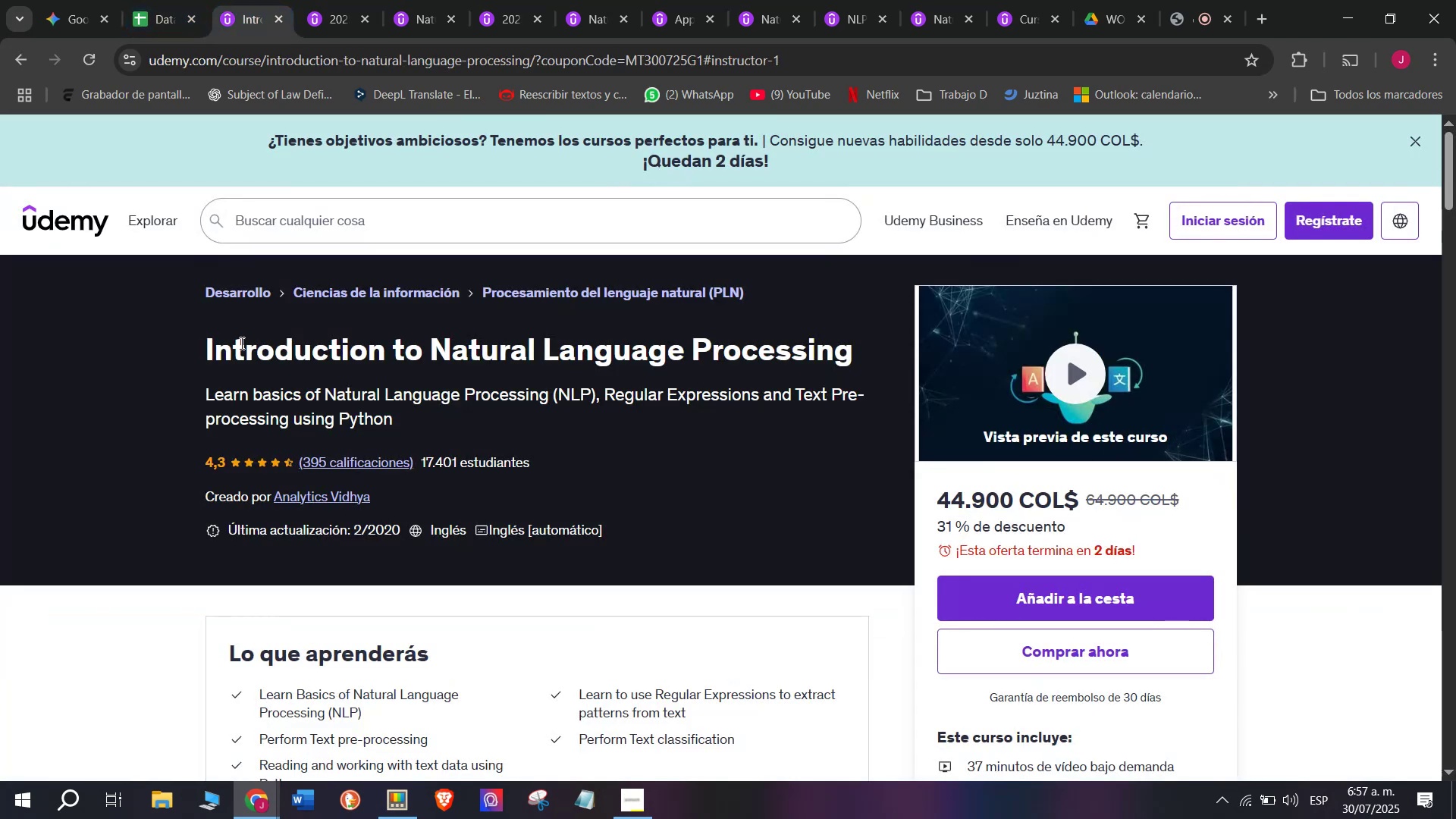 
left_click([143, 0])
 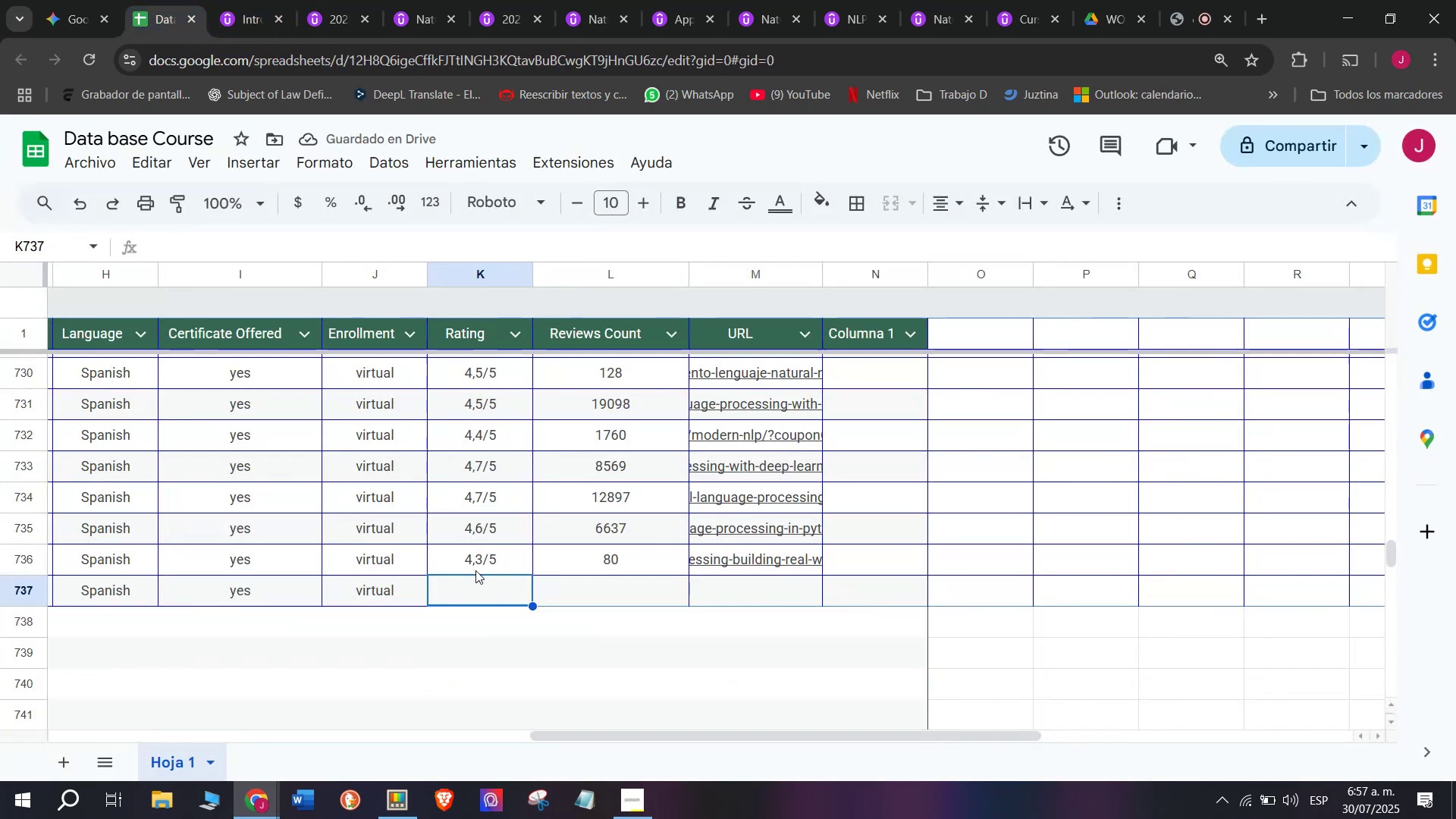 
left_click([475, 566])
 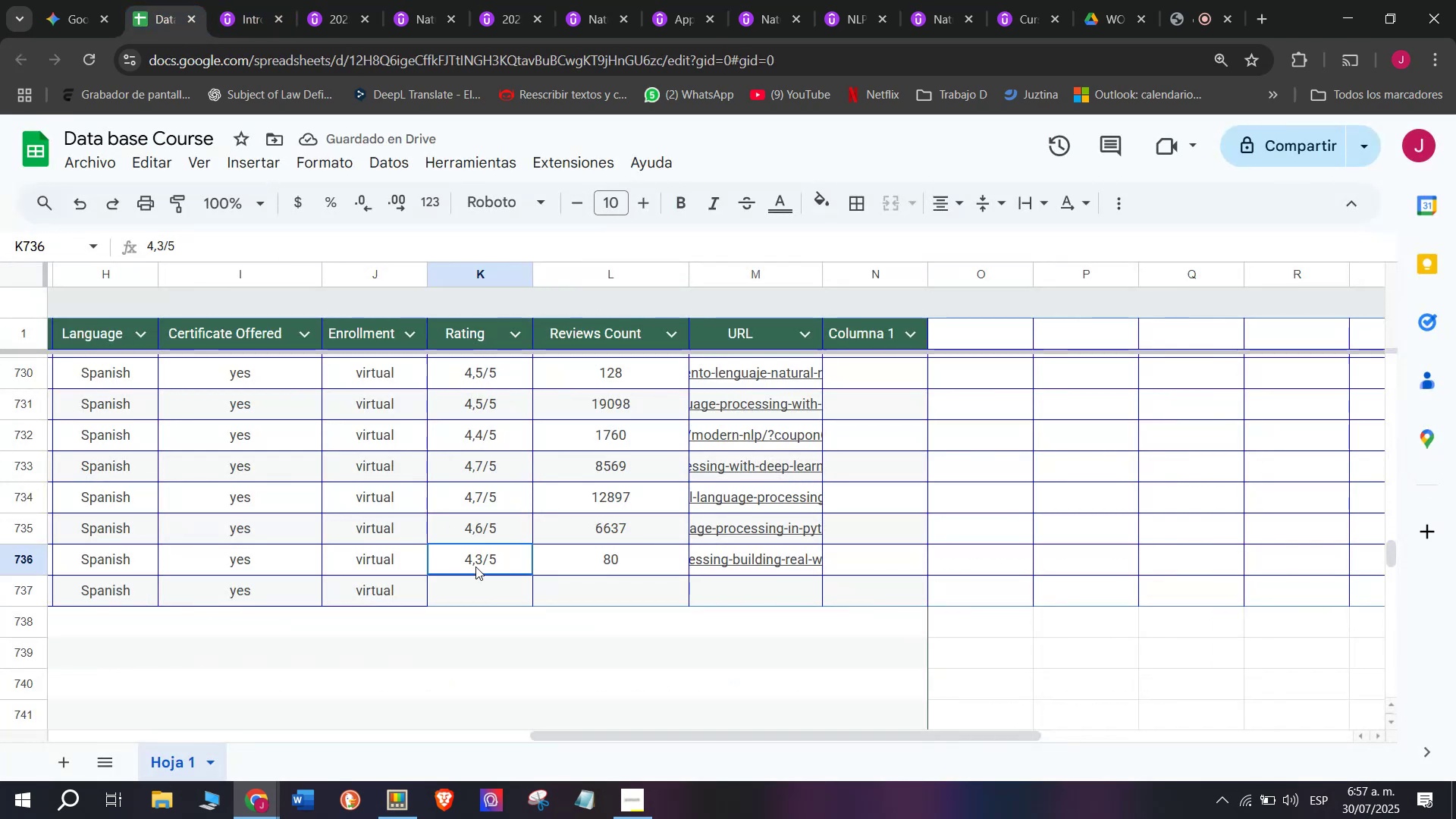 
key(Break)
 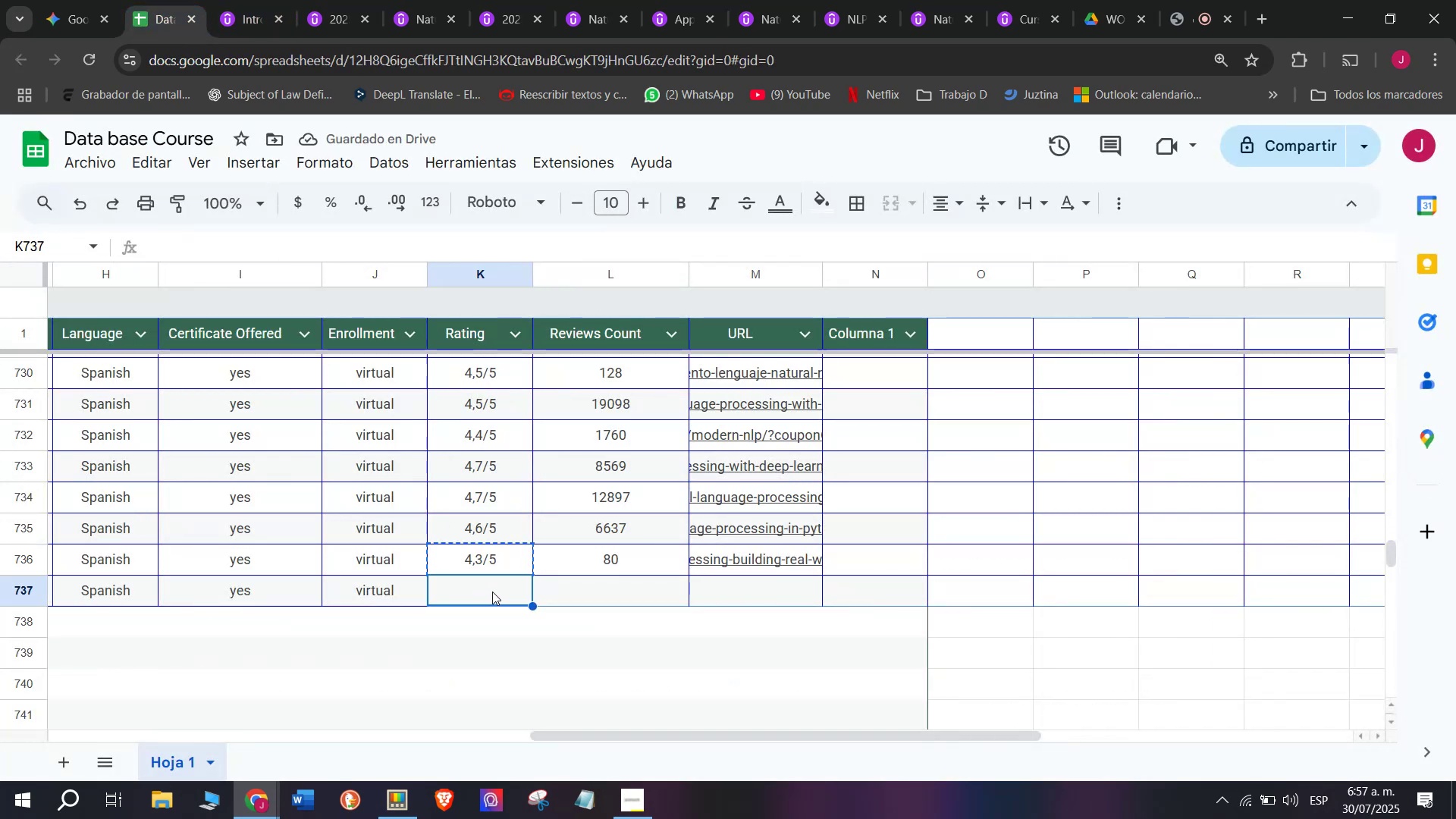 
key(Control+ControlLeft)
 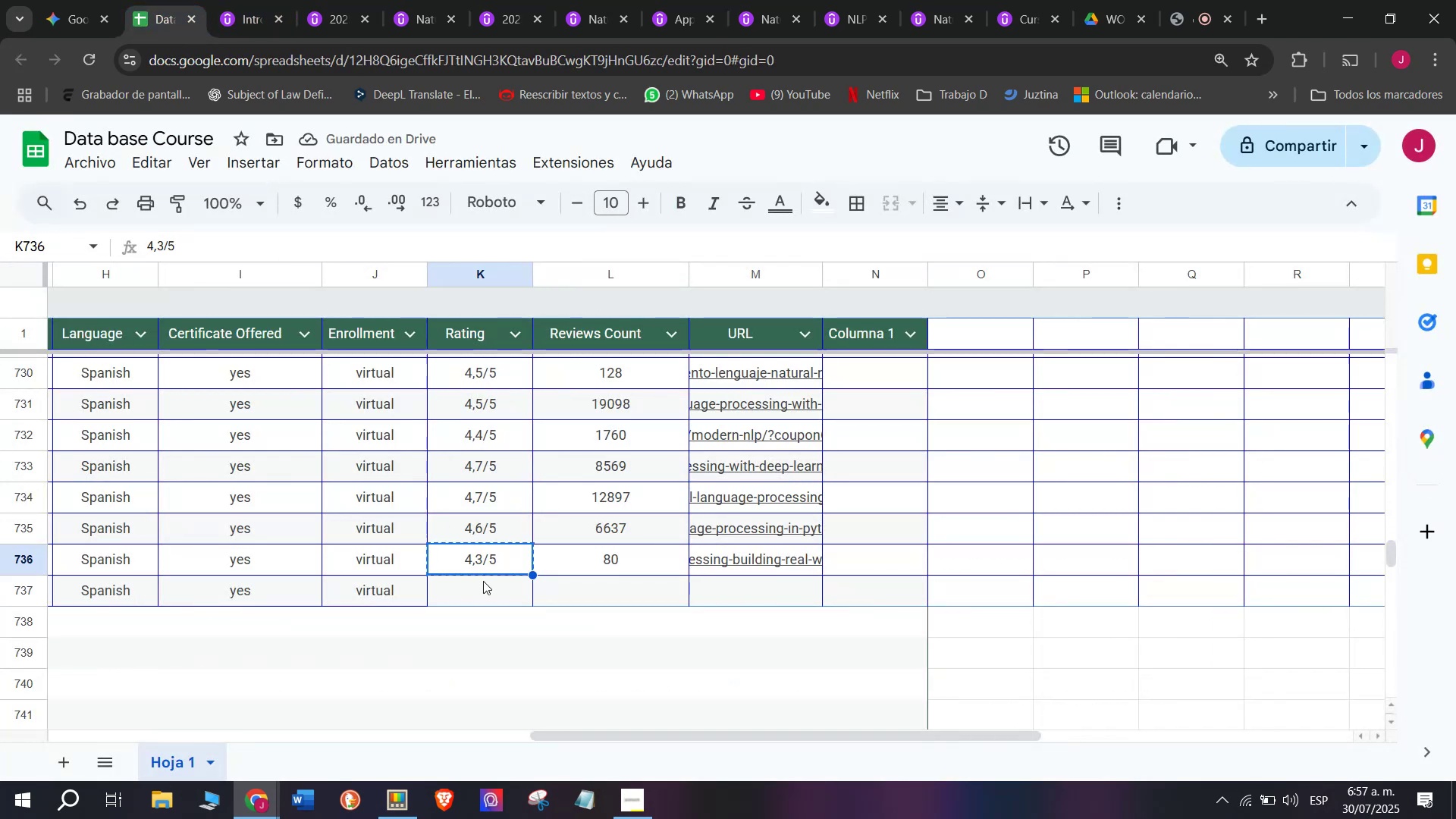 
key(Control+C)
 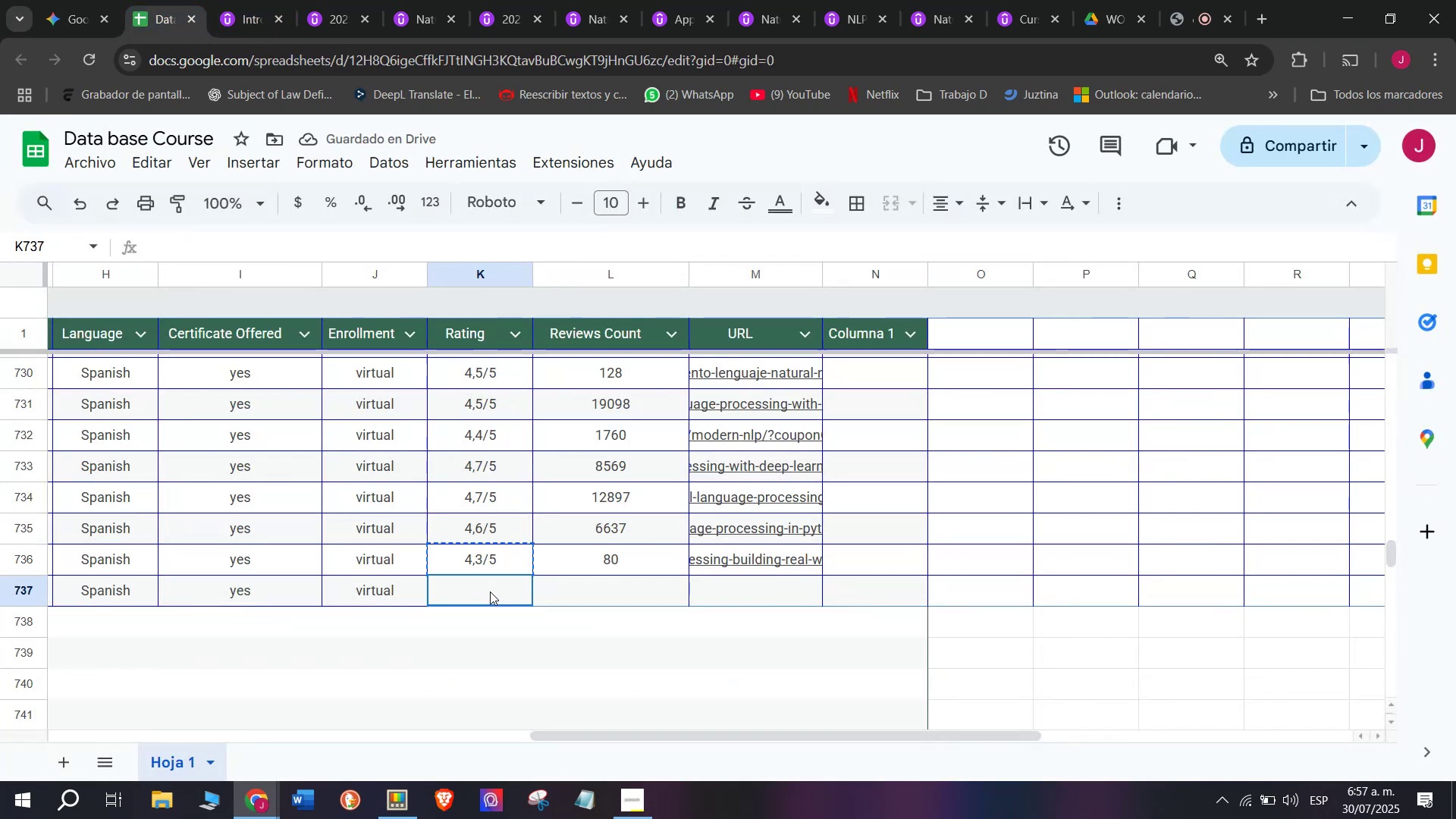 
double_click([490, 592])
 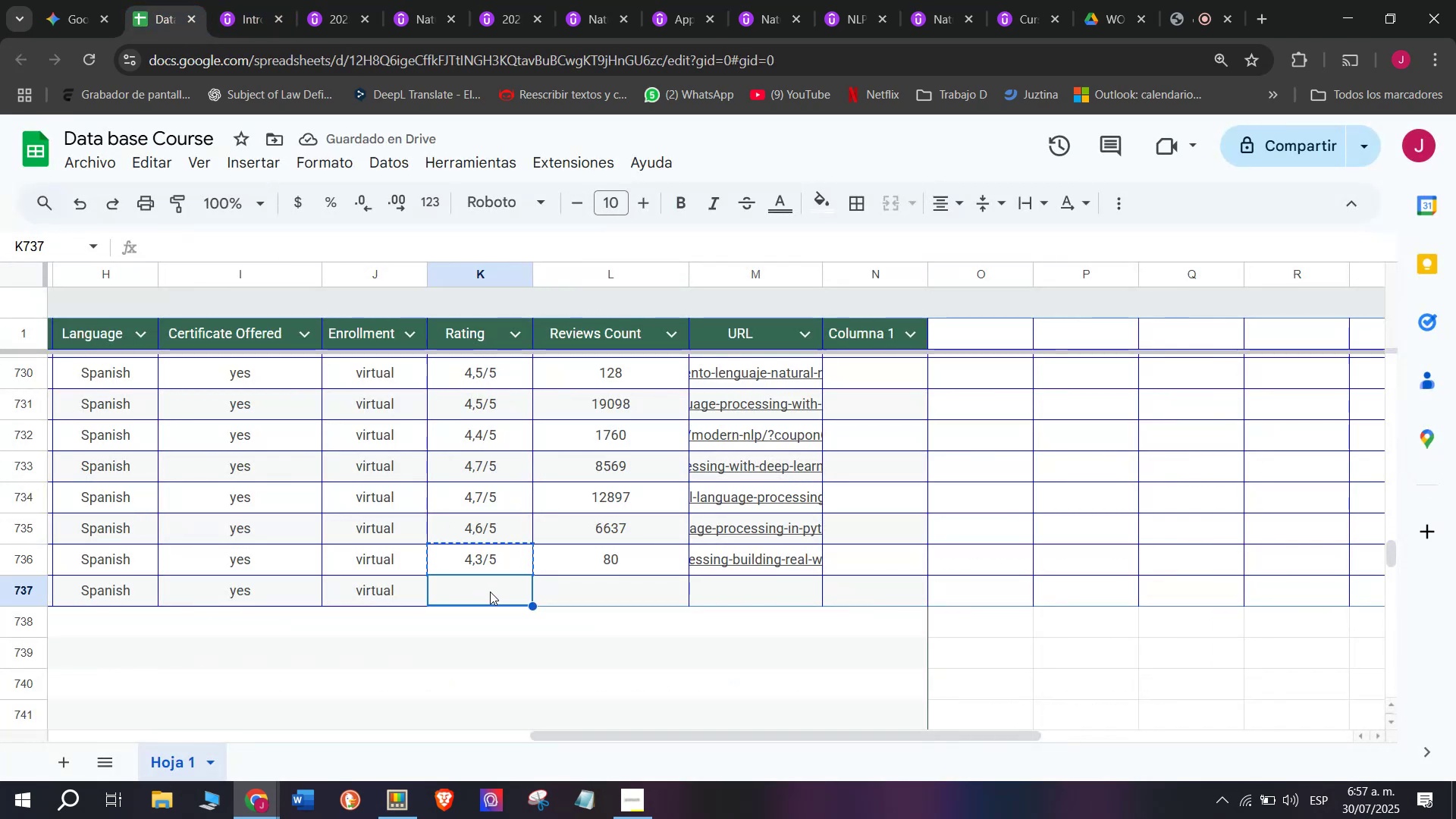 
key(Z)
 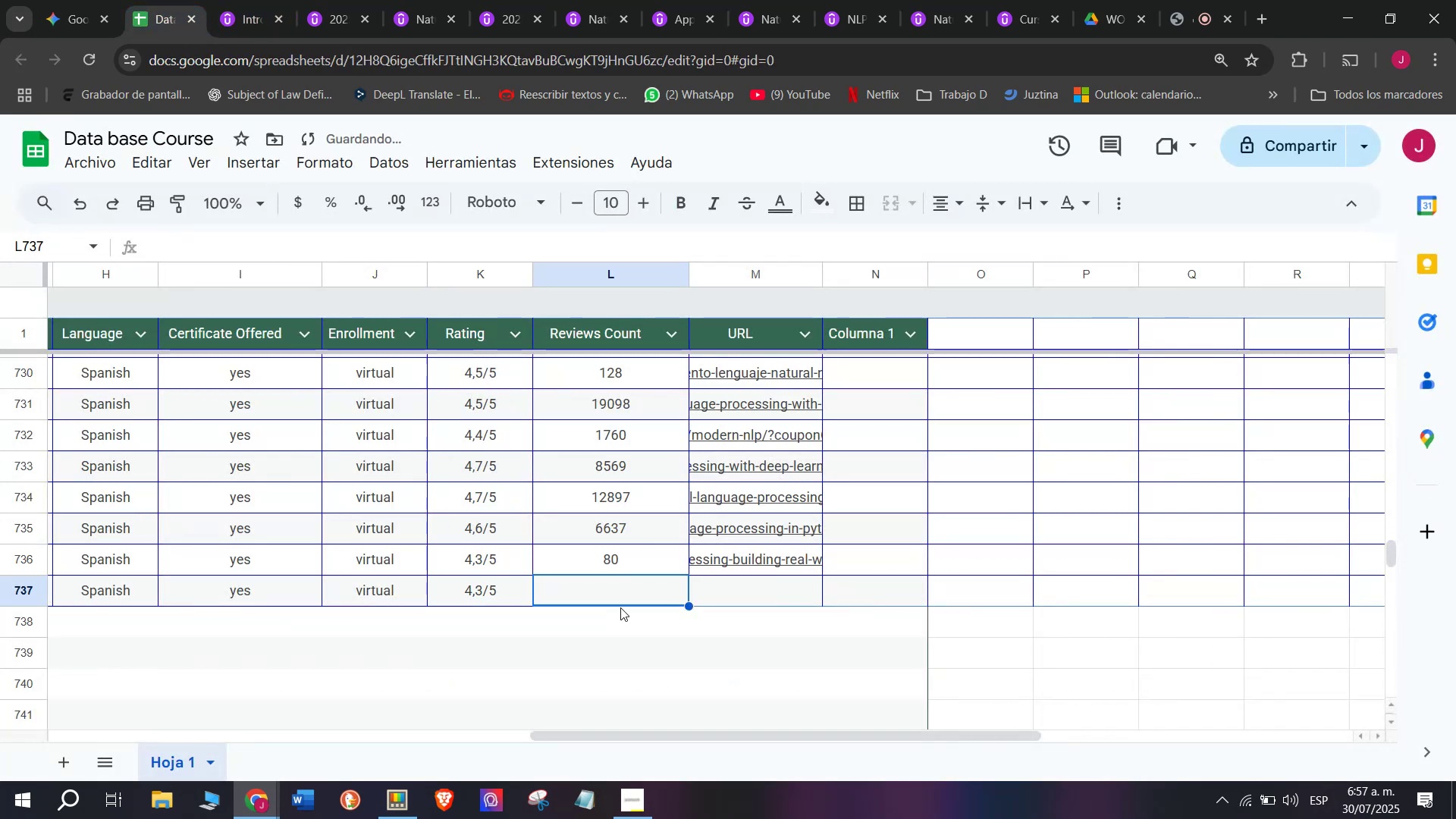 
key(Control+ControlLeft)
 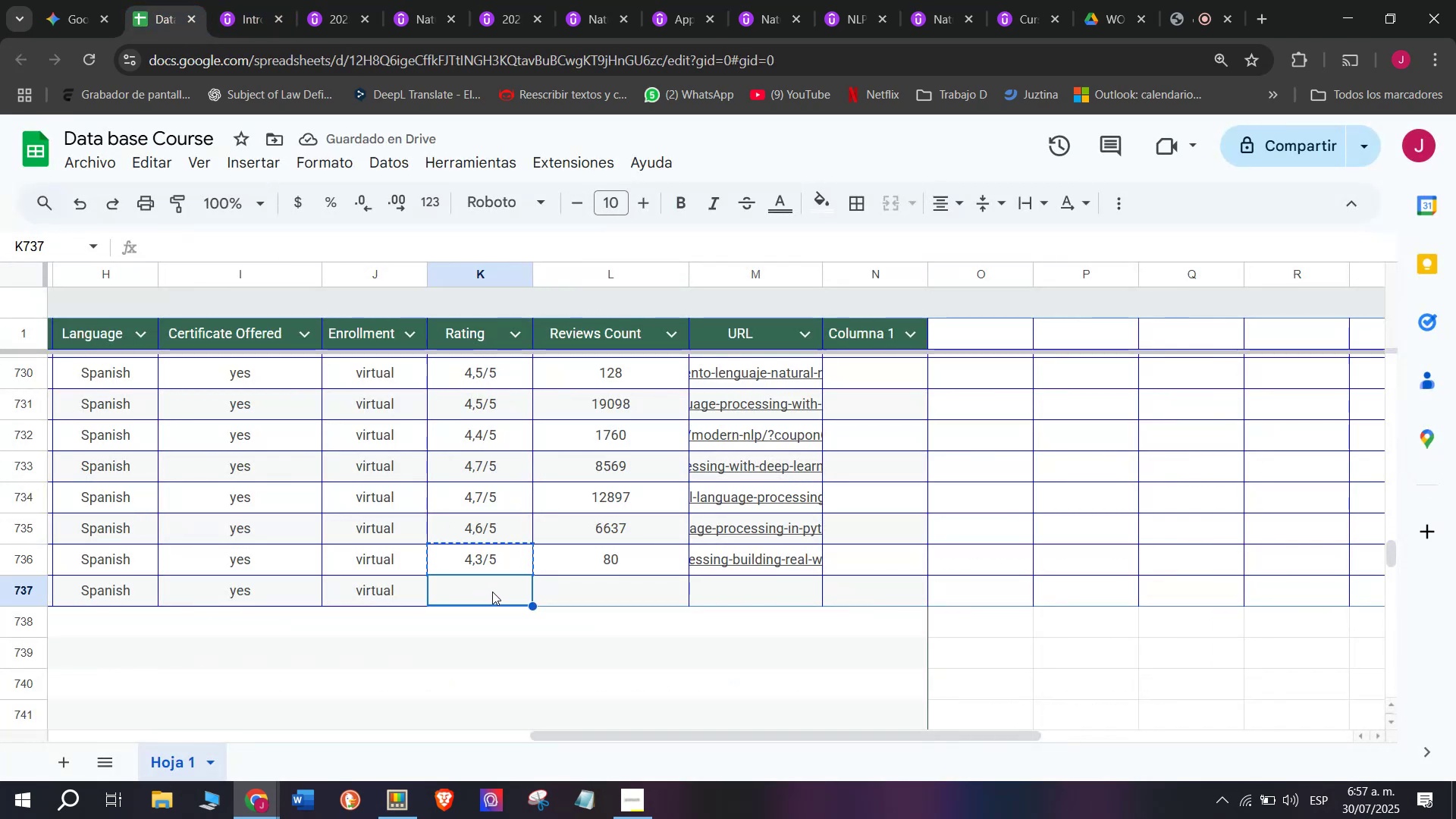 
key(Control+V)
 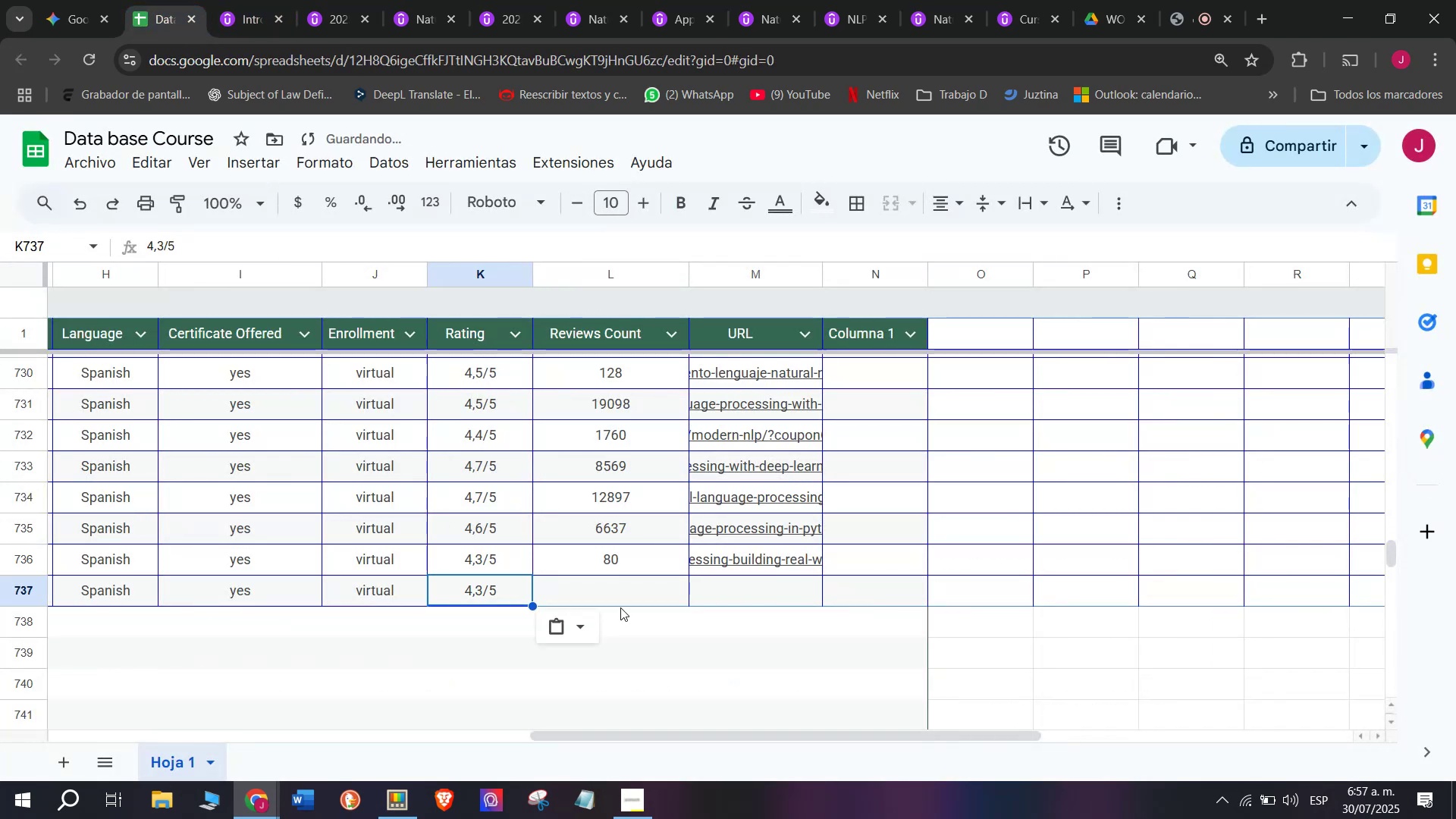 
left_click([620, 607])
 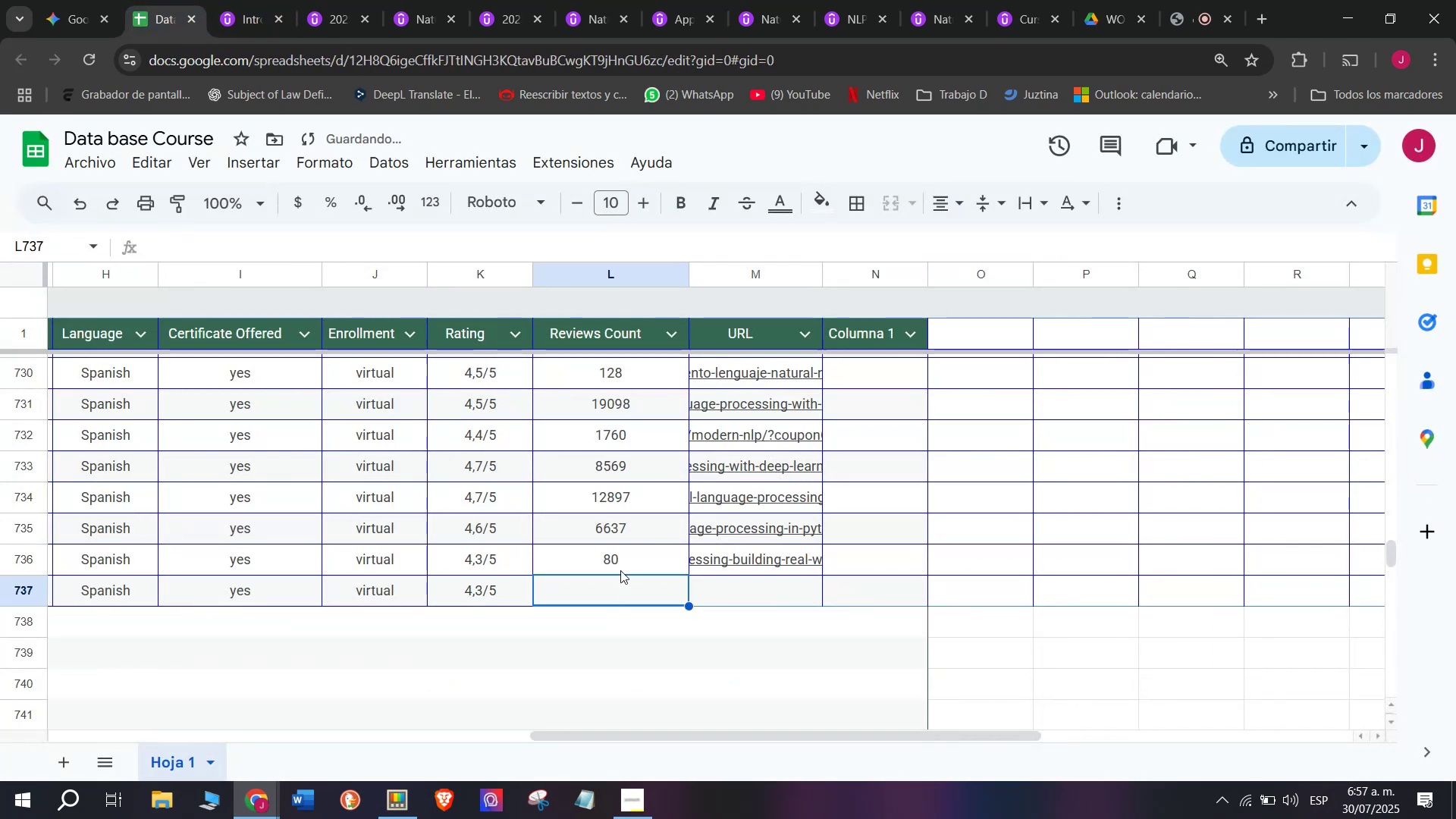 
left_click([620, 569])
 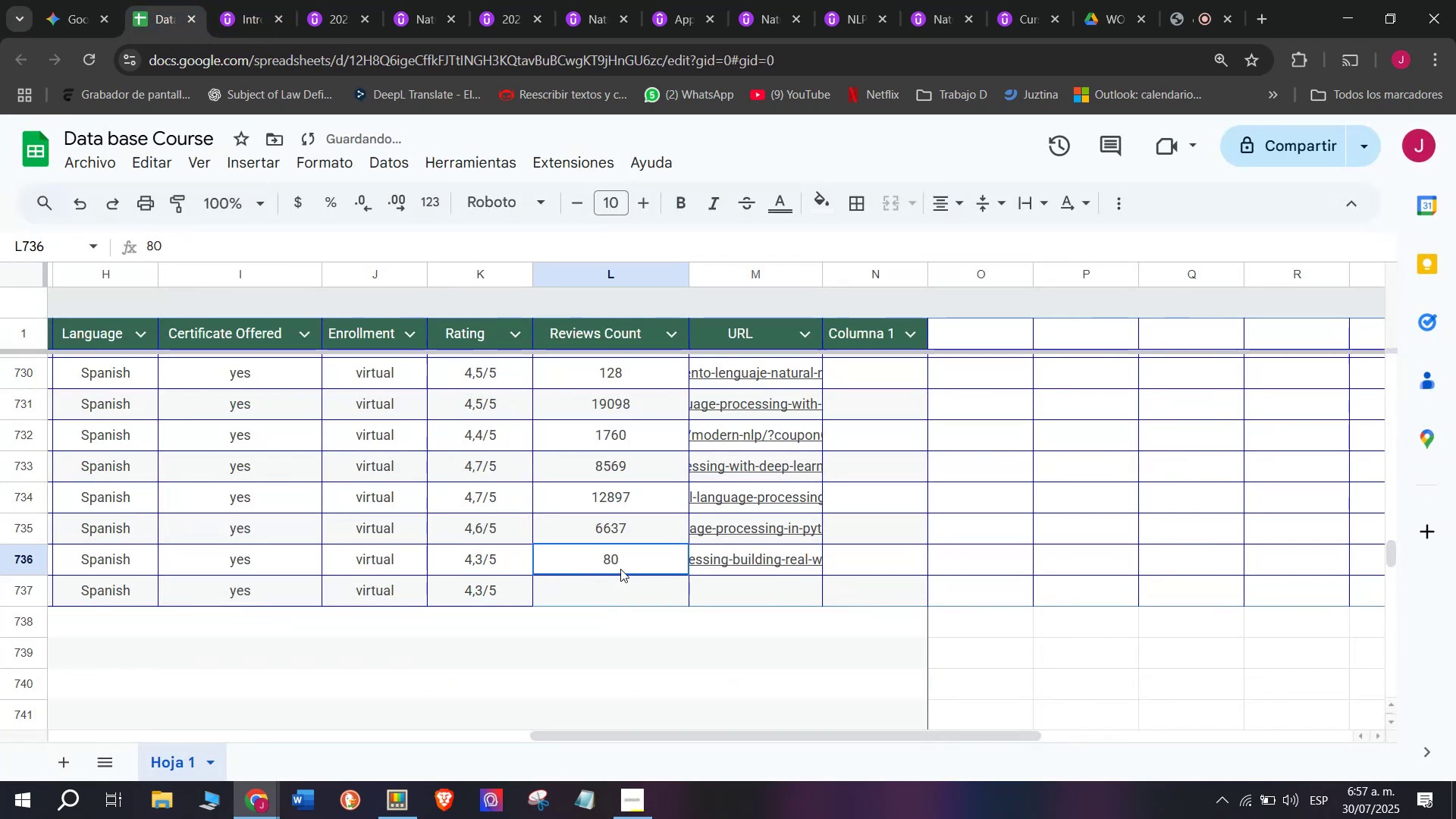 
key(Control+ControlLeft)
 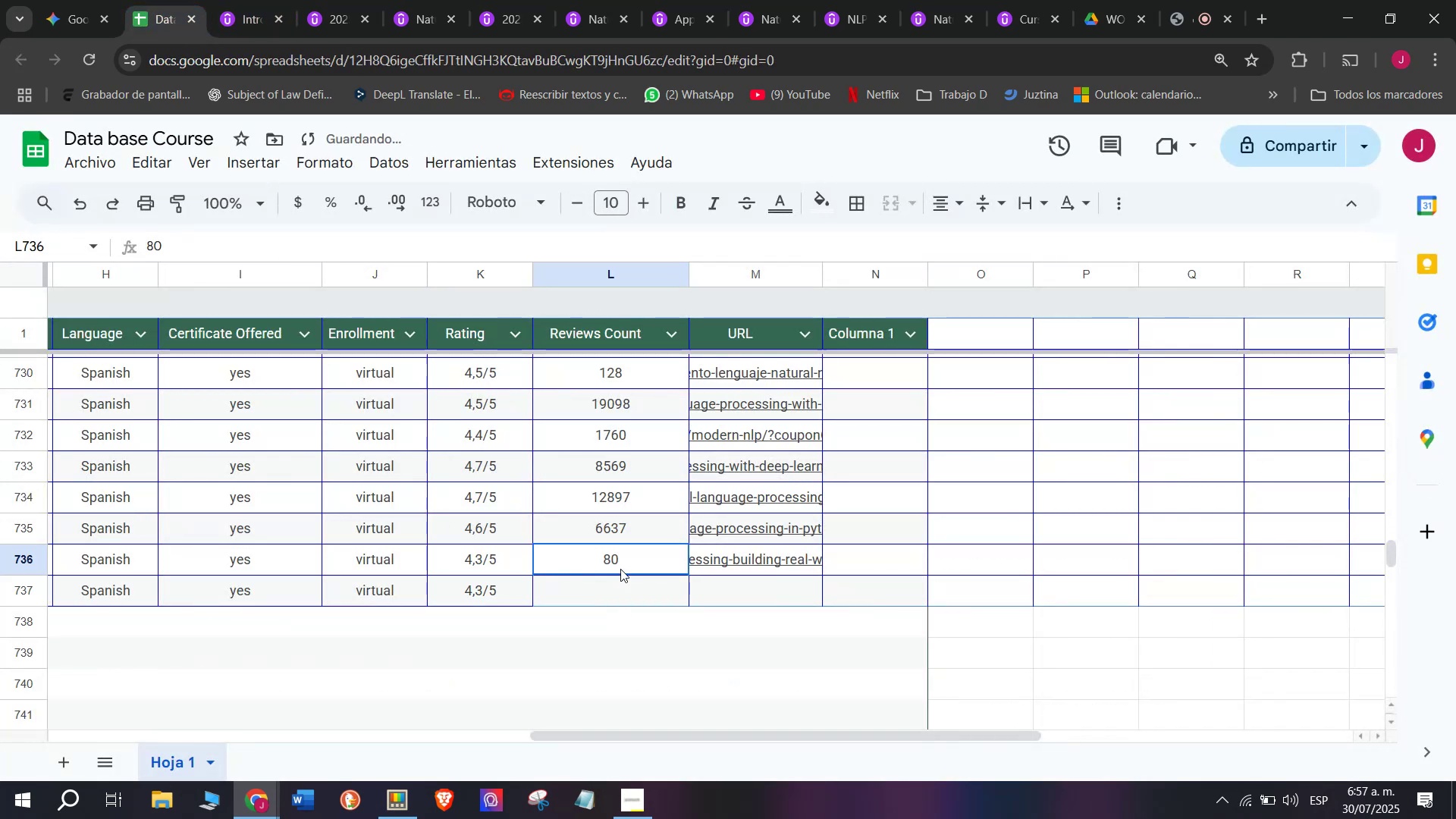 
key(Break)
 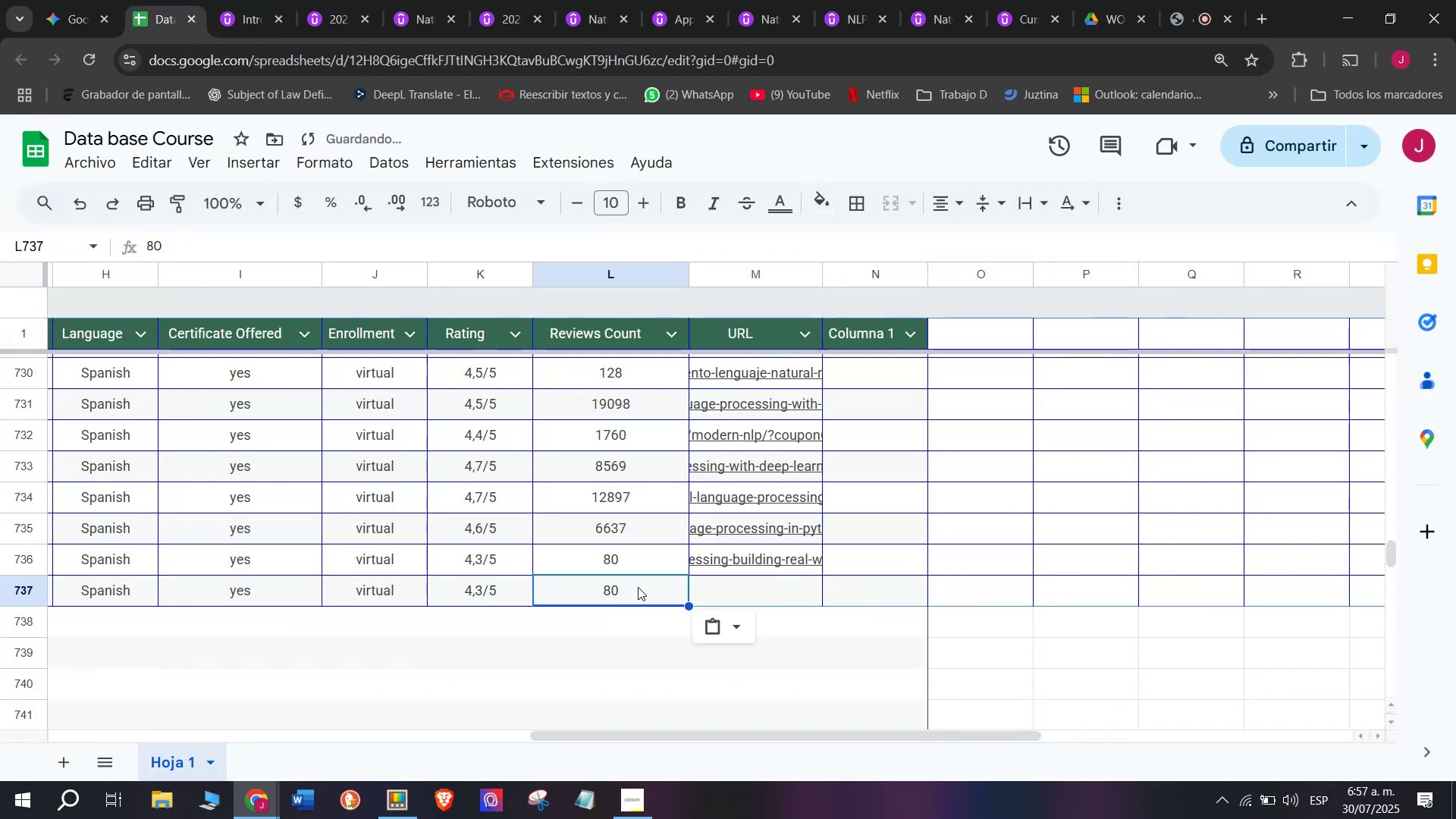 
key(Control+C)
 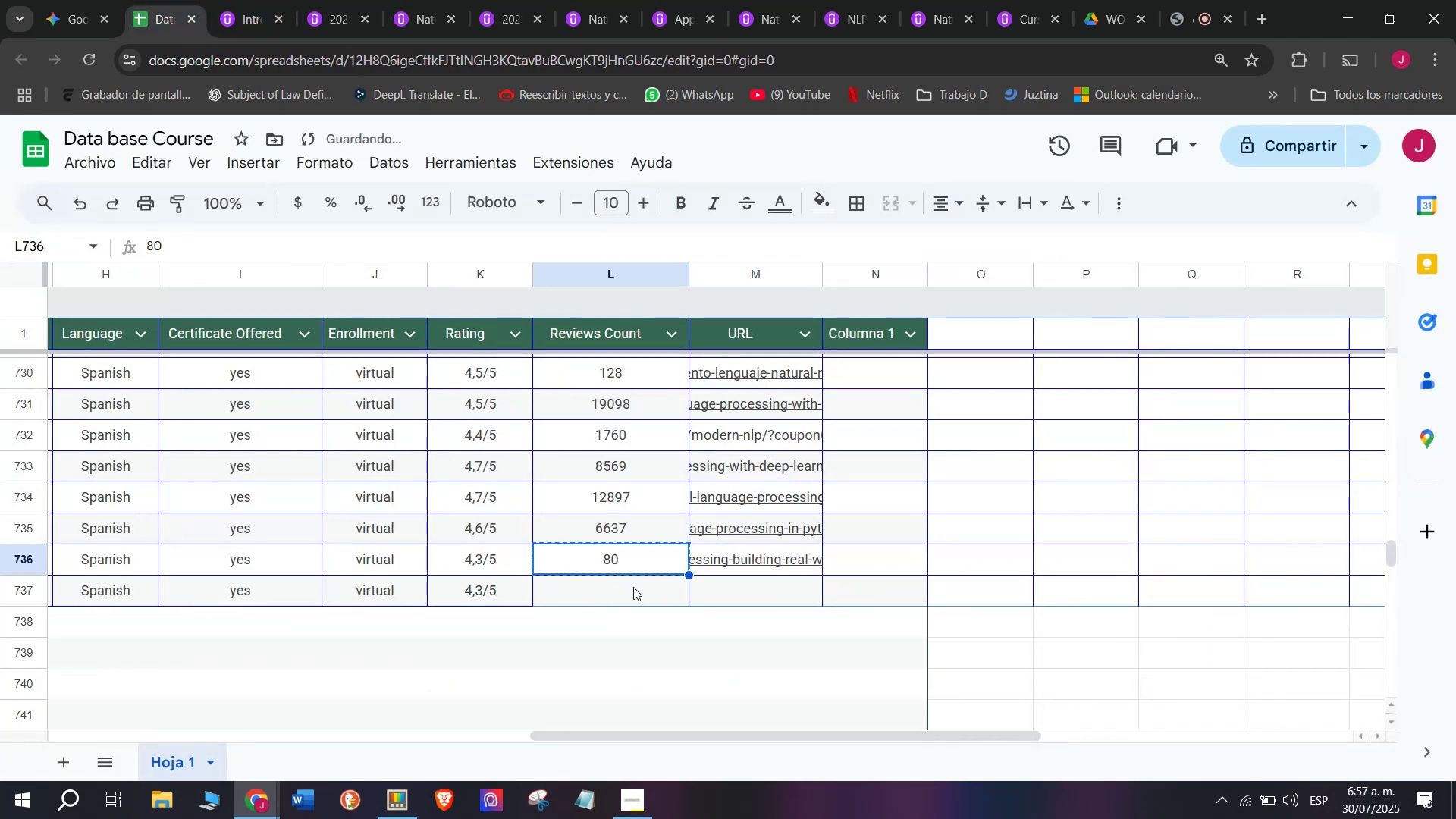 
key(Z)
 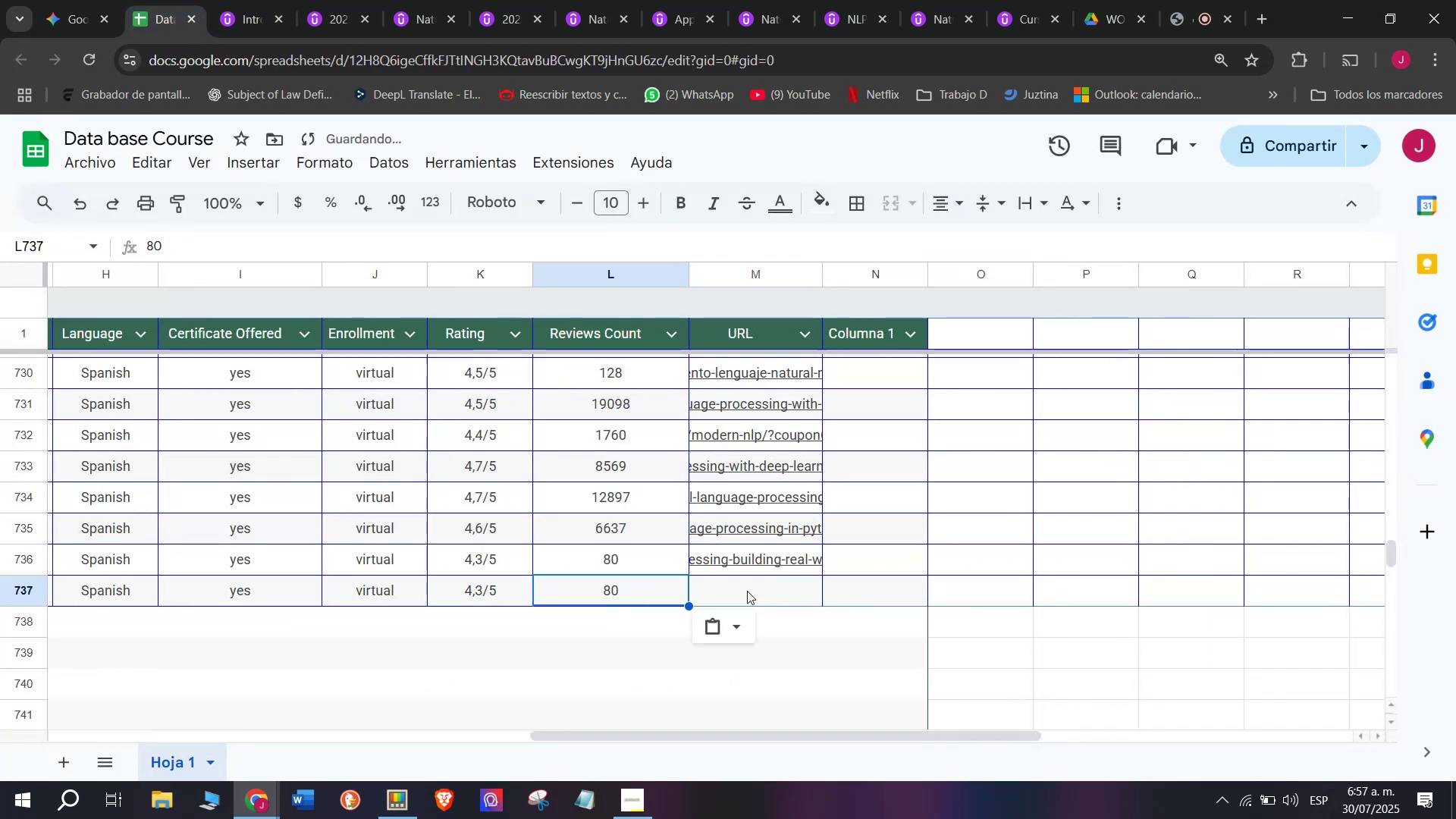 
key(Control+ControlLeft)
 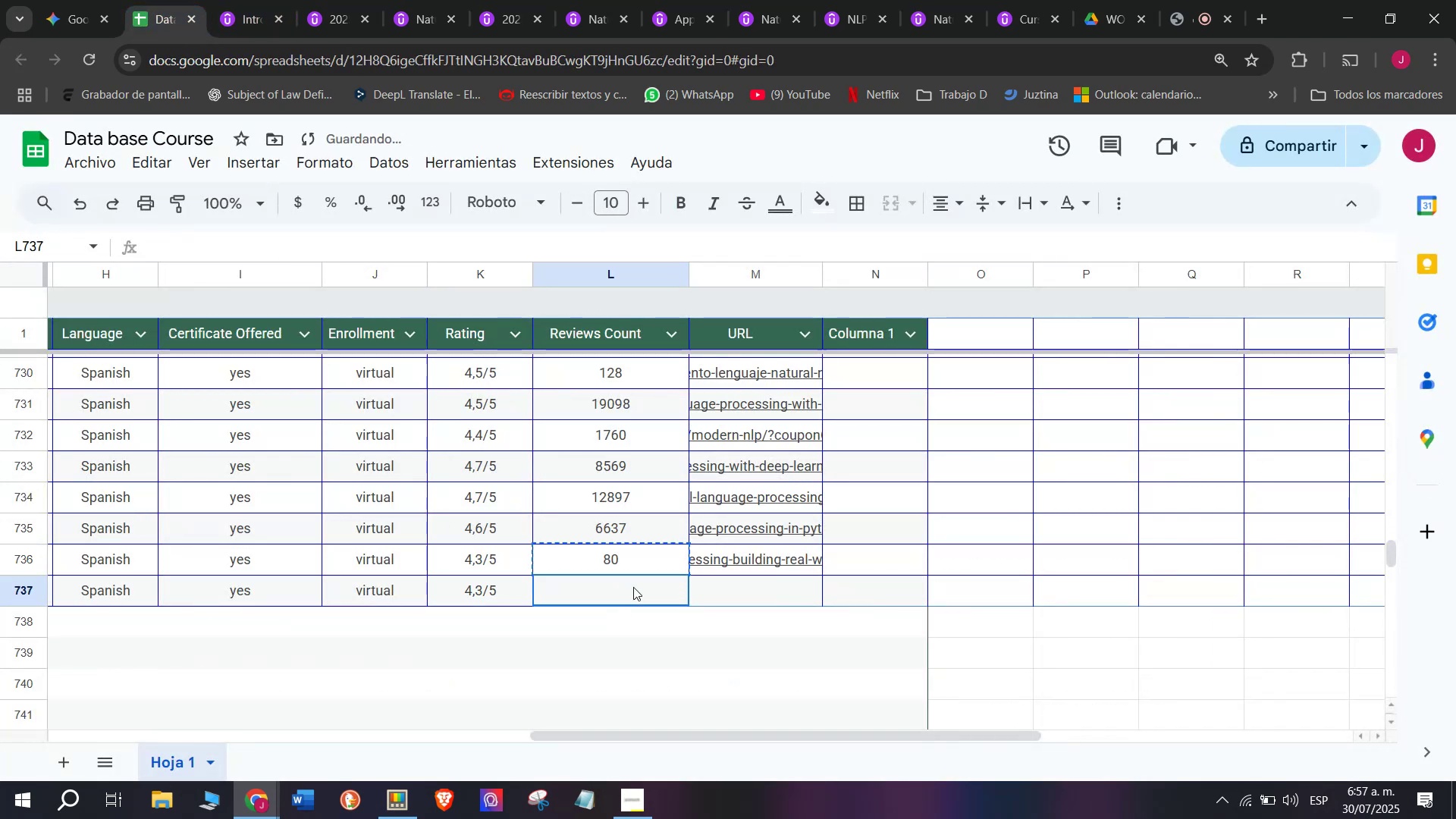 
key(Control+V)
 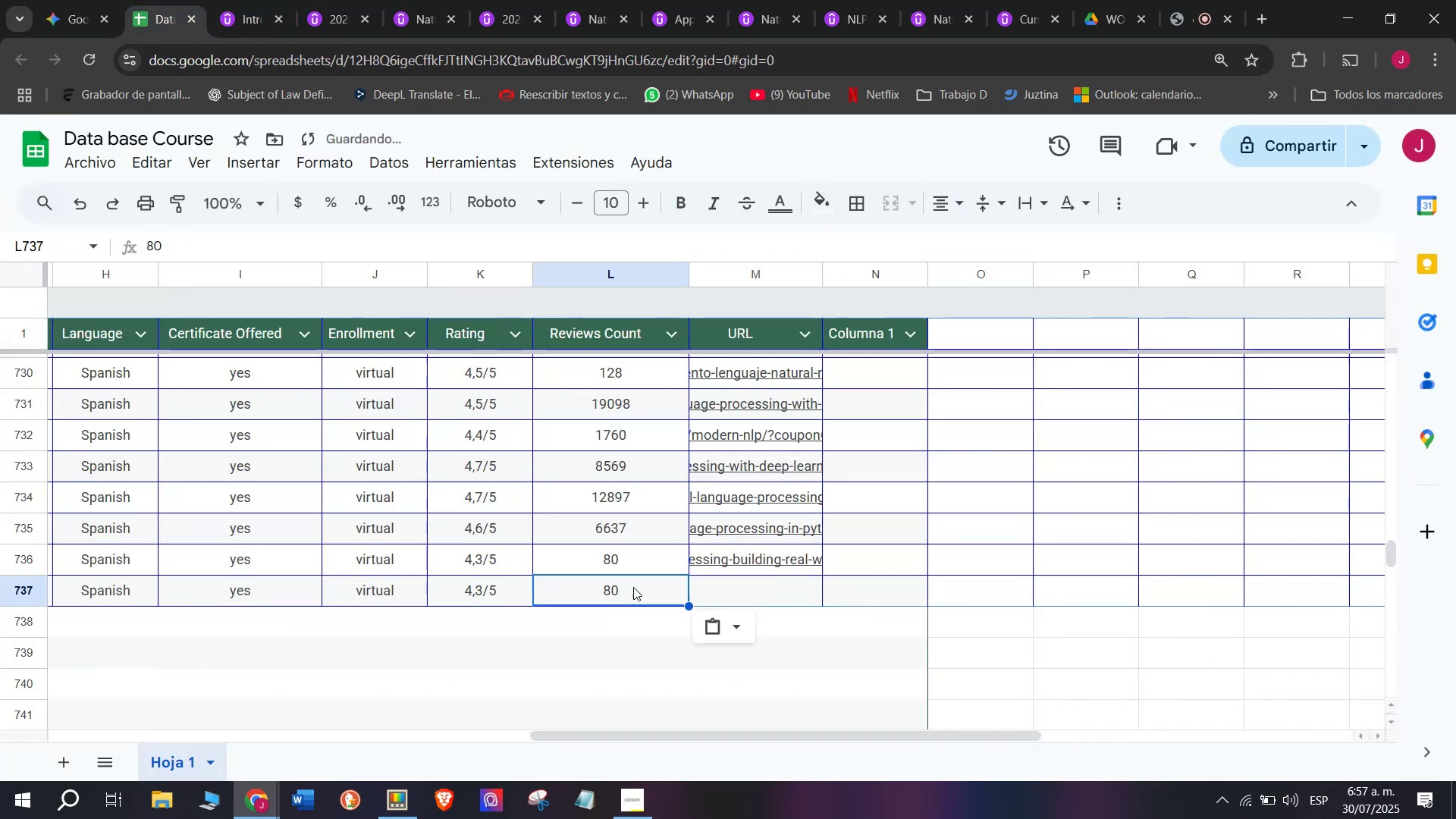 
left_click([633, 587])
 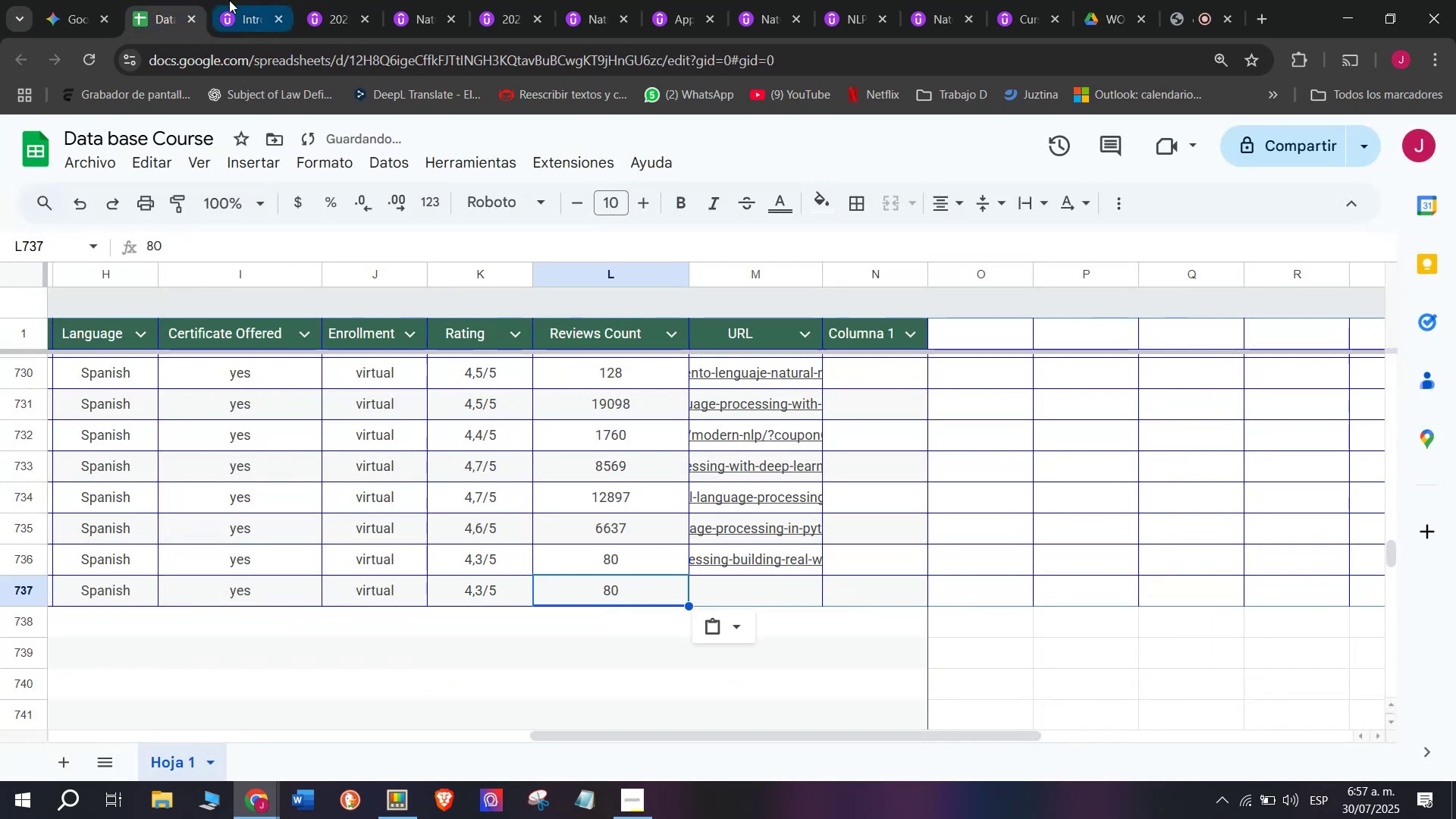 
left_click([240, 0])
 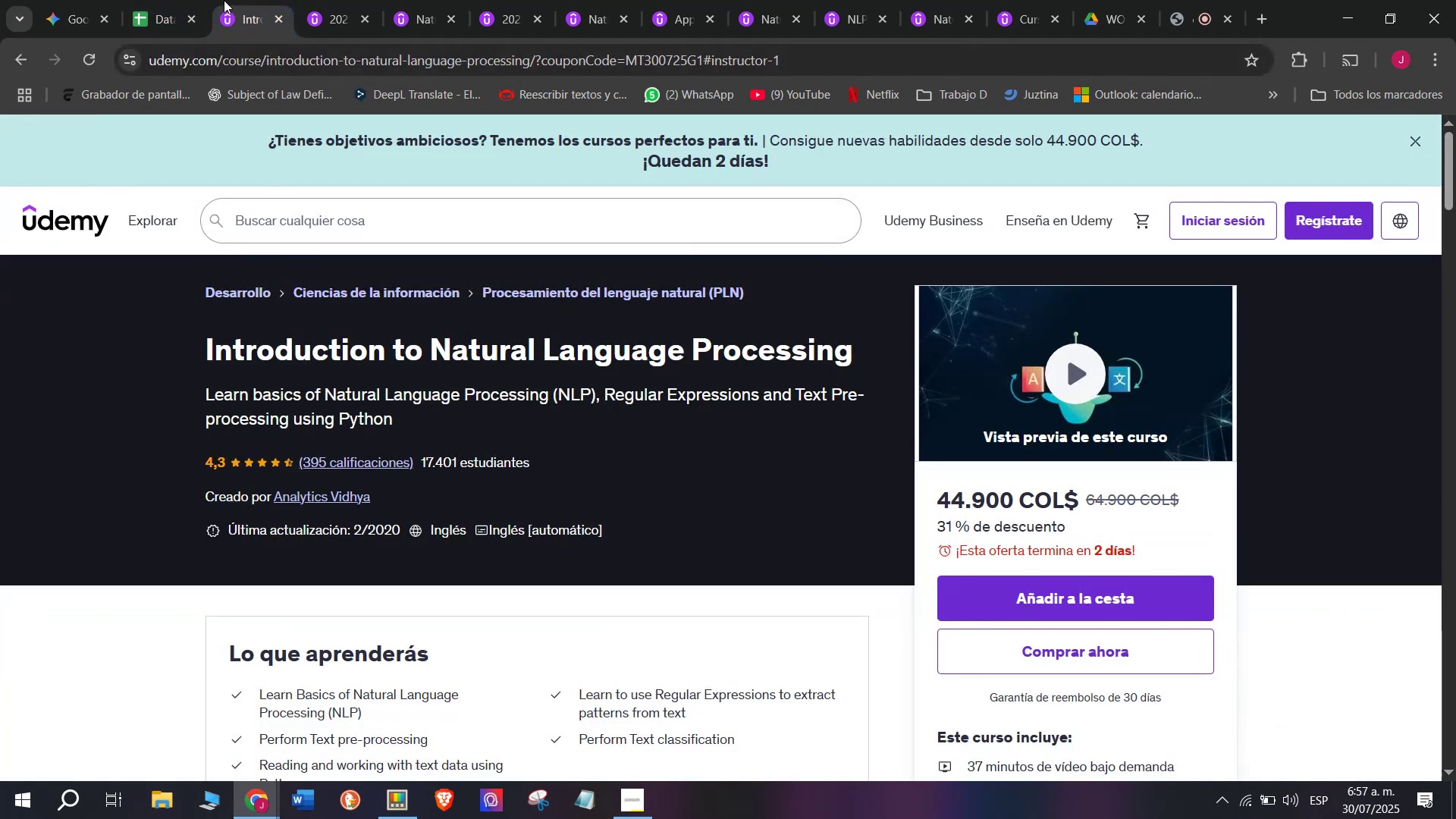 
left_click([192, 0])
 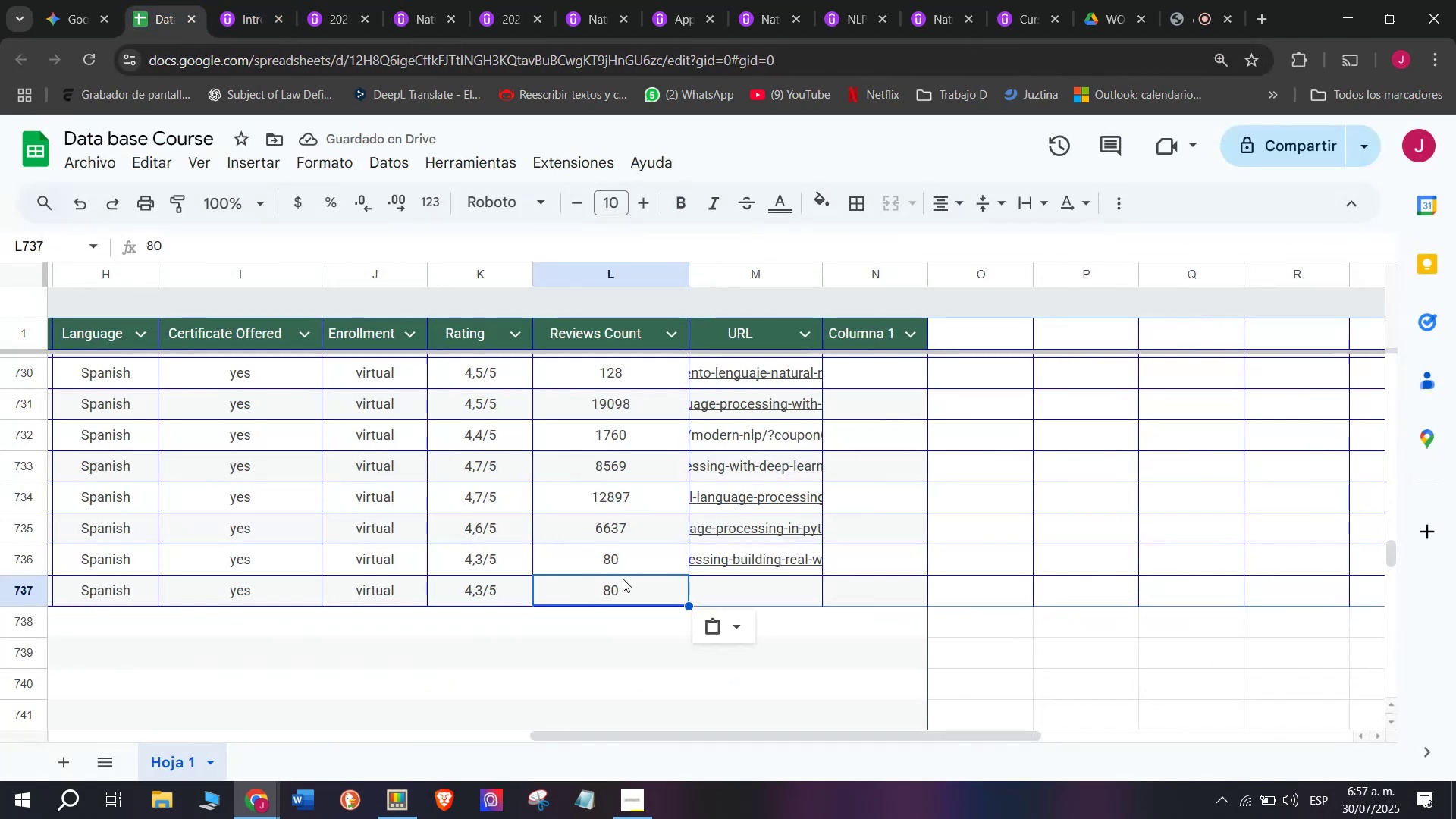 
type(395)
 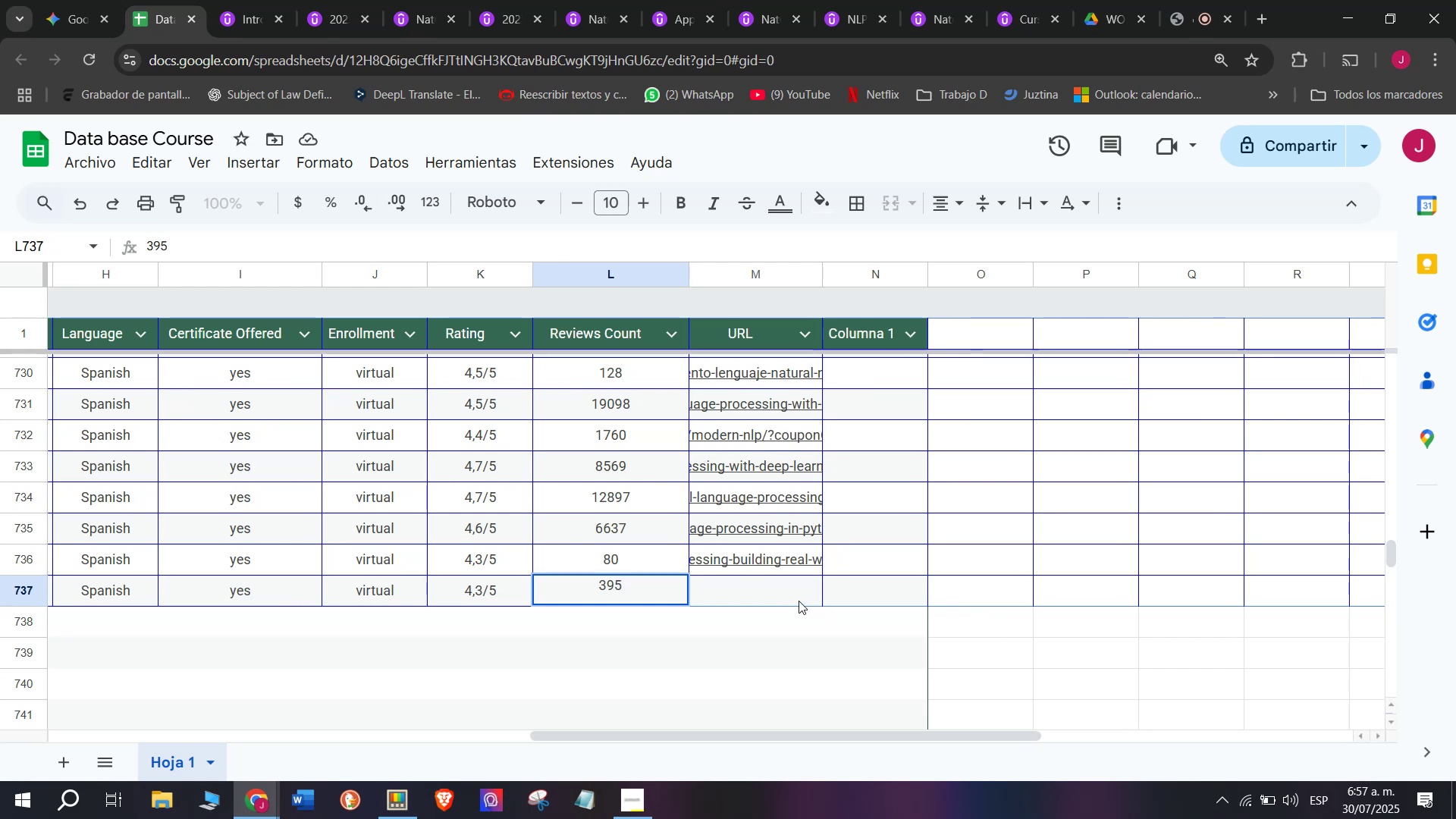 
wait(18.7)
 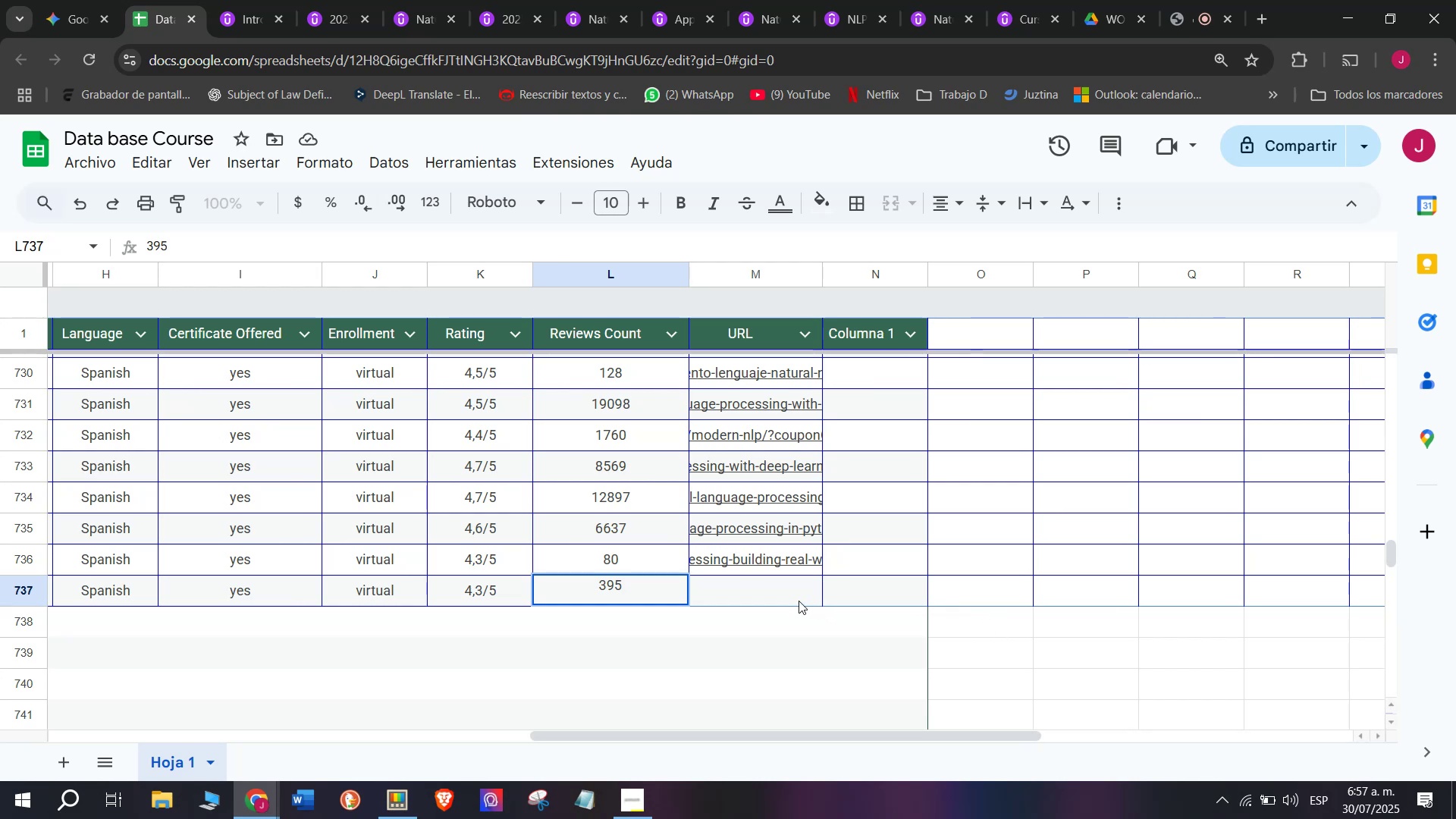 
left_click([240, 0])
 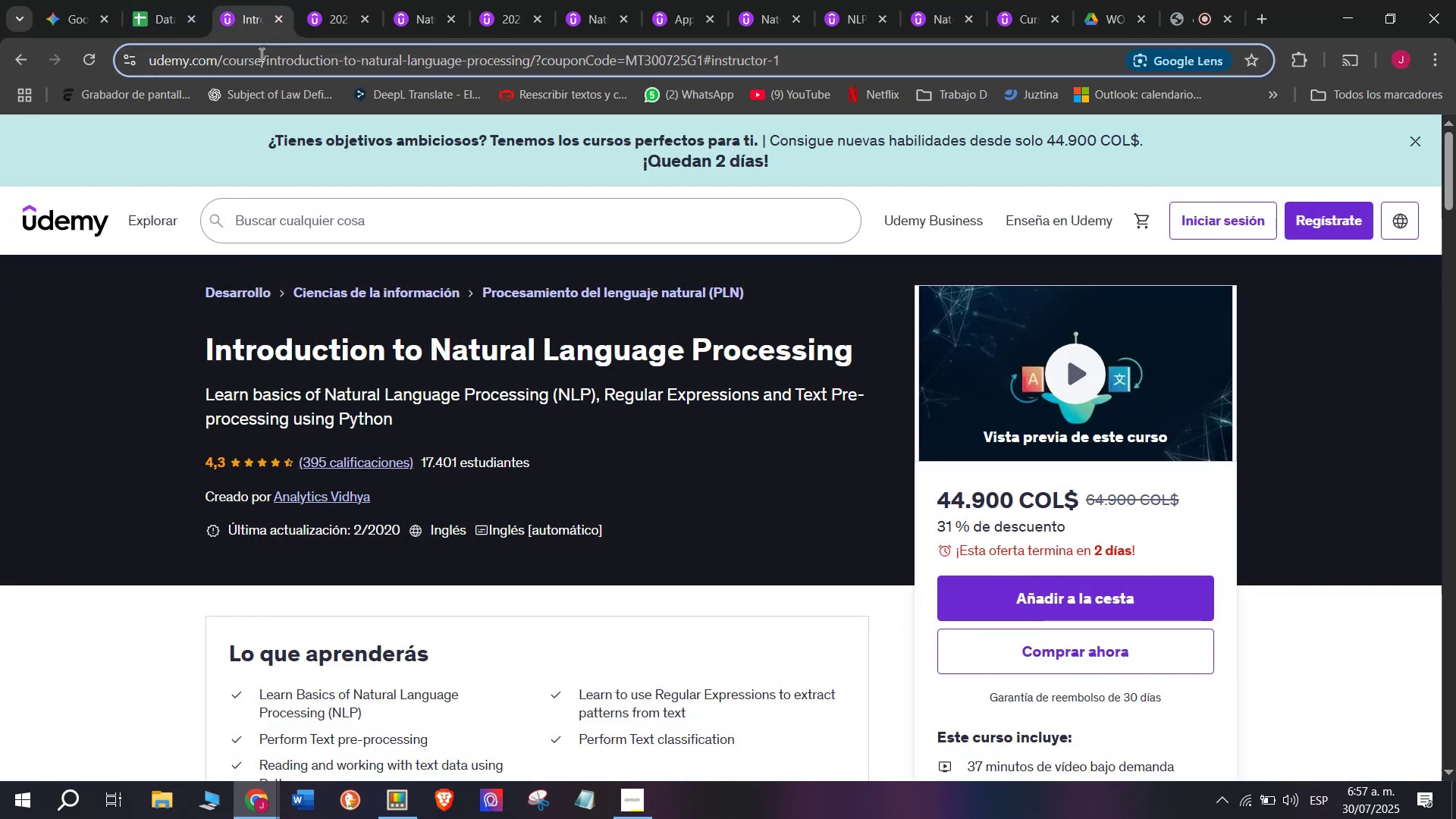 
double_click([260, 54])
 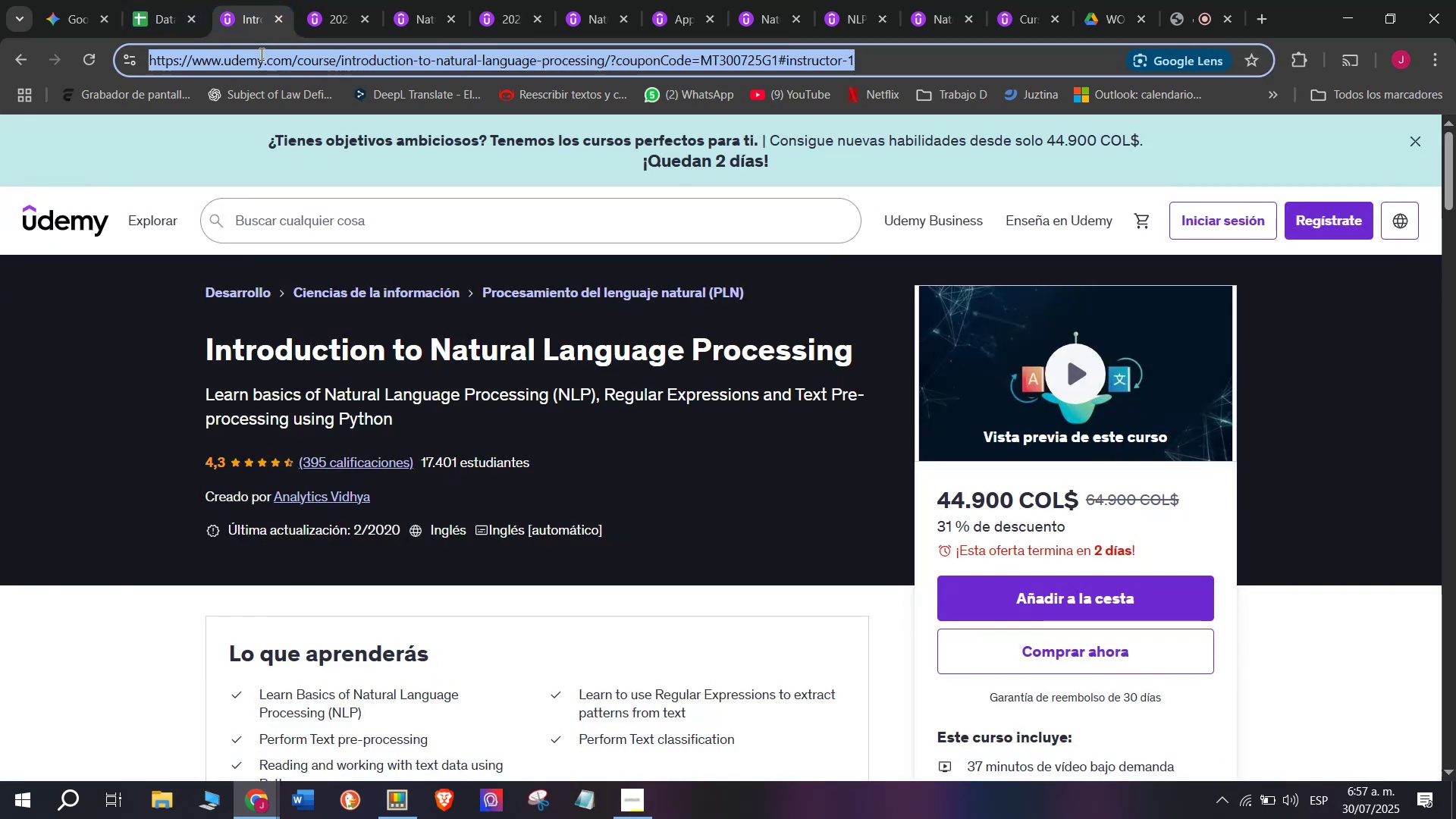 
triple_click([260, 54])
 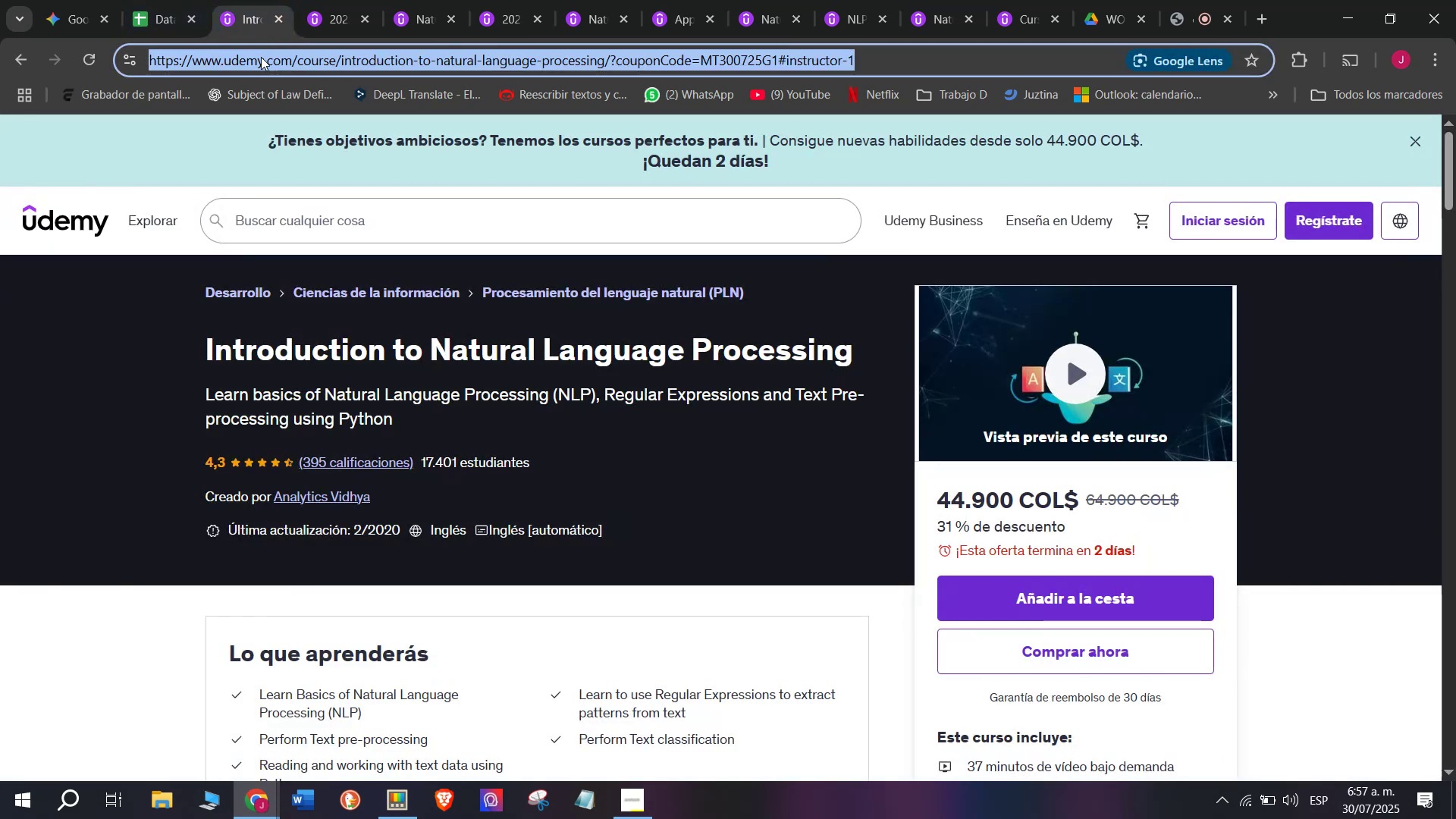 
key(Control+ControlLeft)
 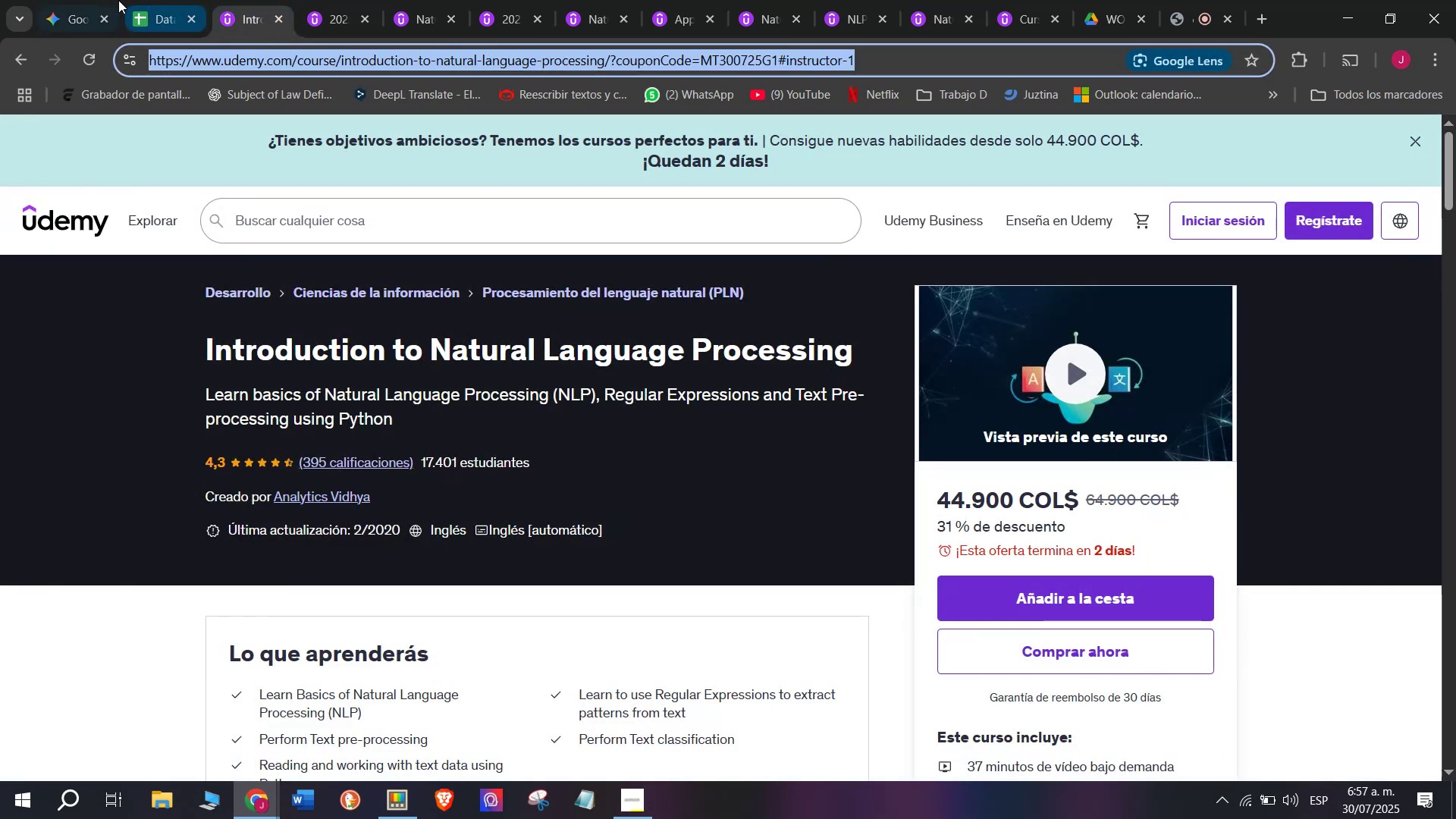 
key(Break)
 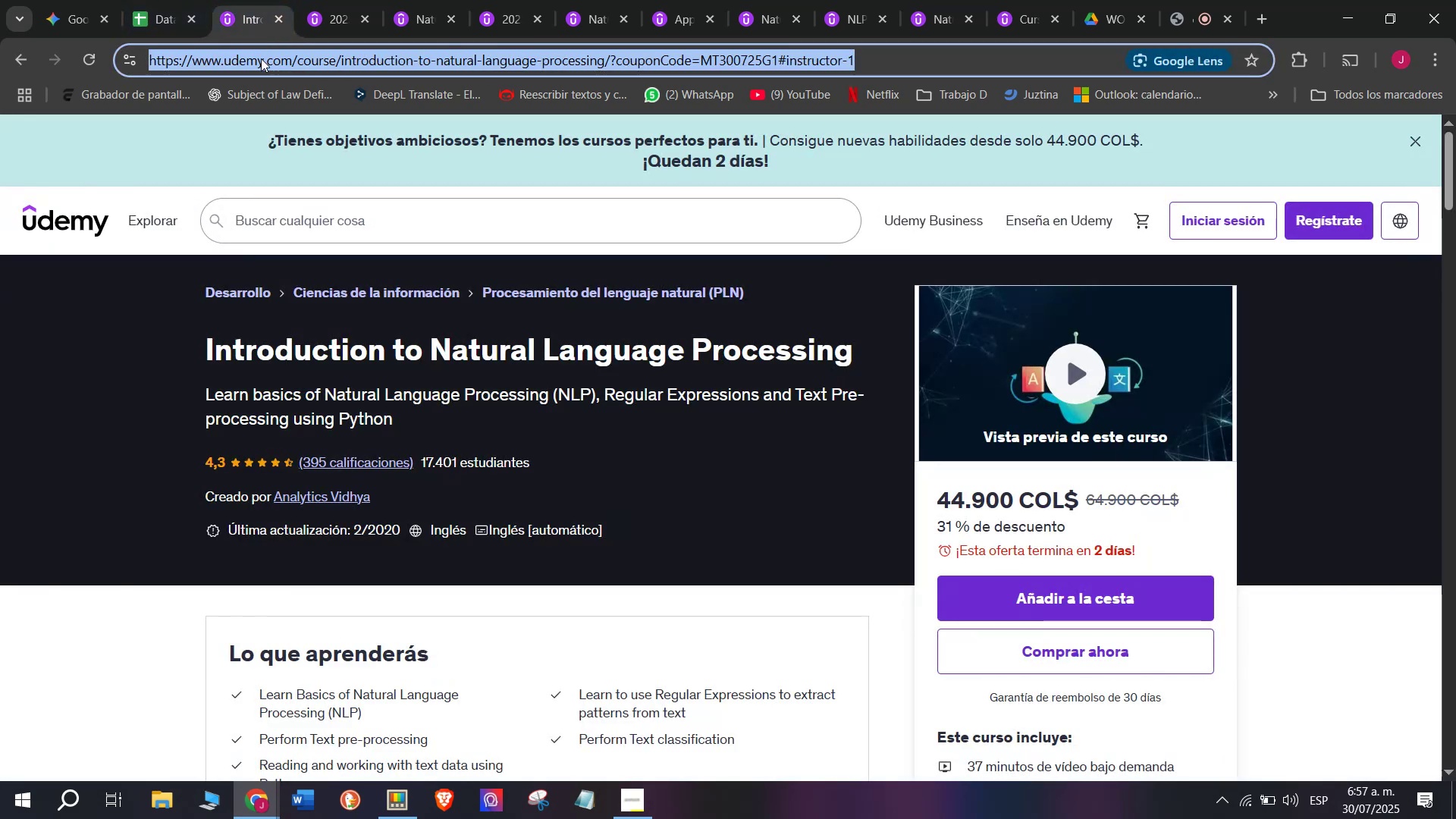 
key(Control+C)
 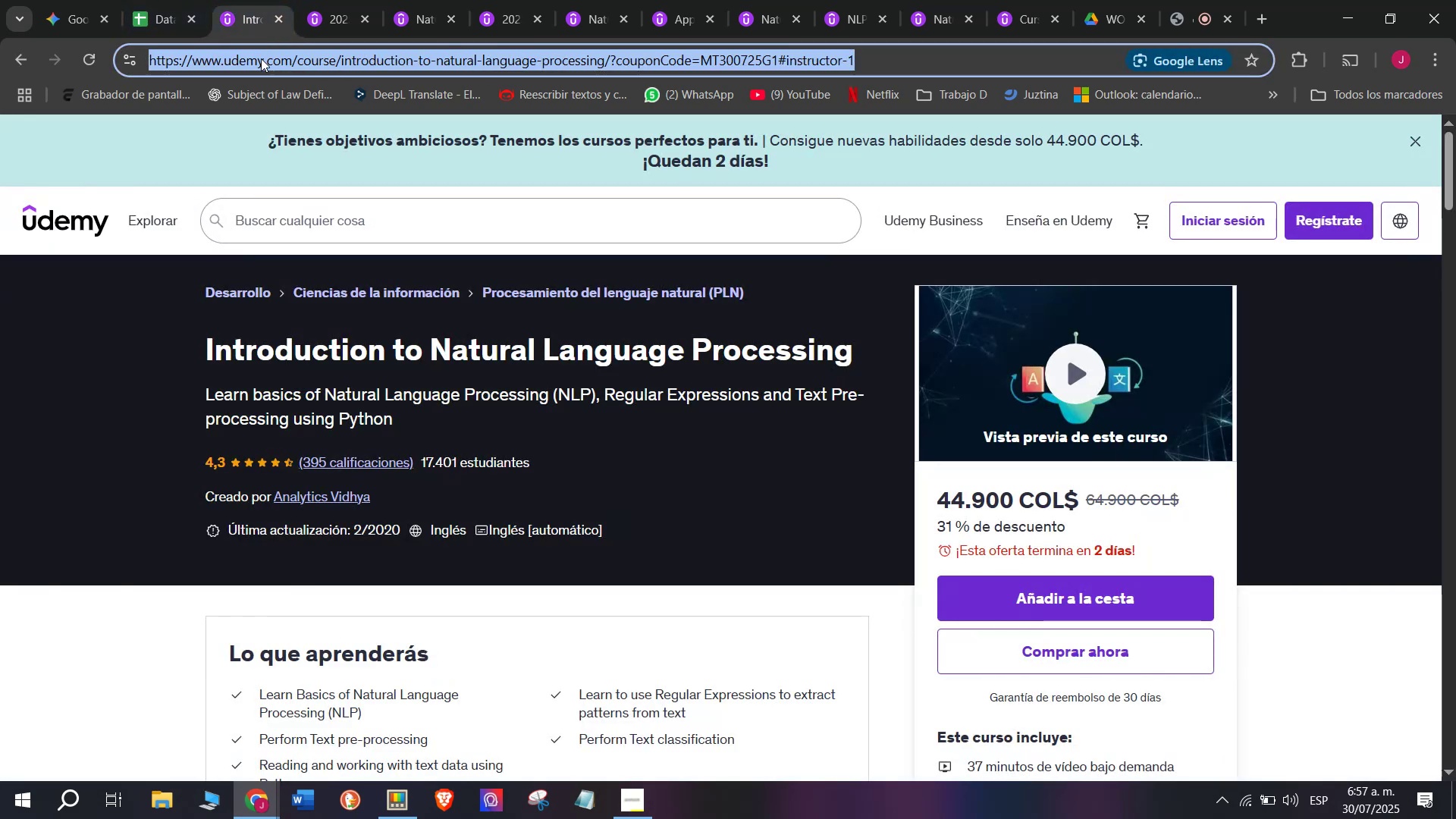 
key(Break)
 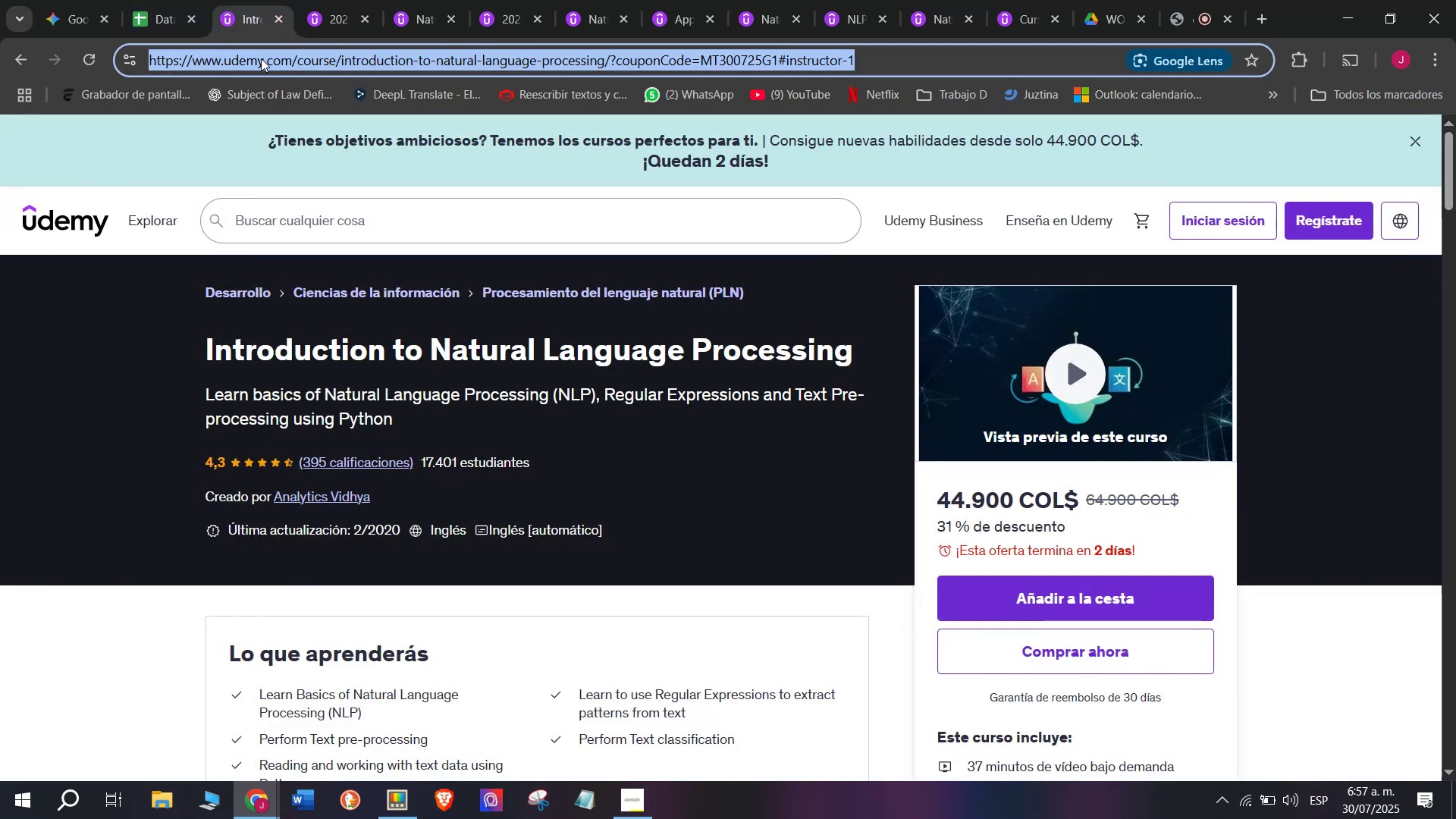 
key(Control+ControlLeft)
 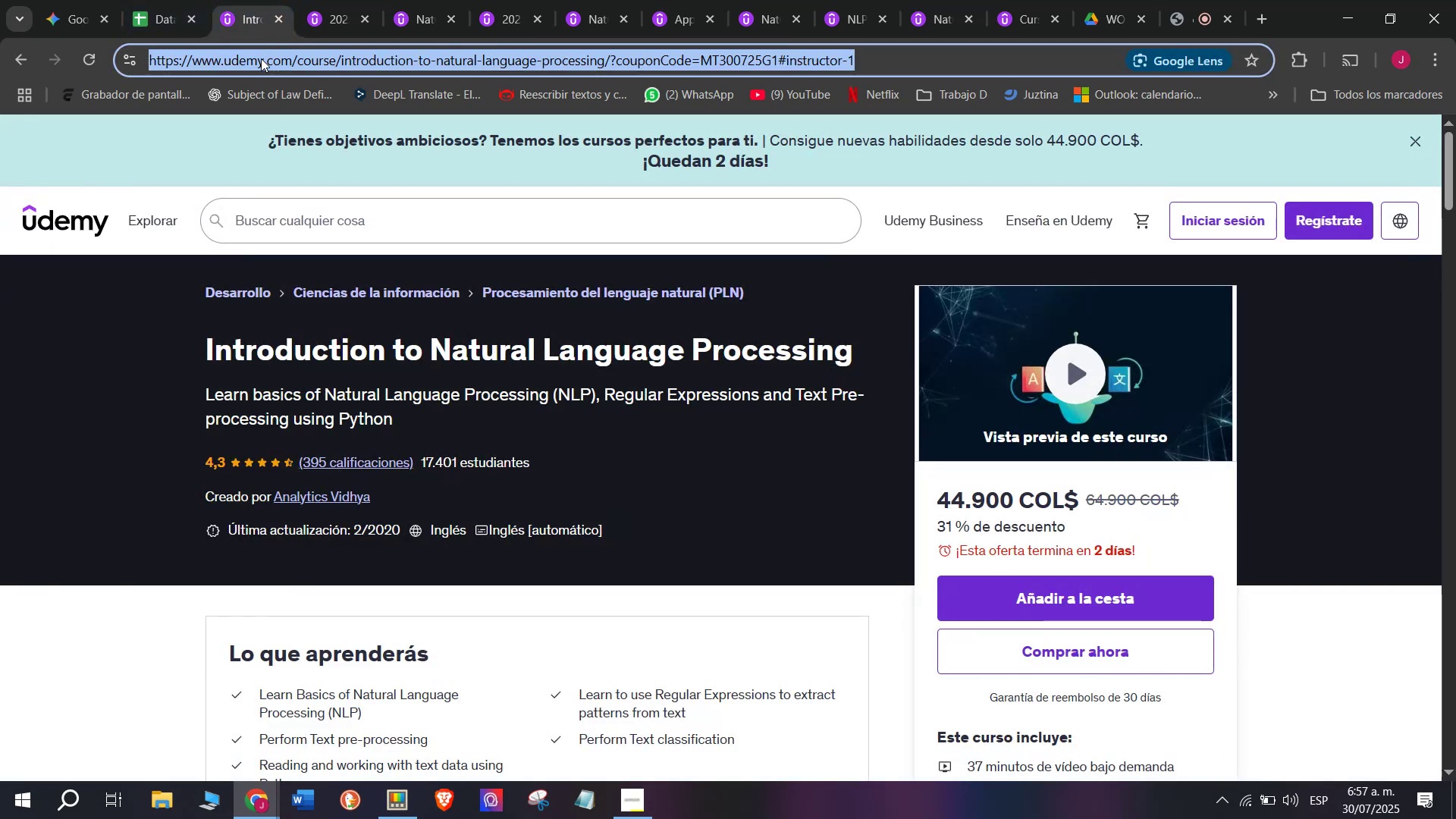 
key(Control+C)
 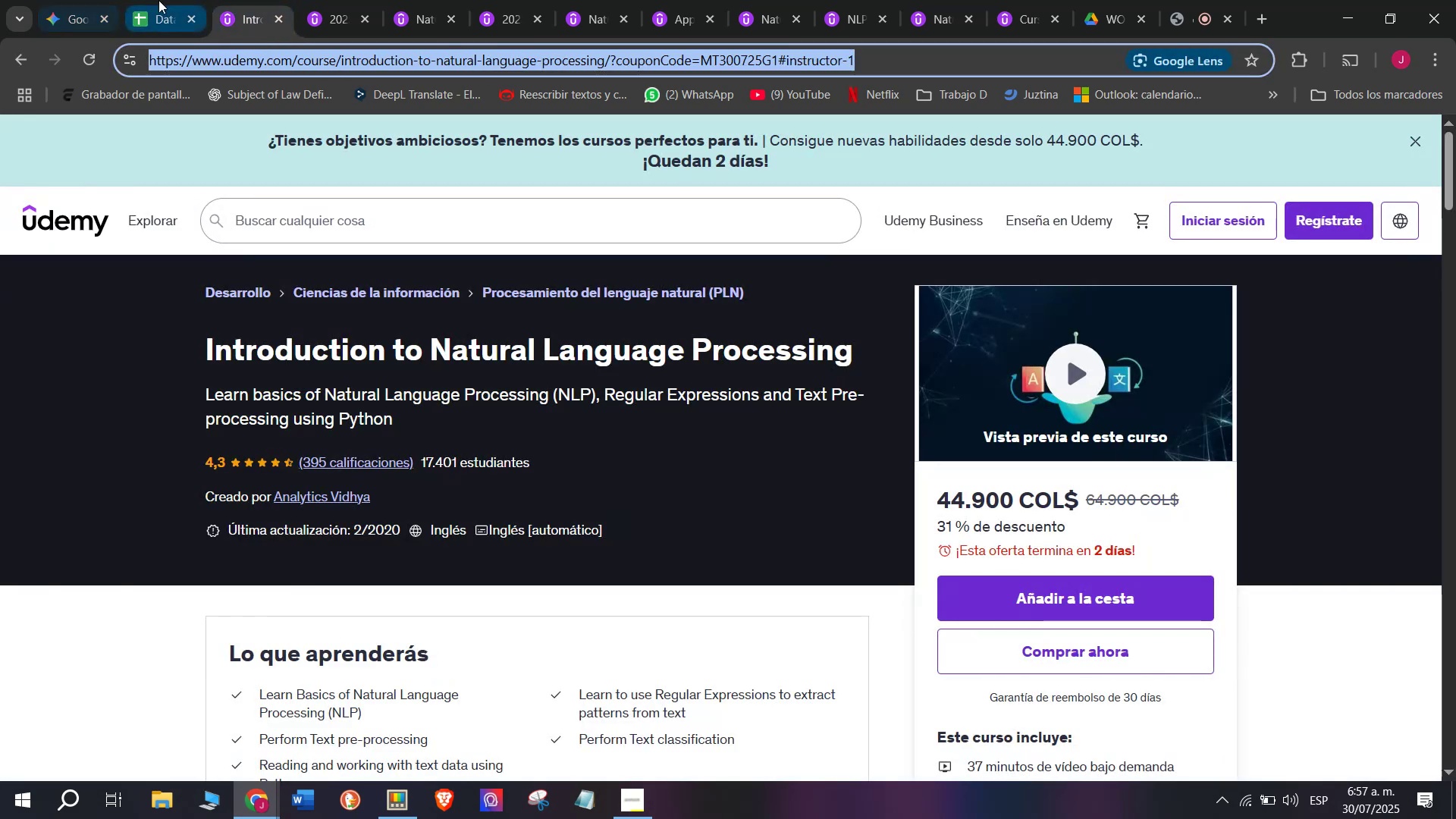 
left_click([158, 0])
 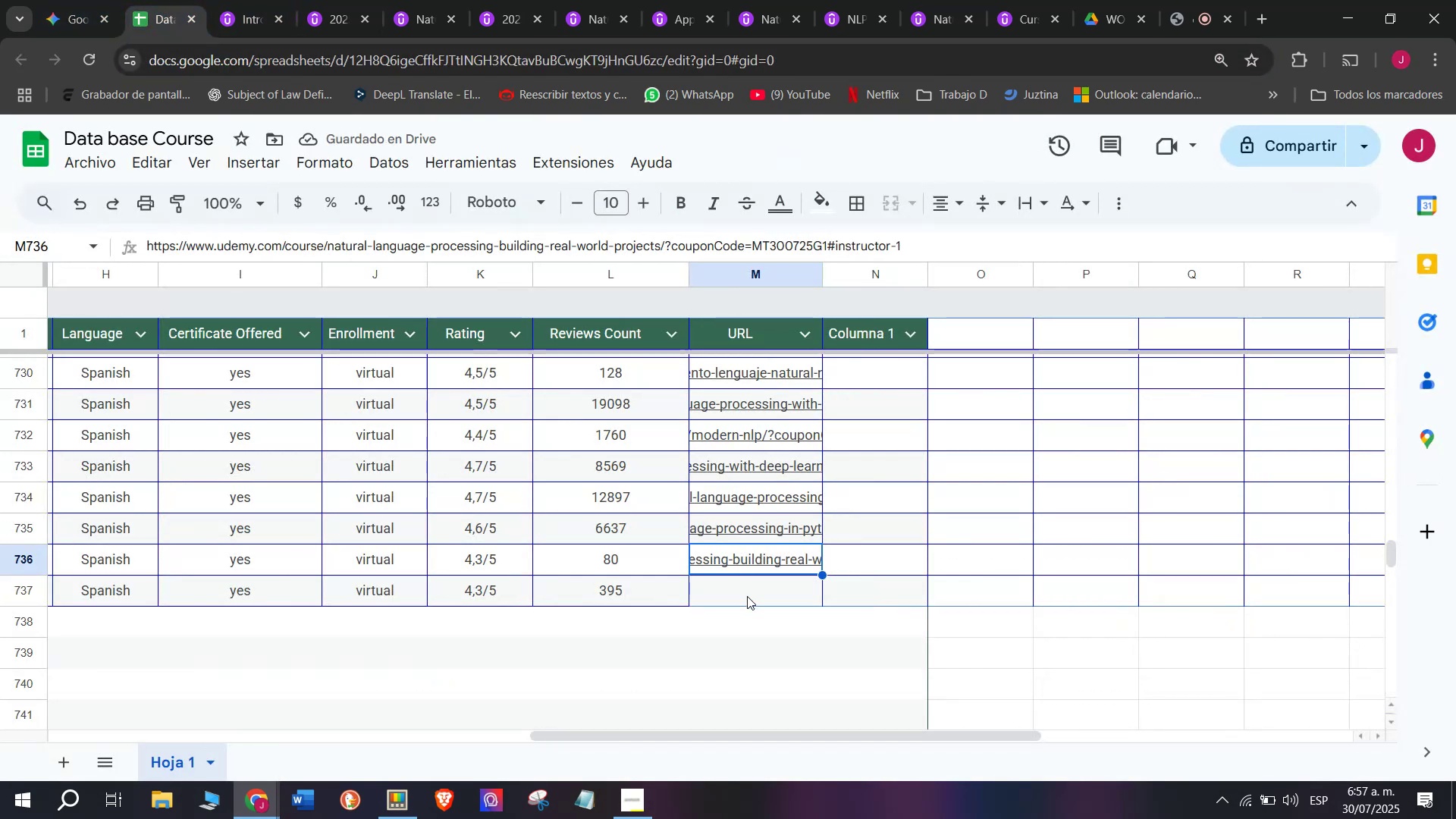 
left_click([747, 596])
 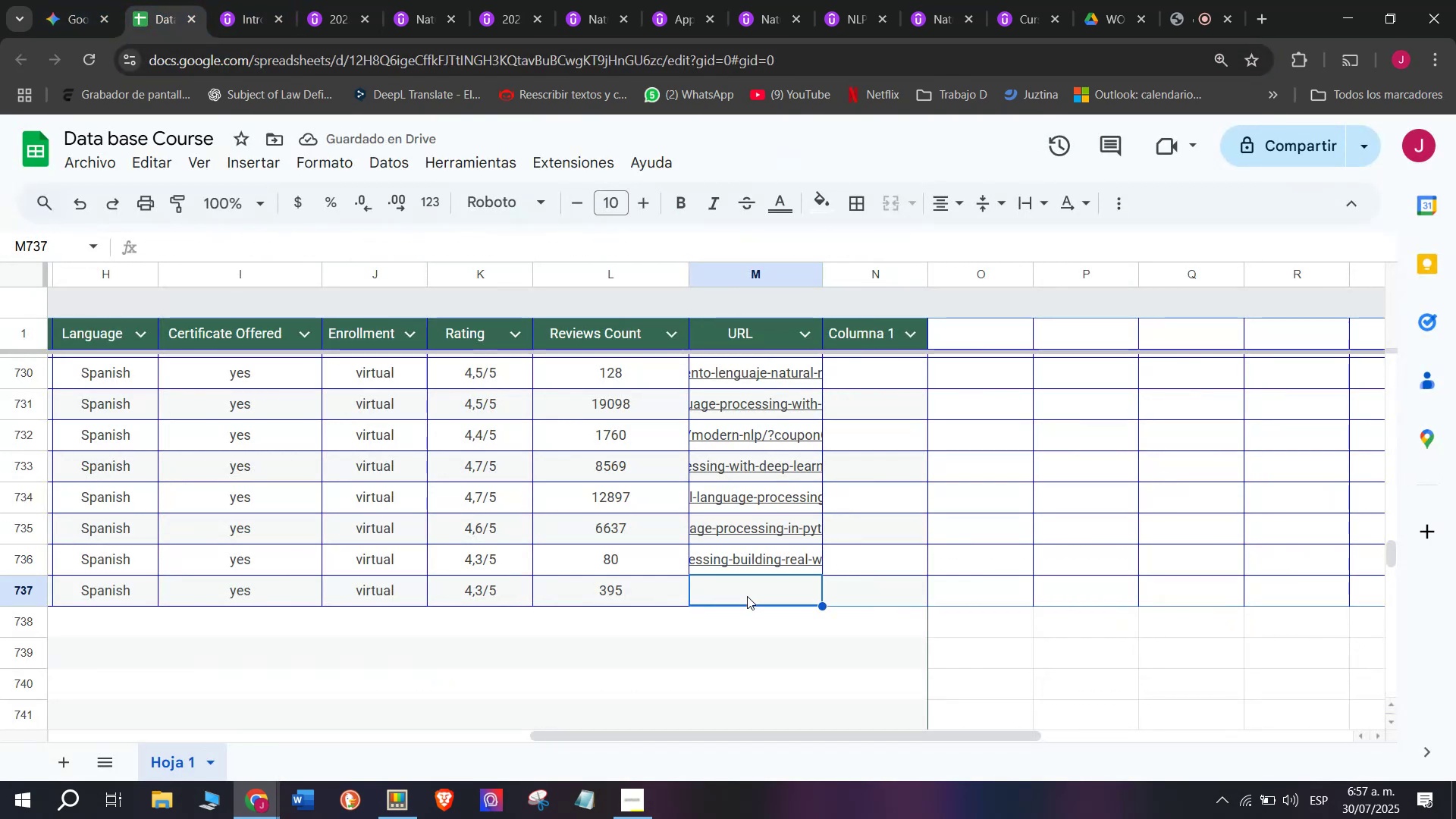 
key(Control+ControlLeft)
 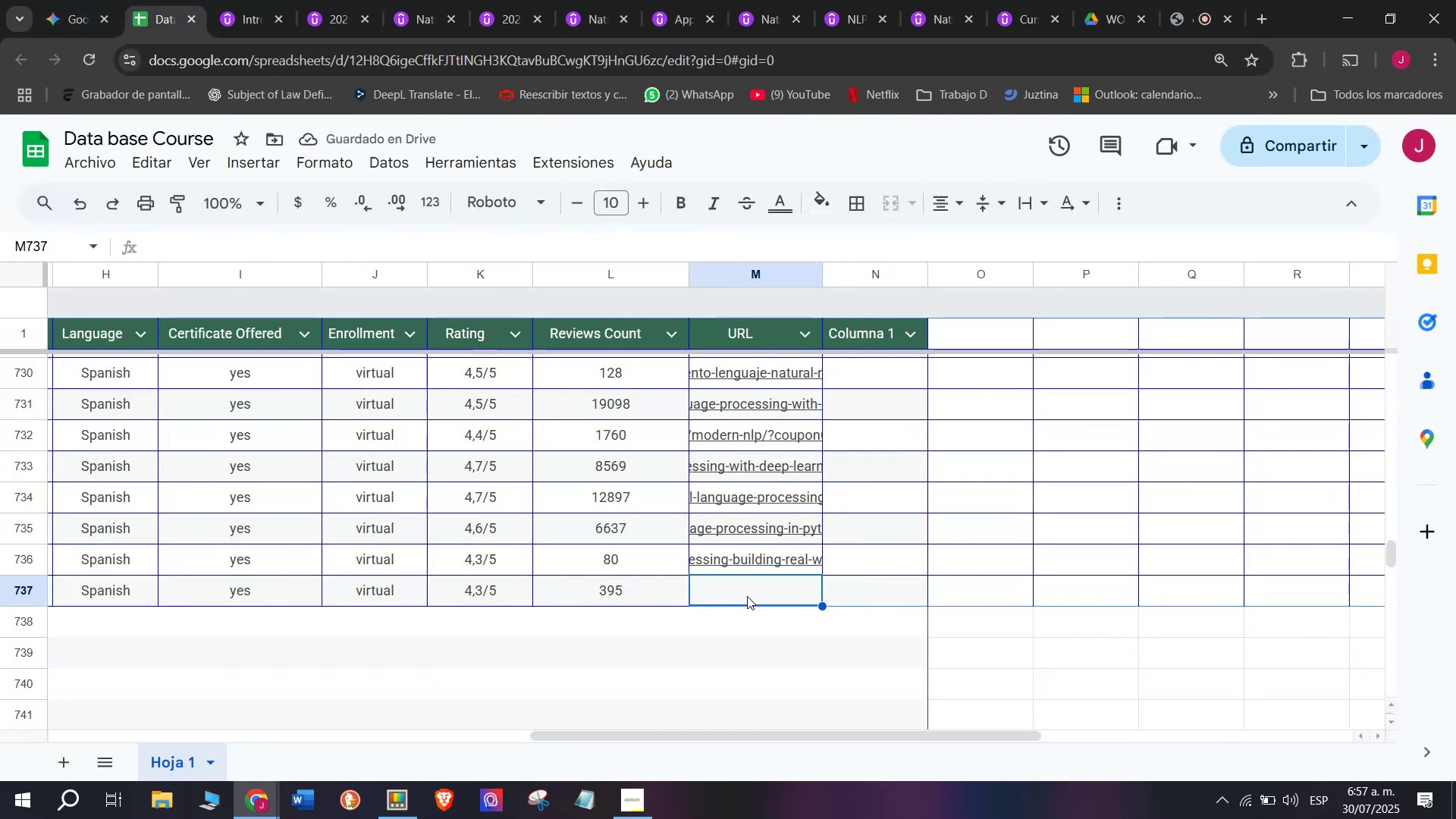 
key(Z)
 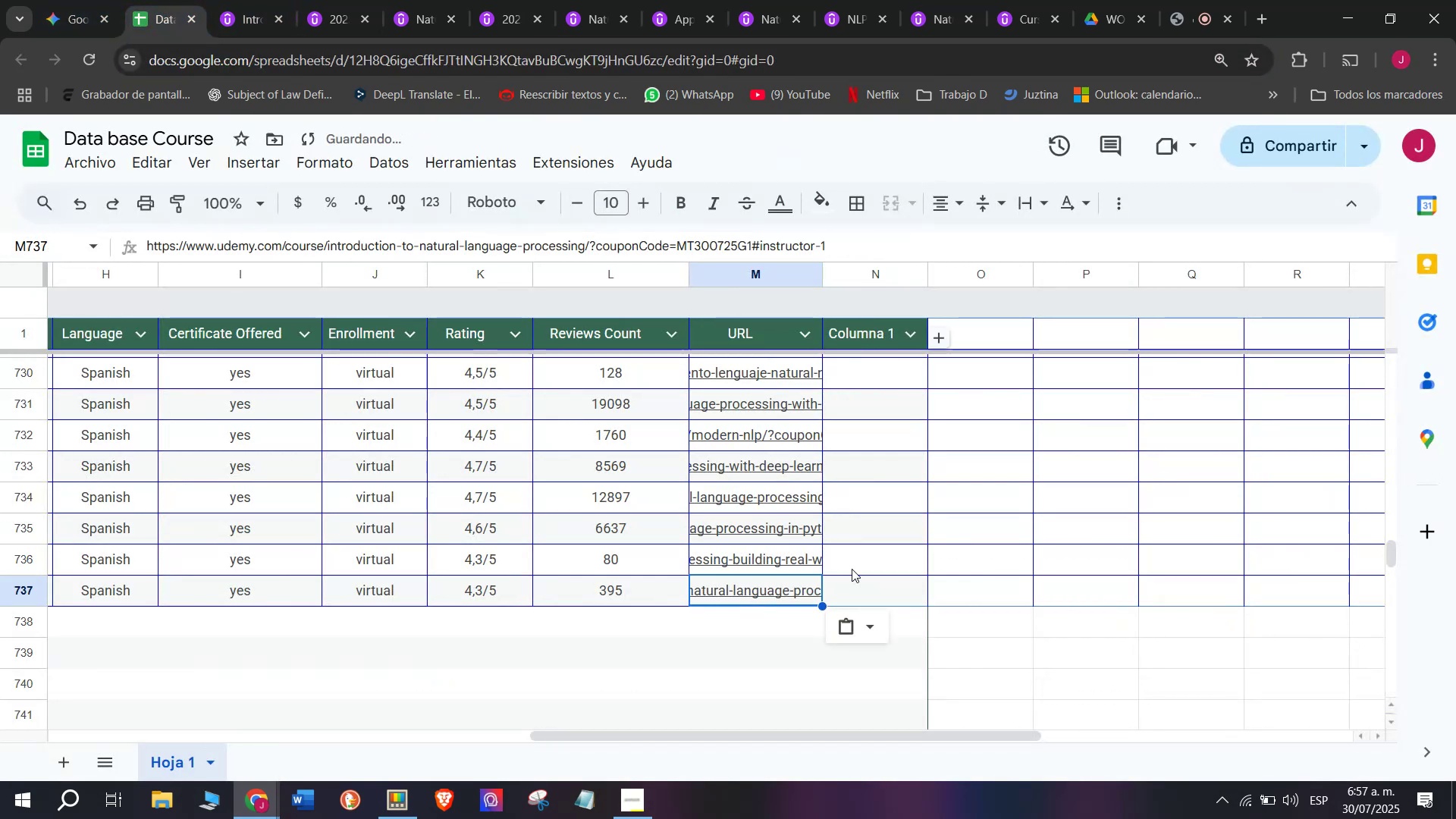 
key(Control+V)
 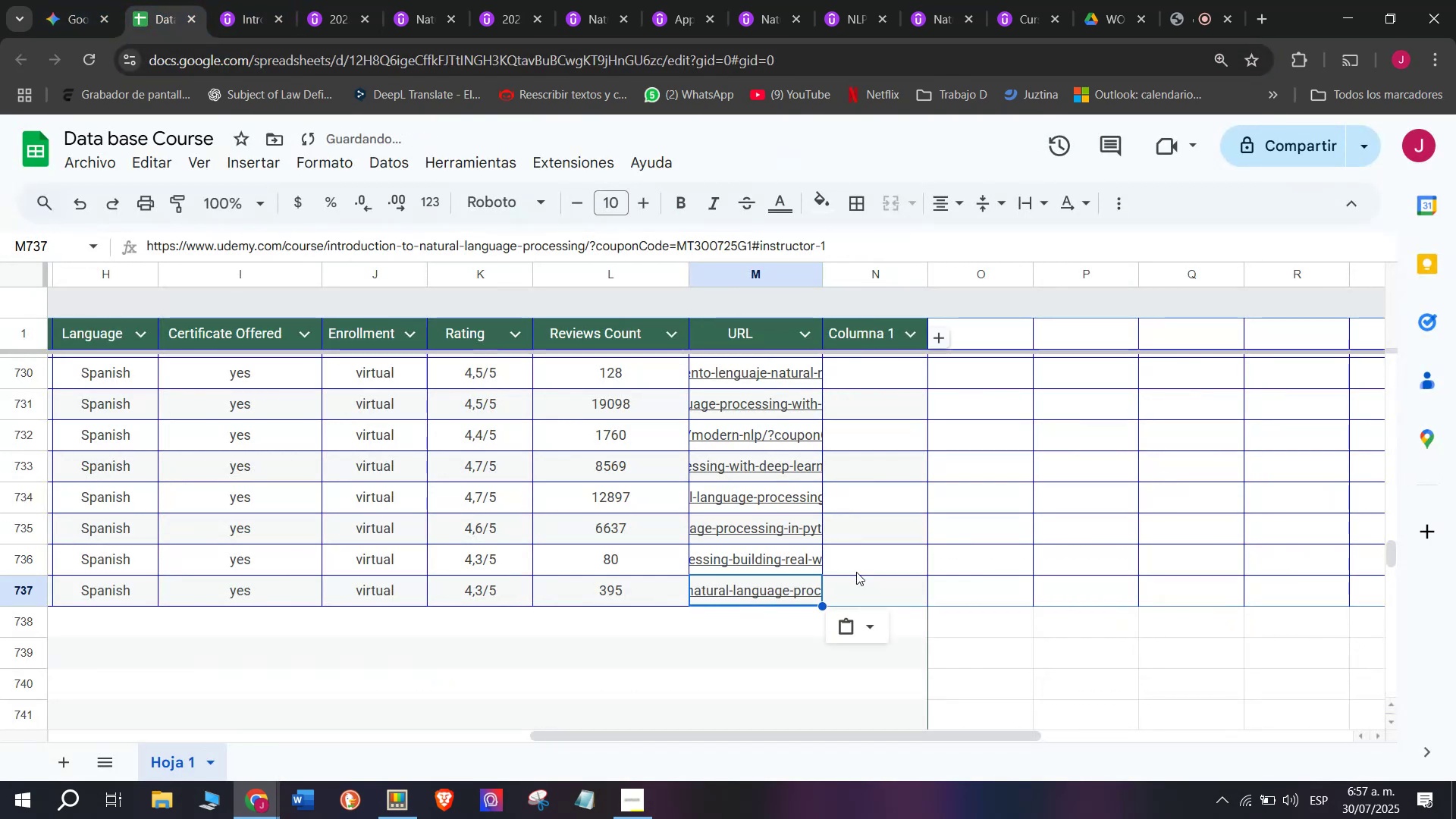 
left_click([856, 572])
 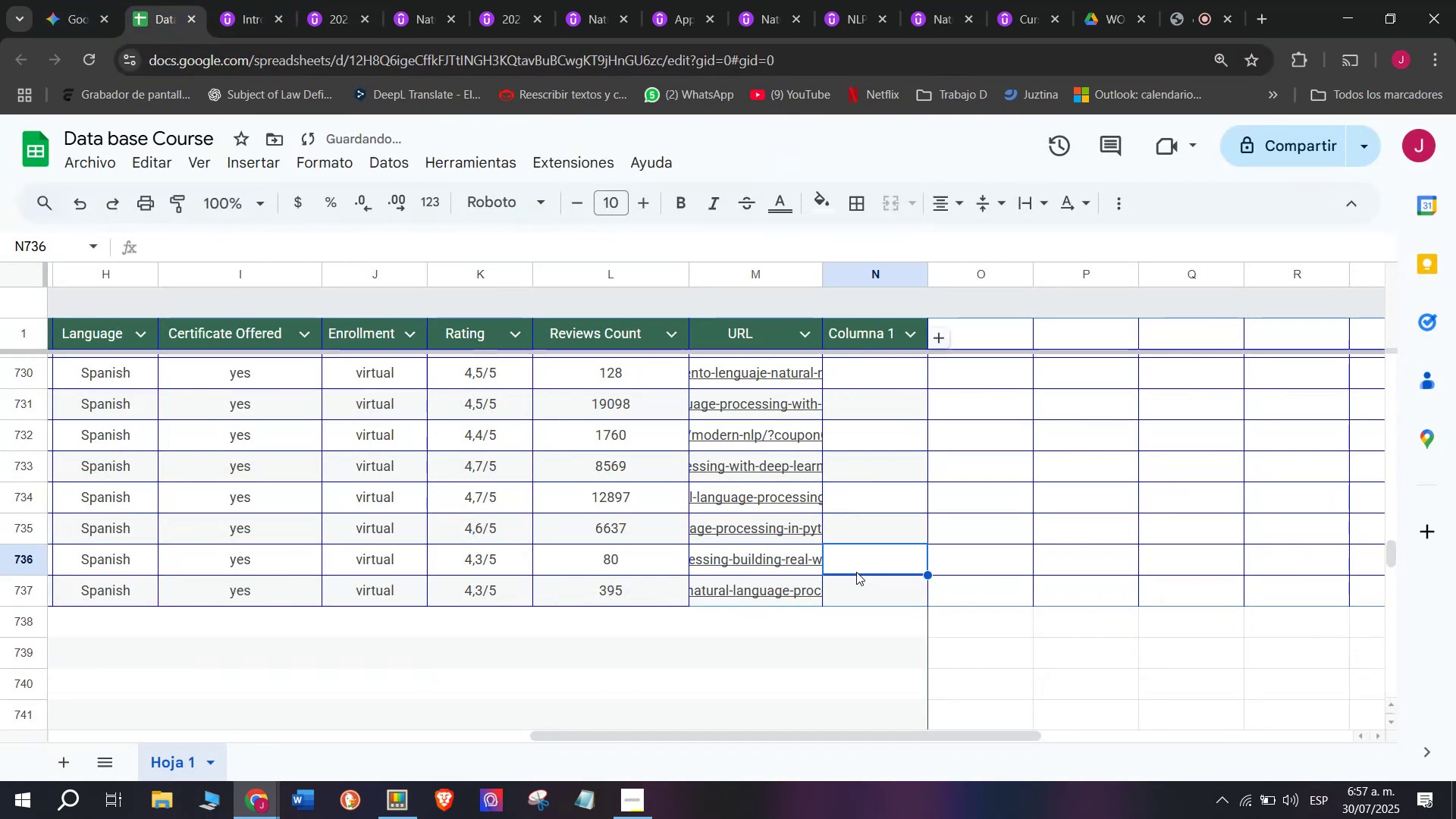 
scroll: coordinate [312, 577], scroll_direction: up, amount: 7.0
 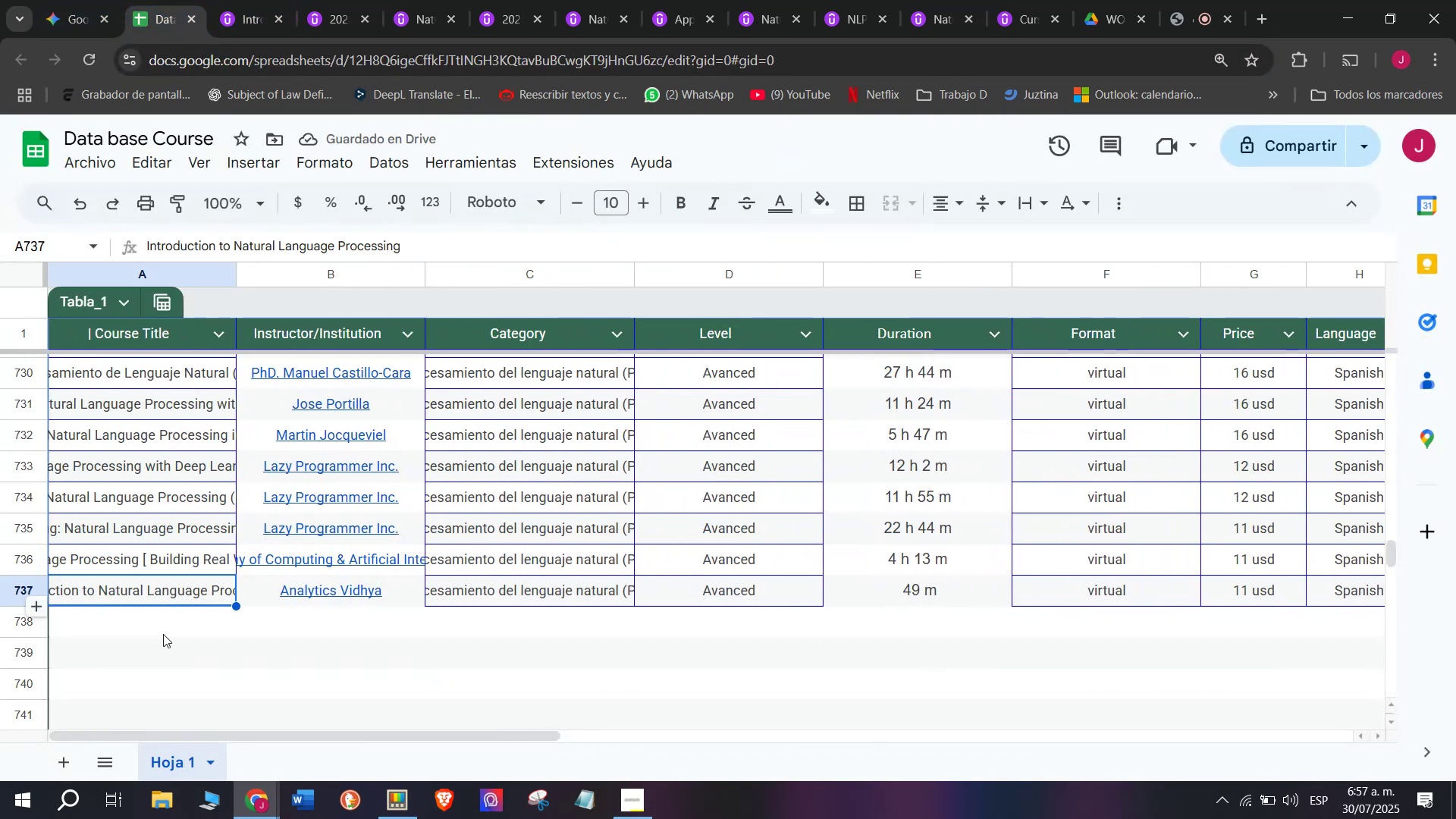 
double_click([163, 634])
 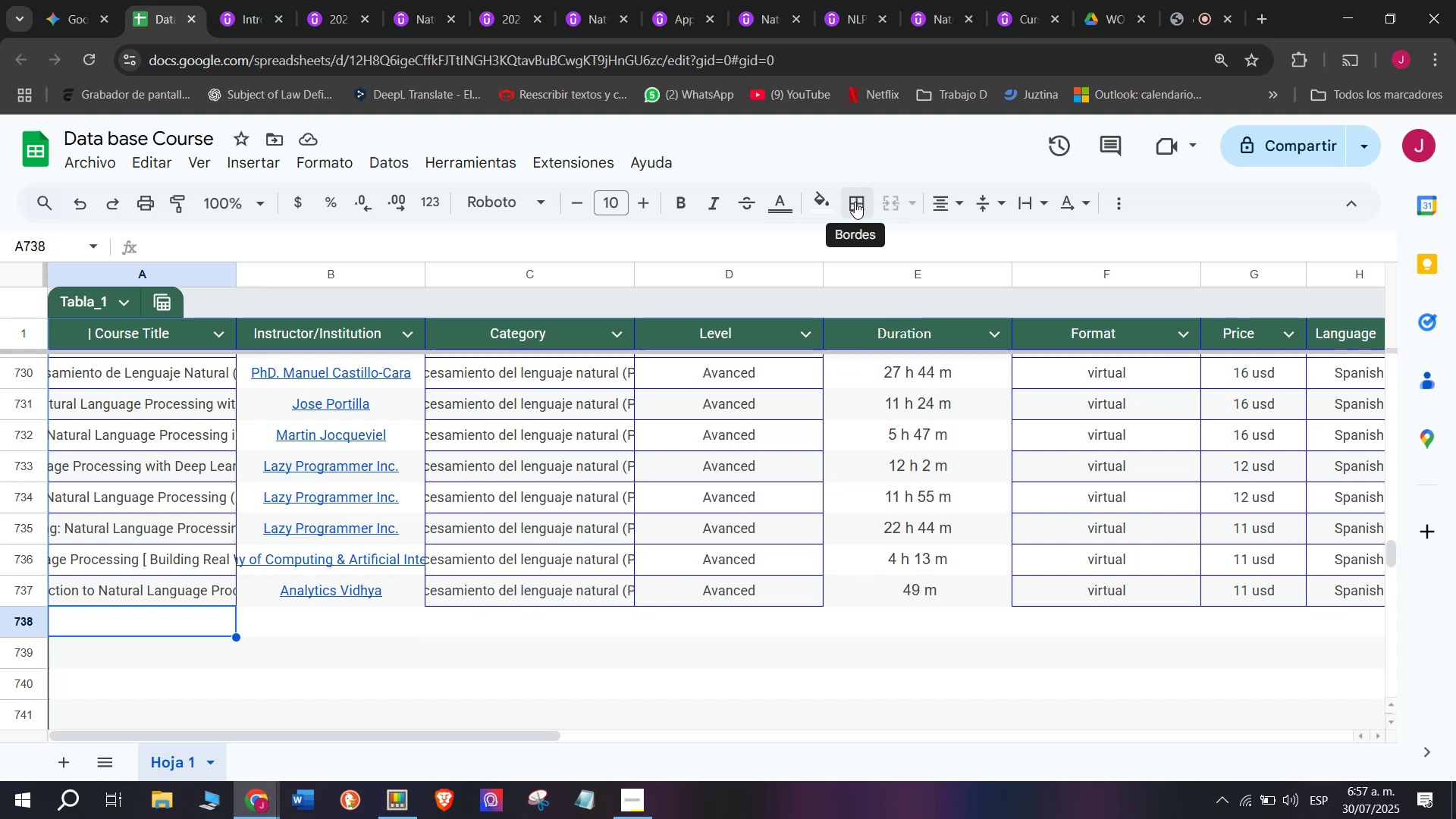 
left_click([855, 202])
 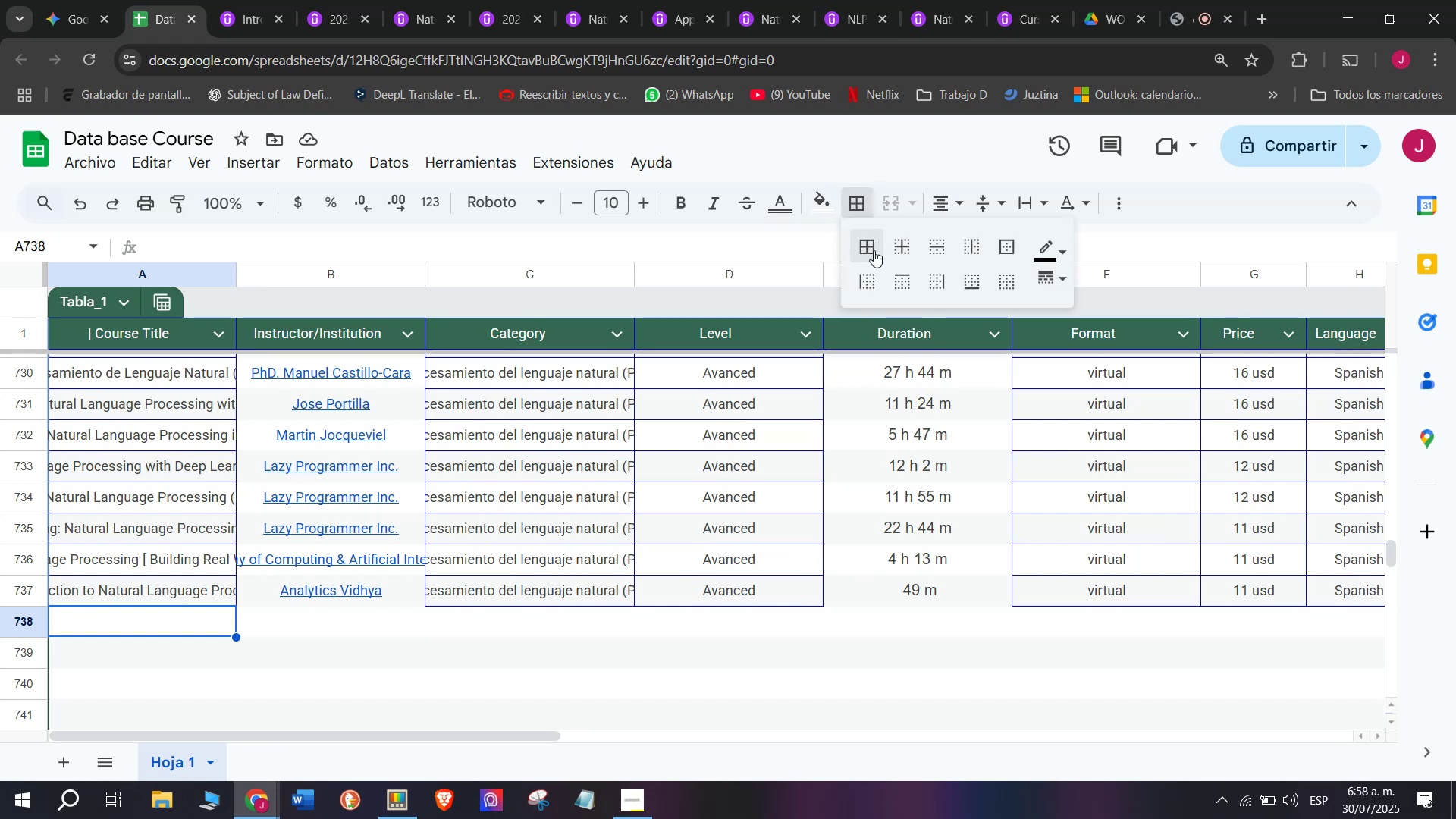 
left_click([874, 250])
 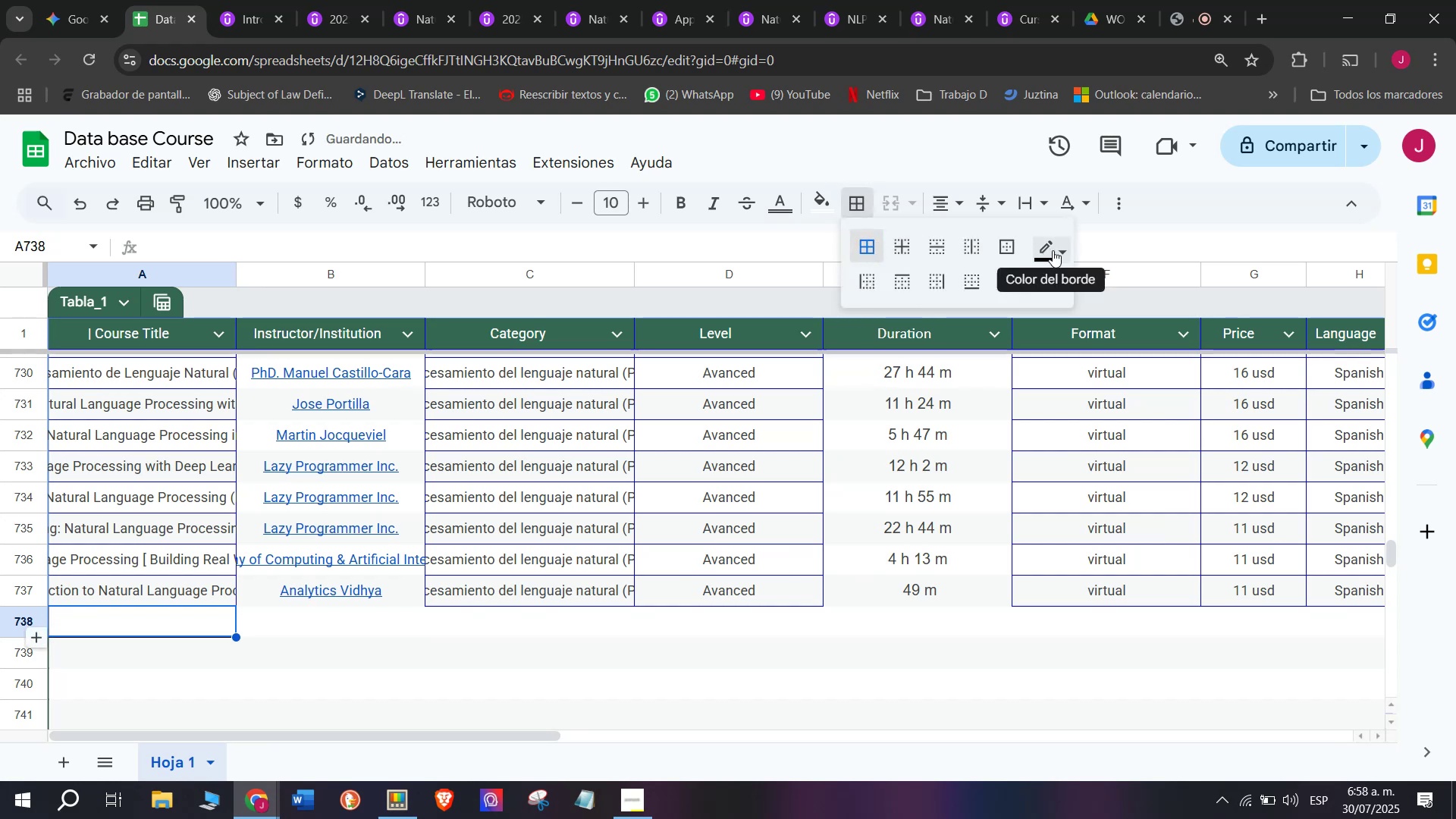 
left_click([1065, 253])
 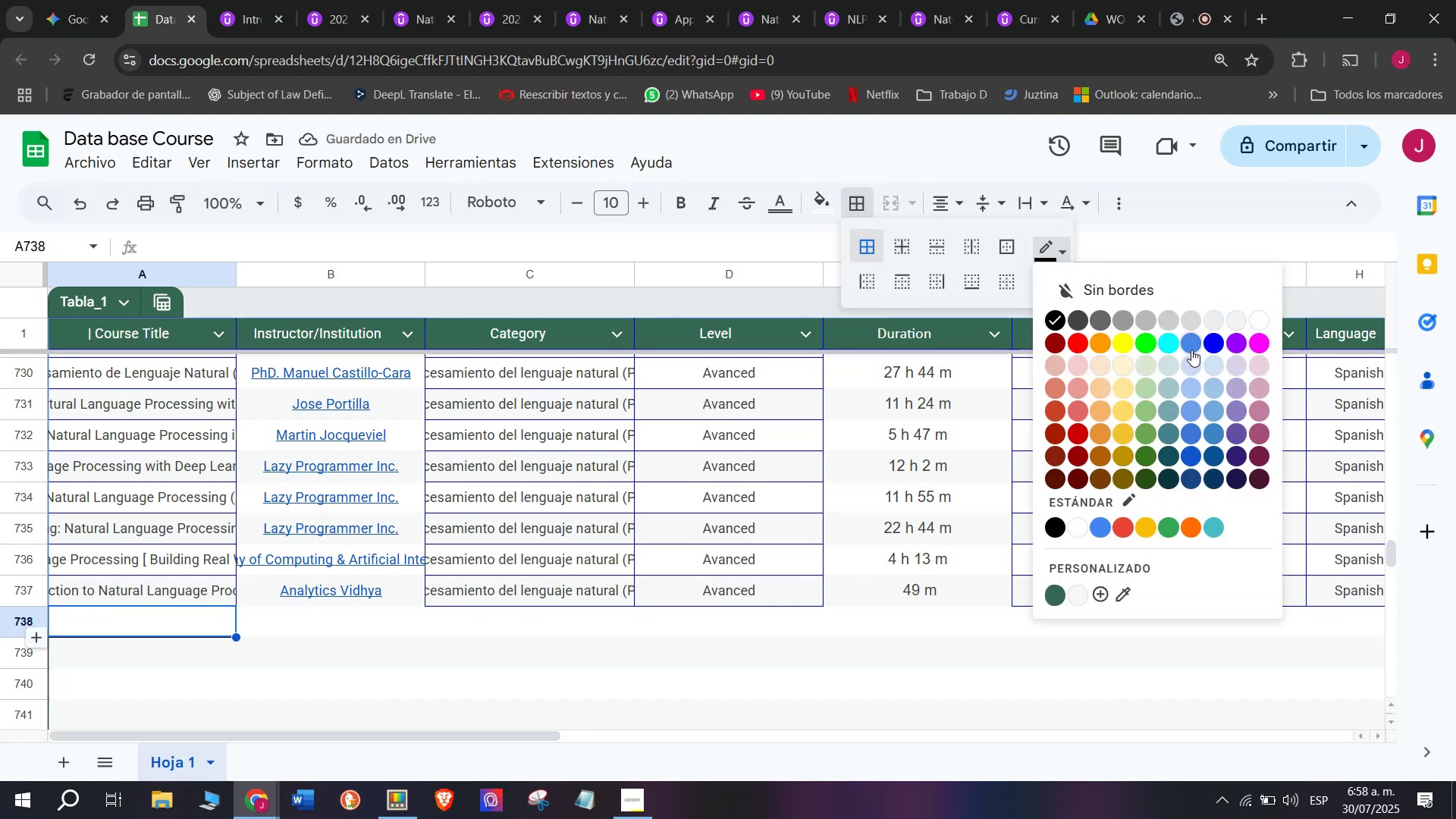 
left_click([1198, 347])
 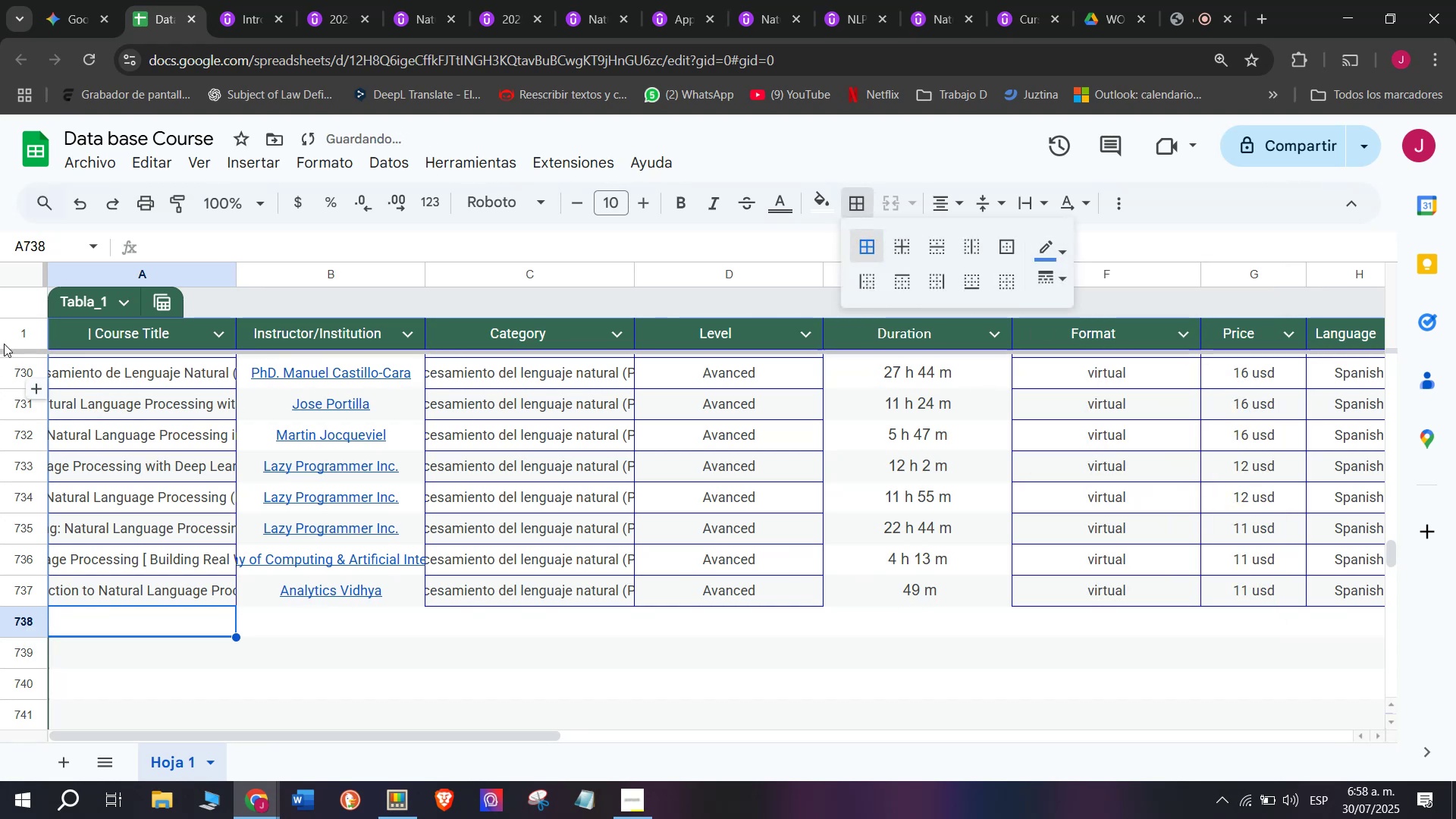 
left_click([14, 301])
 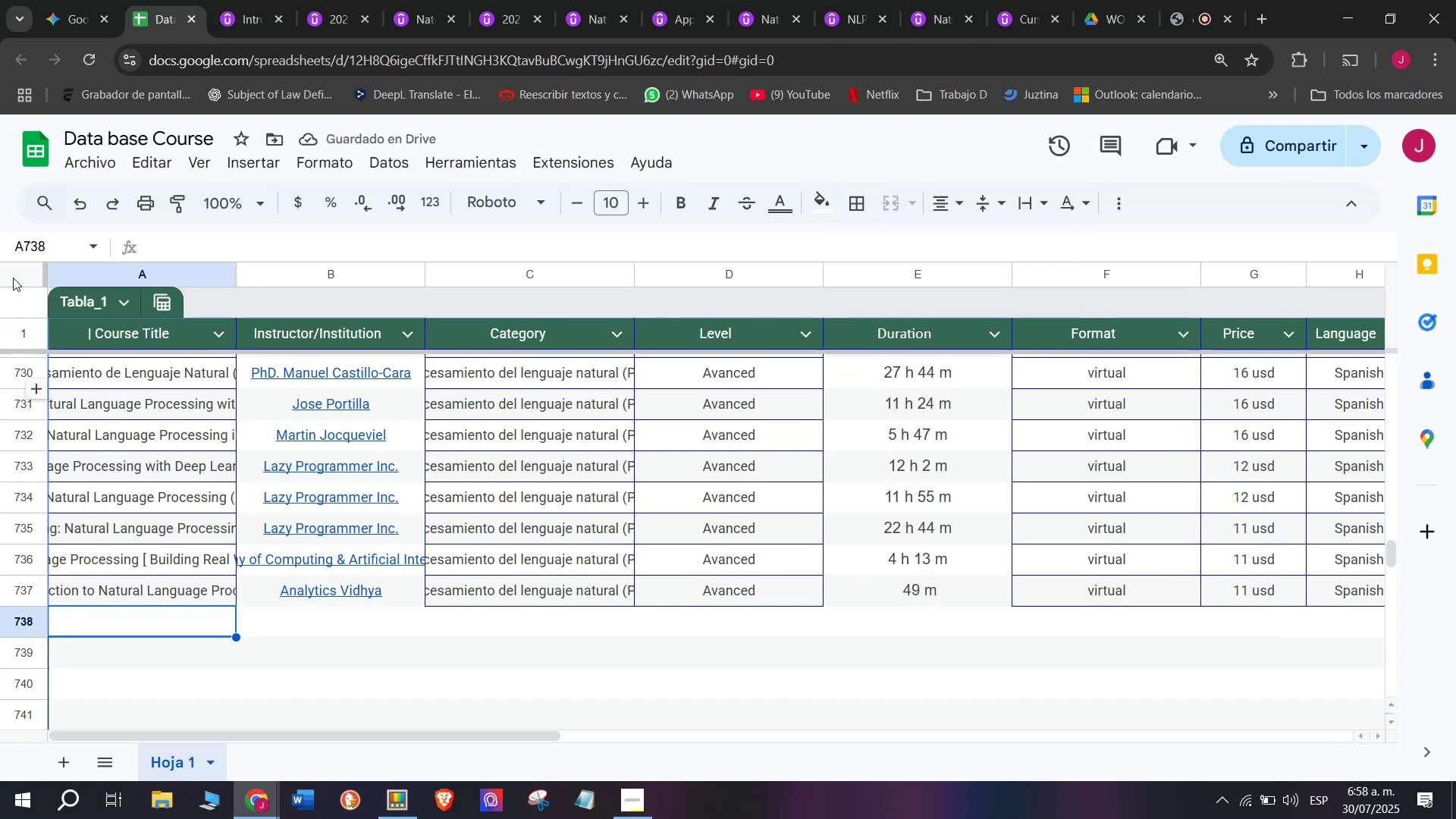 
left_click([13, 274])
 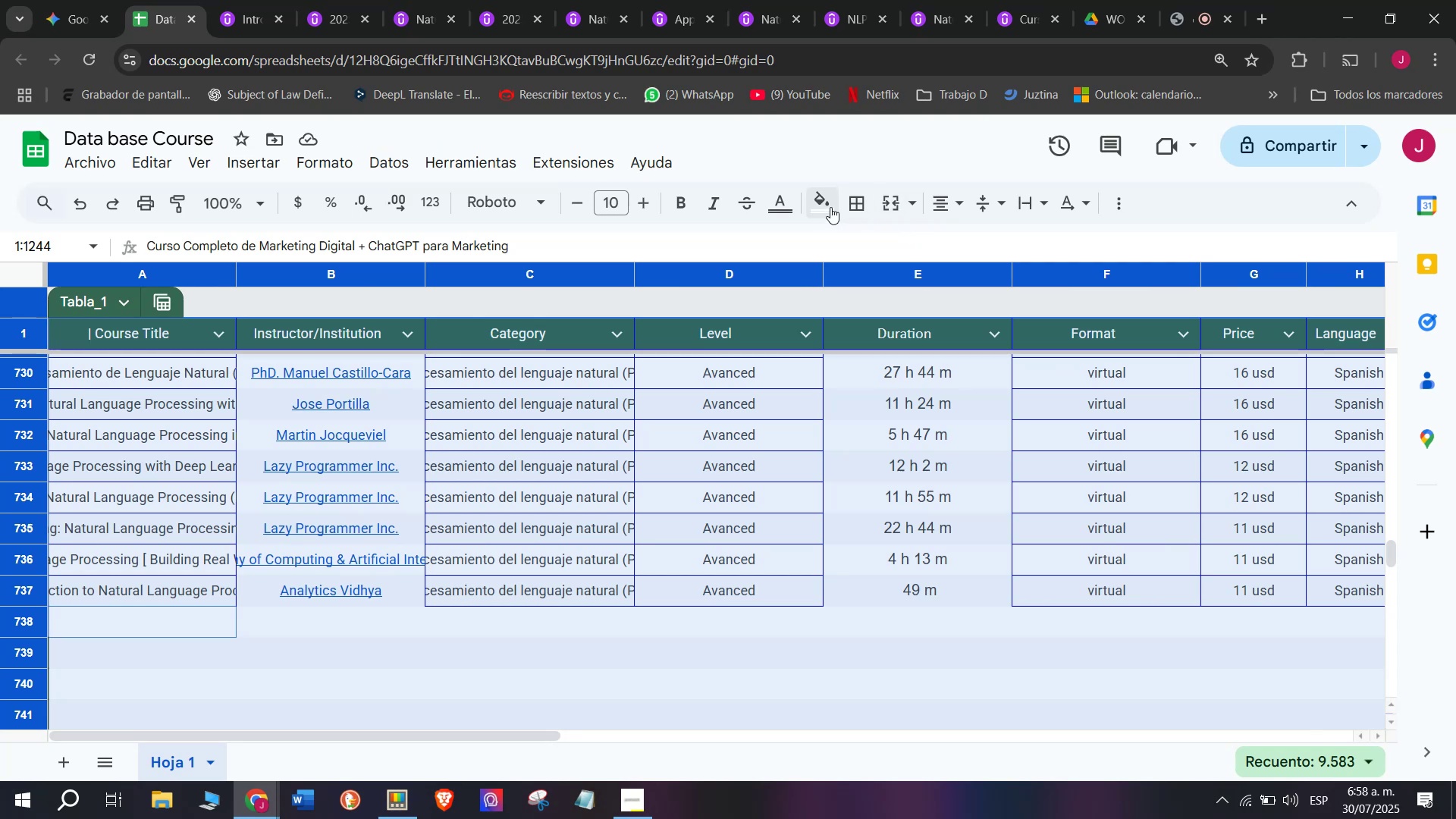 
left_click([856, 210])
 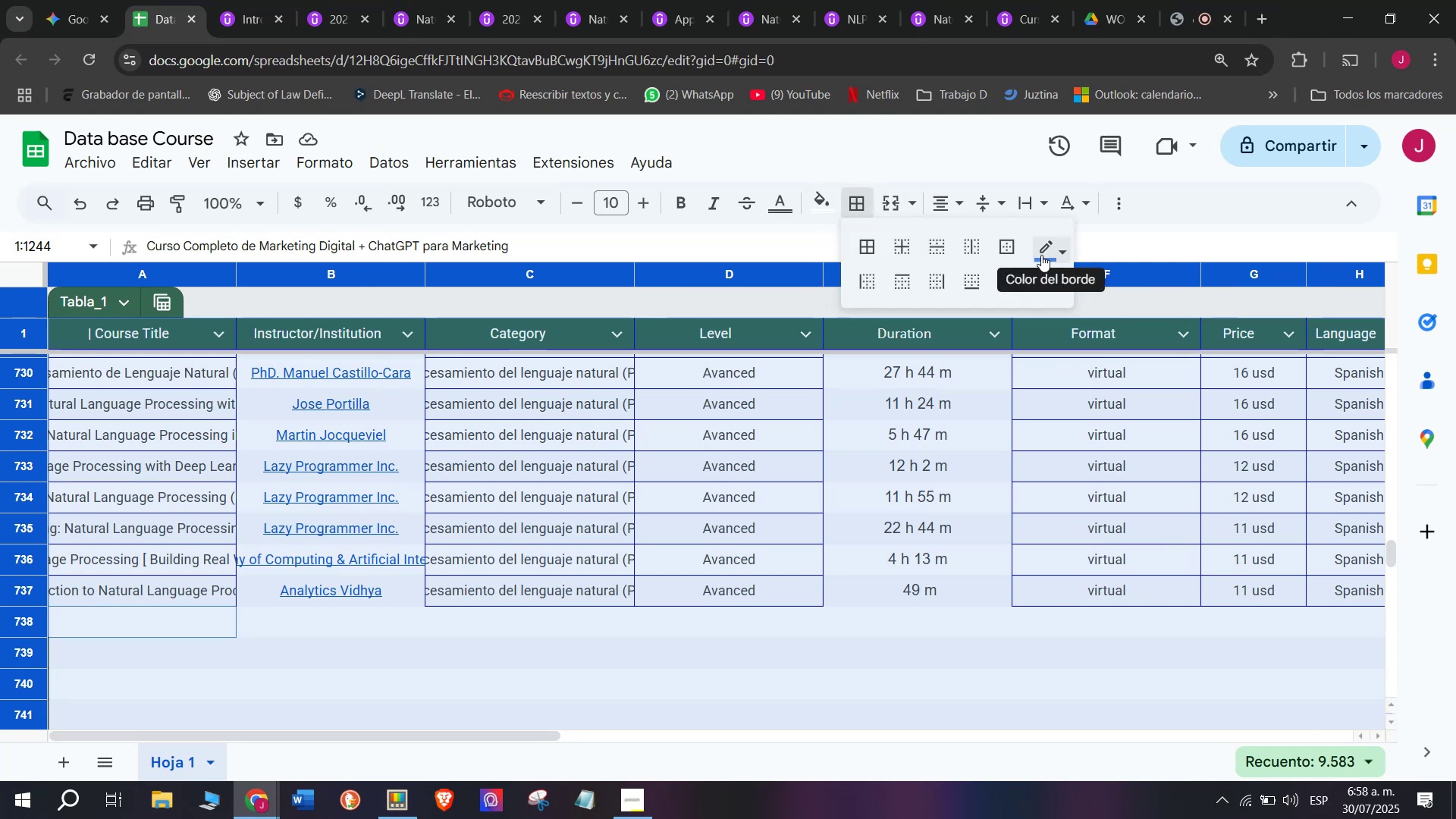 
left_click([1041, 255])
 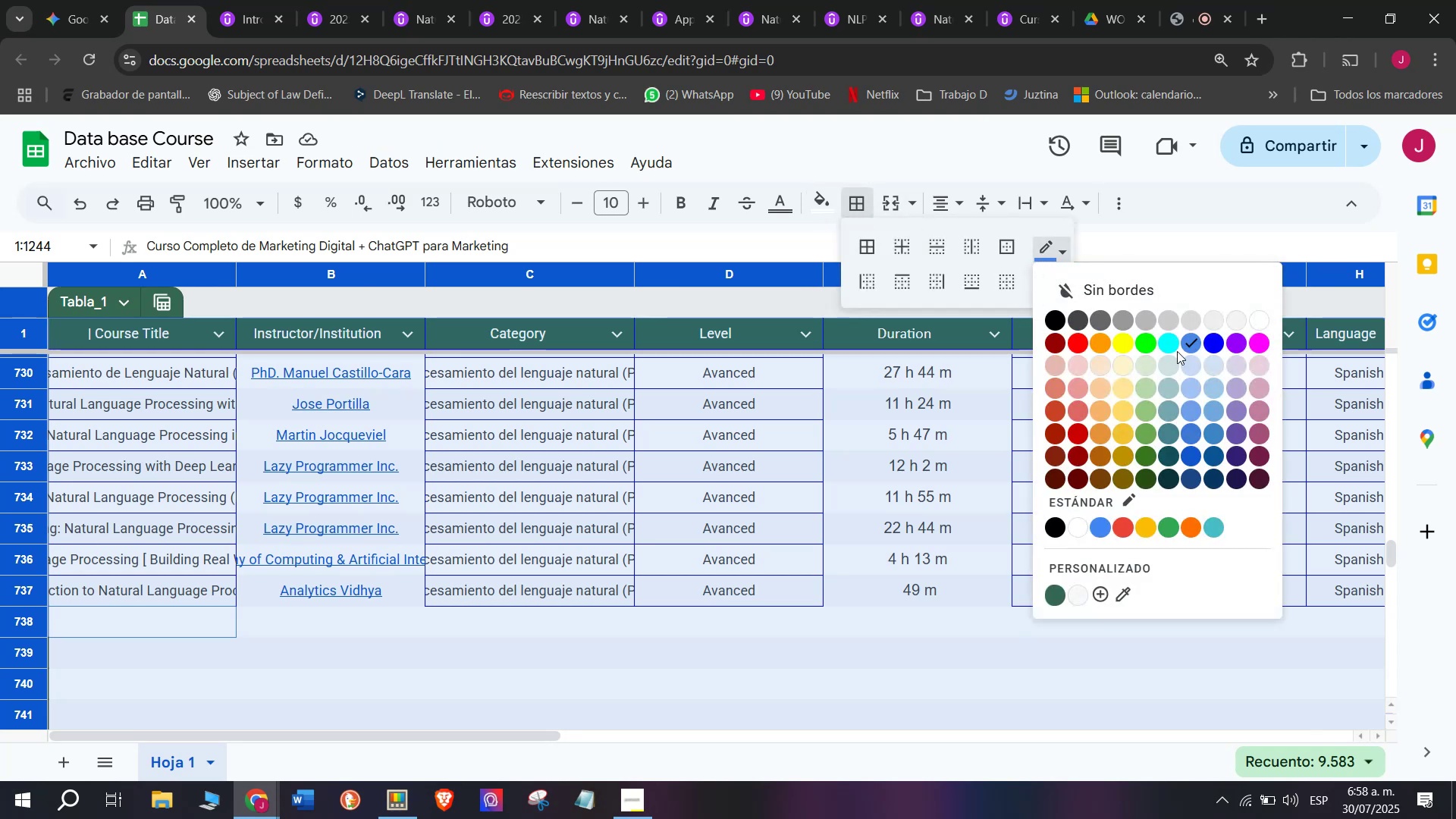 
left_click([1187, 353])
 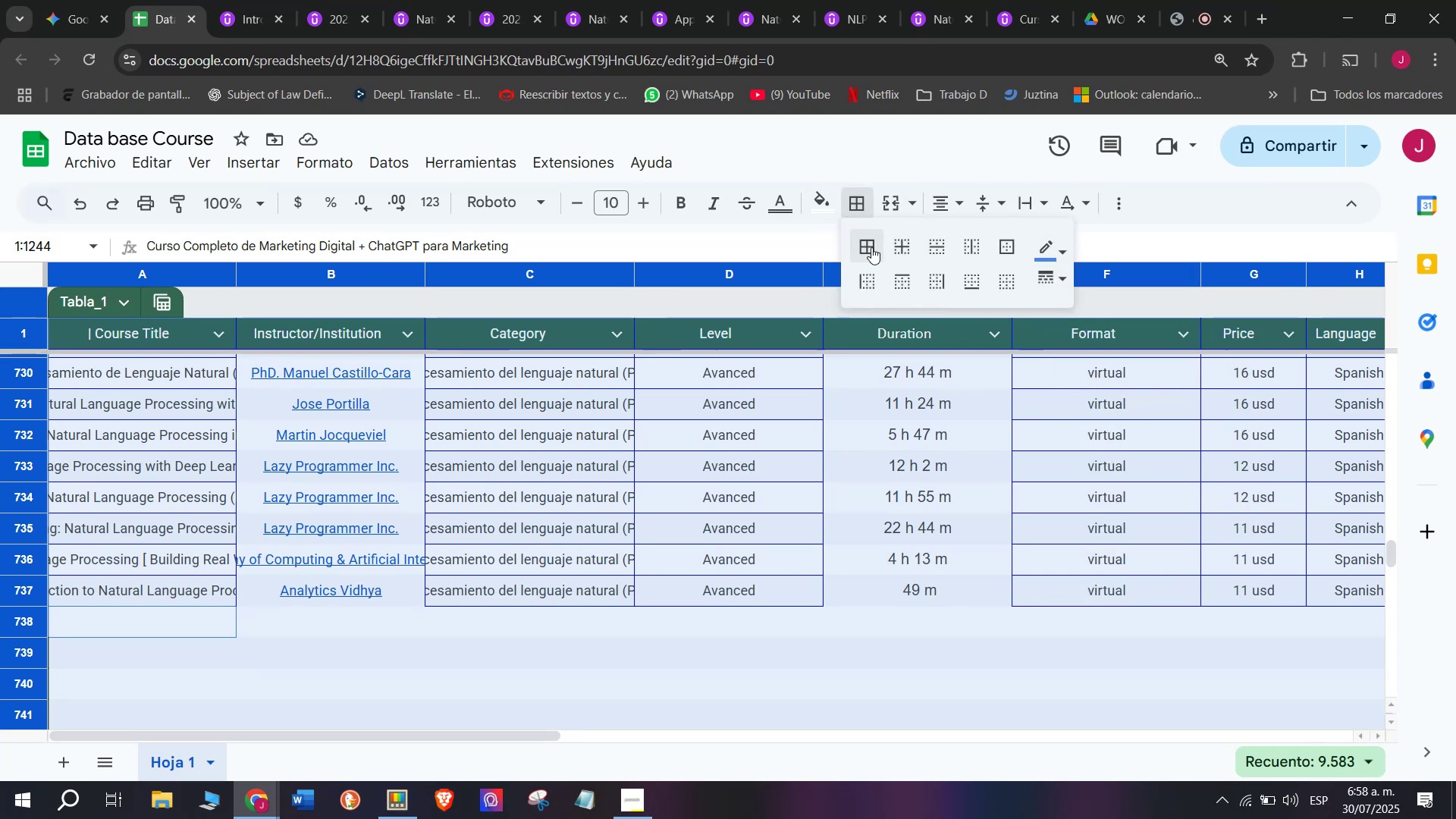 
left_click([871, 247])
 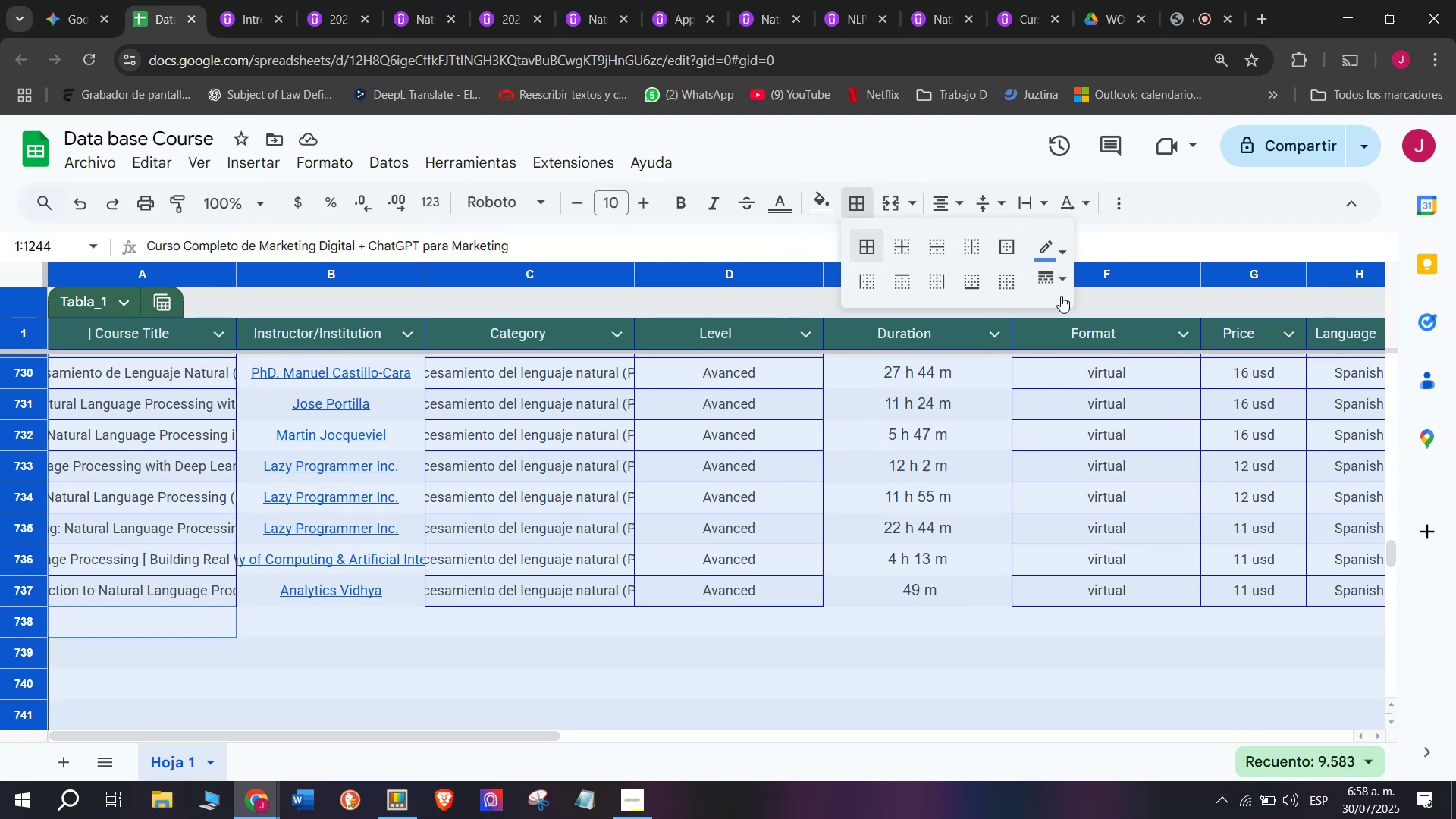 
wait(6.62)
 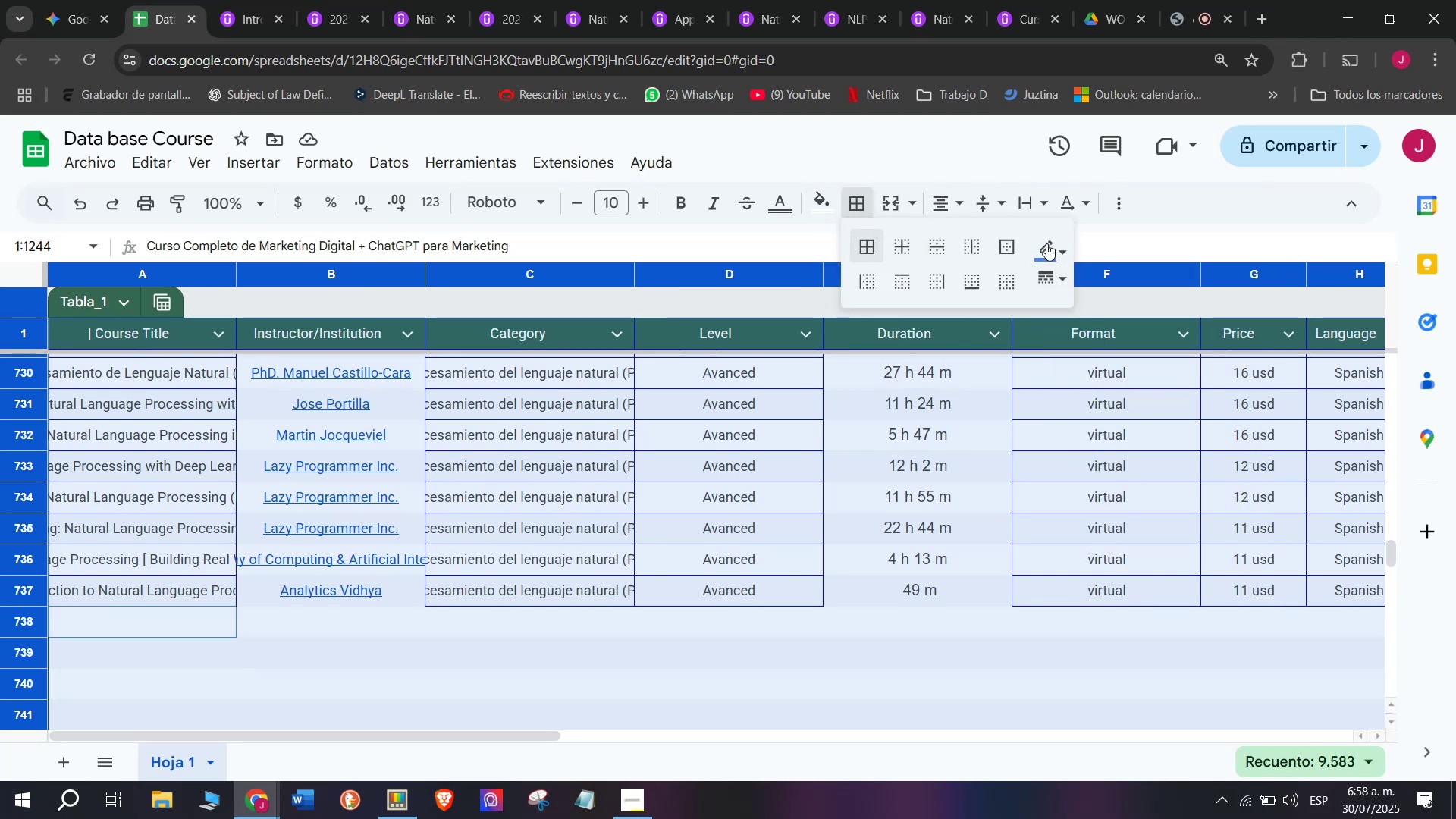 
double_click([1042, 243])
 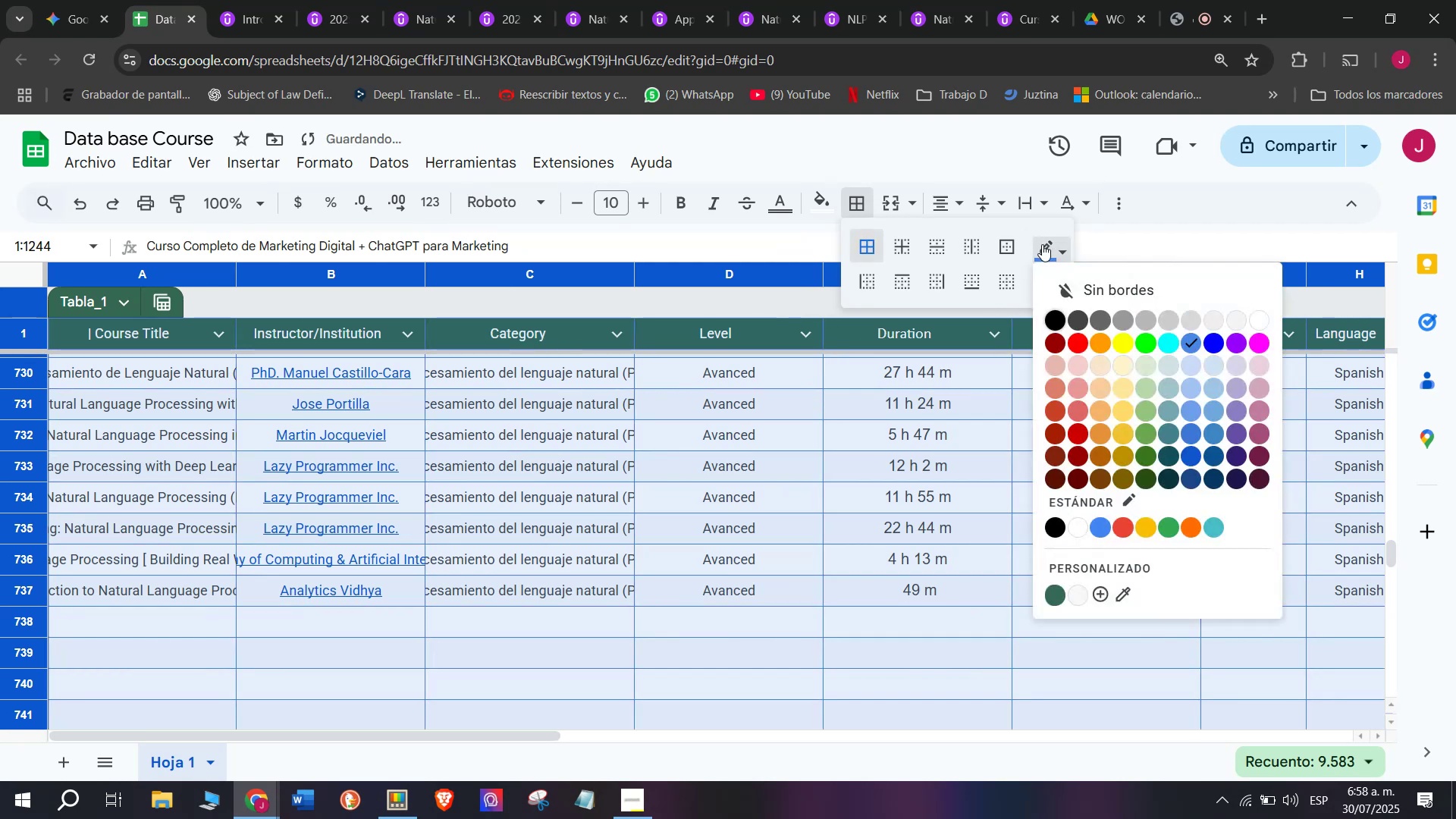 
left_click([1042, 244])
 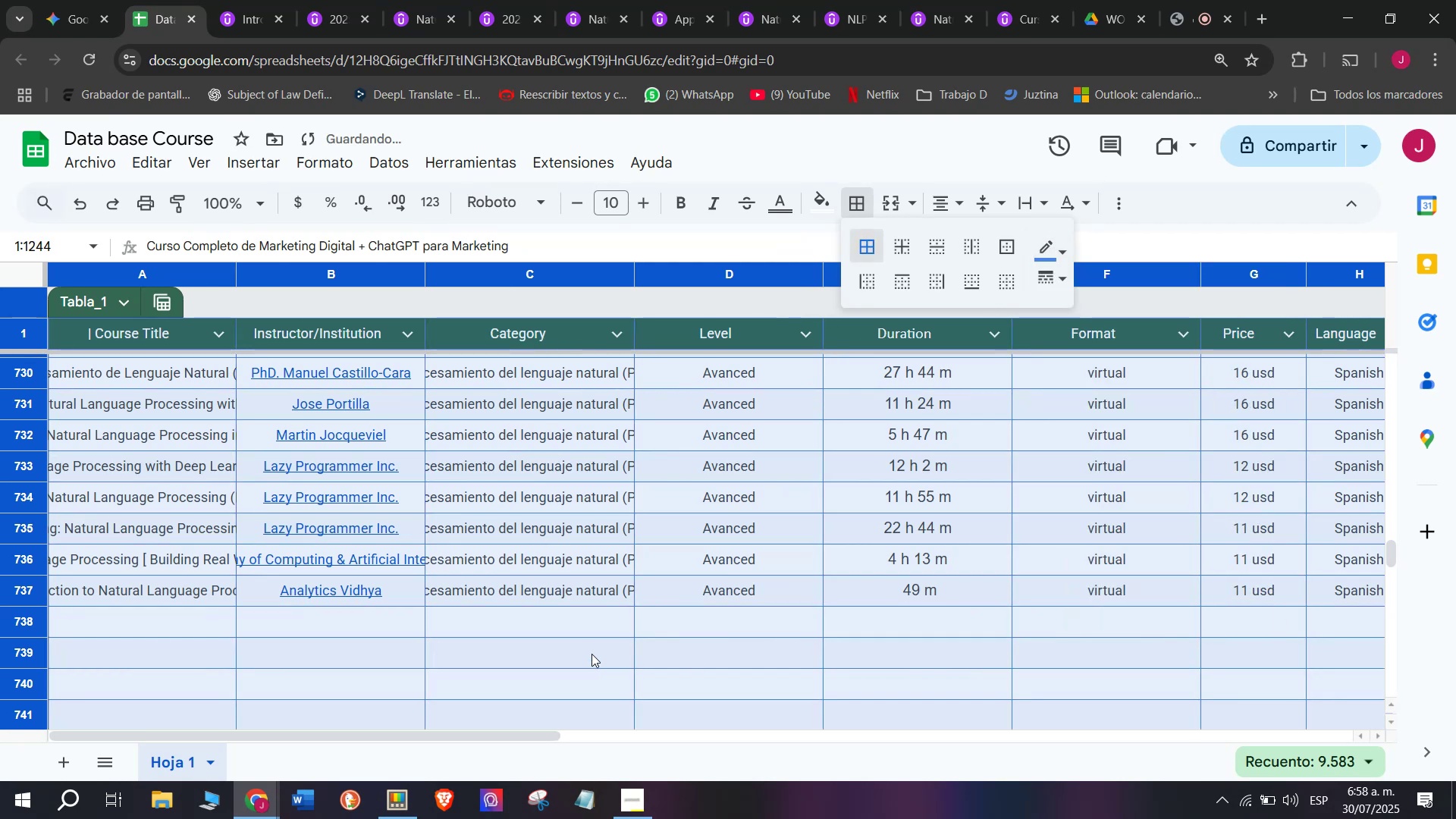 
left_click([583, 651])
 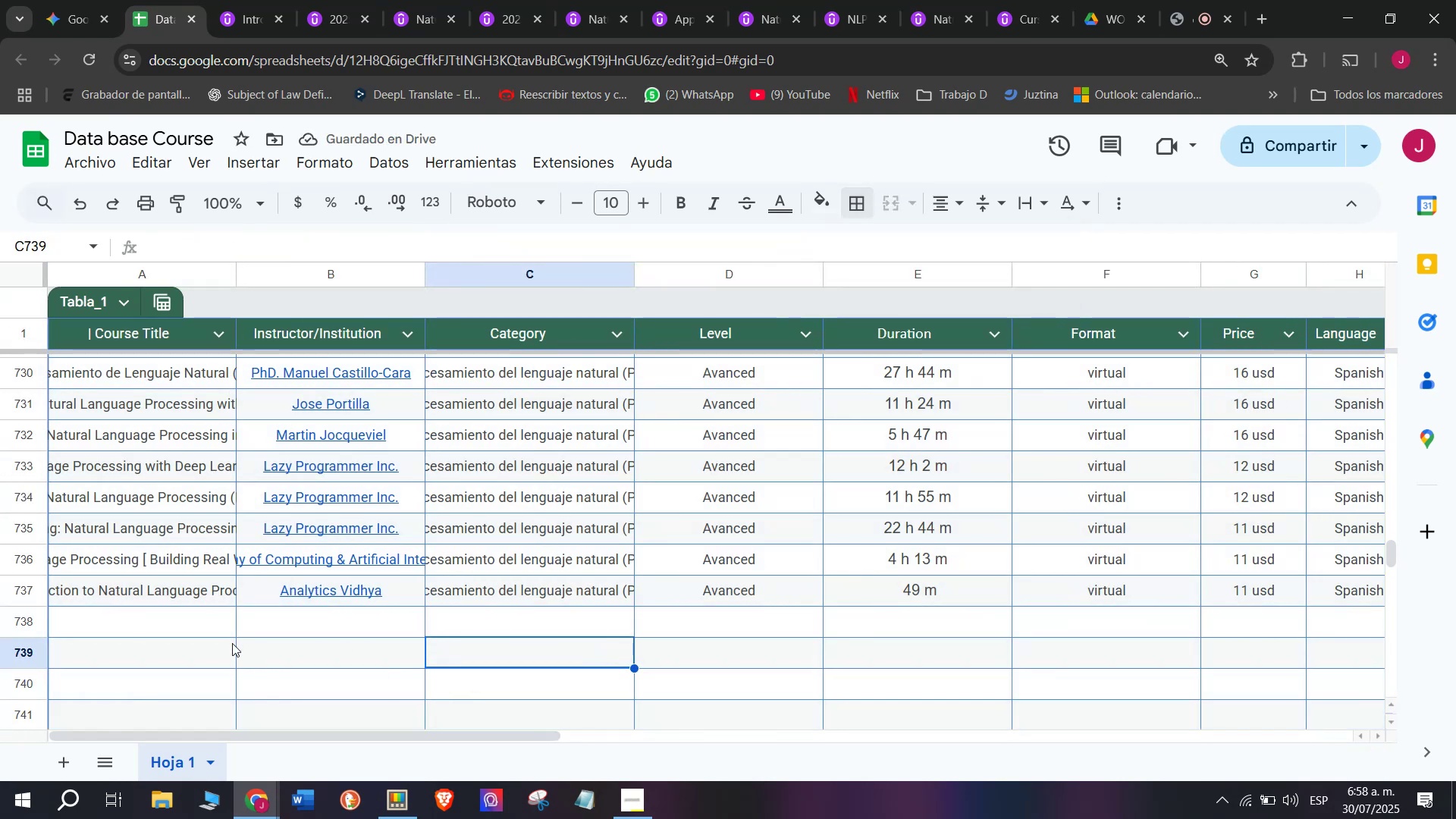 
left_click([202, 638])
 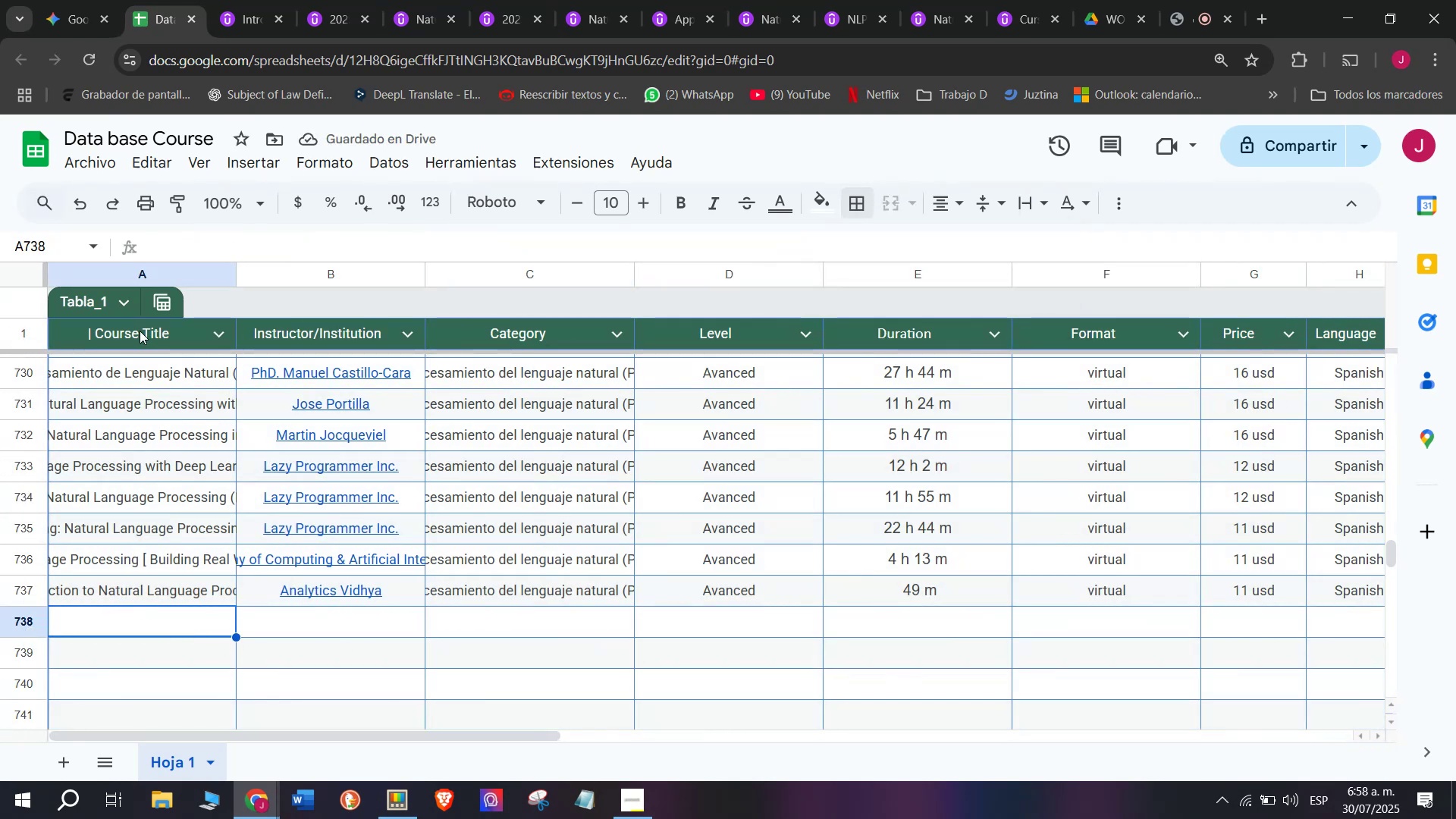 
scroll: coordinate [286, 412], scroll_direction: down, amount: 1.0
 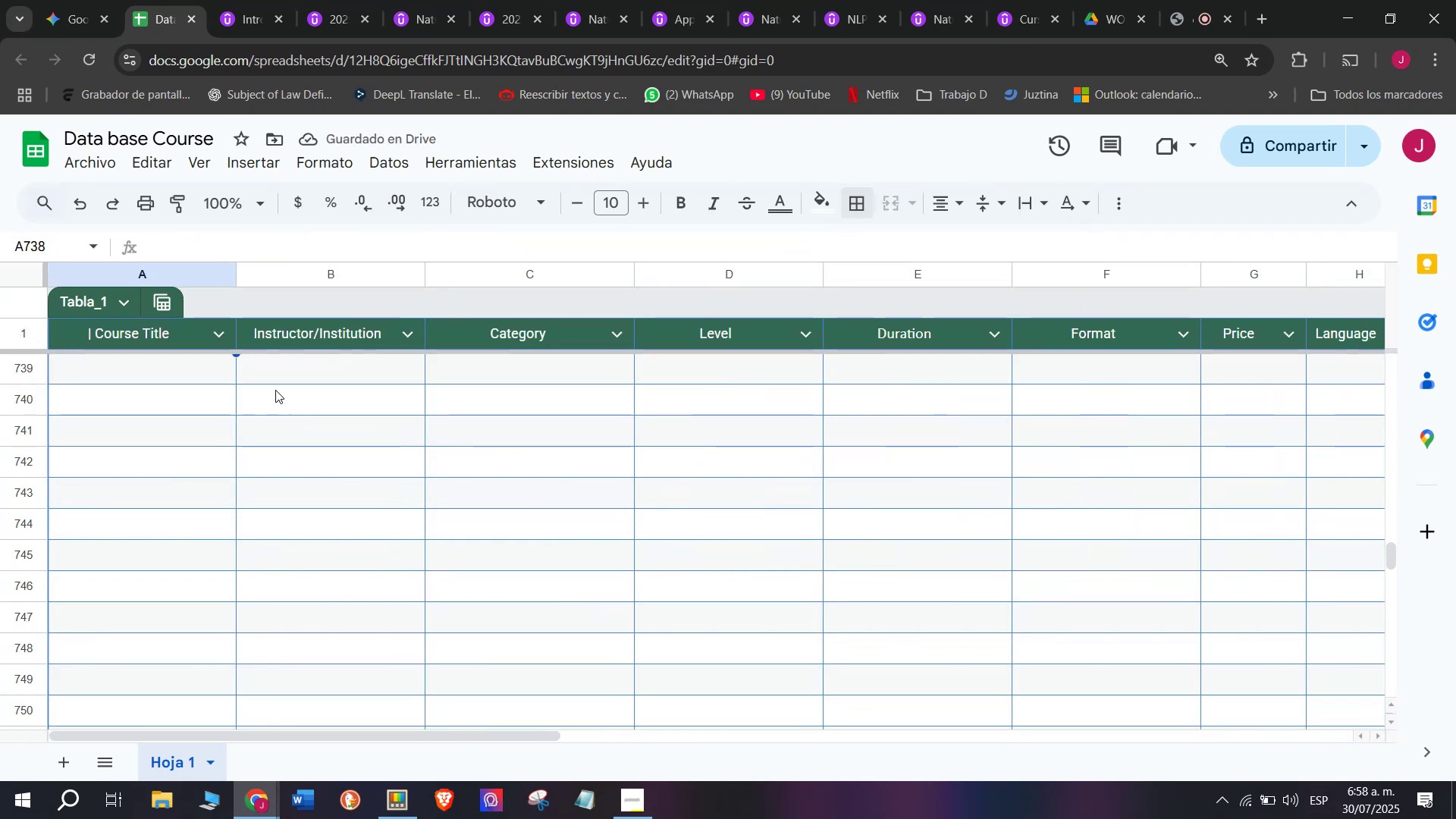 
scroll: coordinate [208, 479], scroll_direction: up, amount: 2.0
 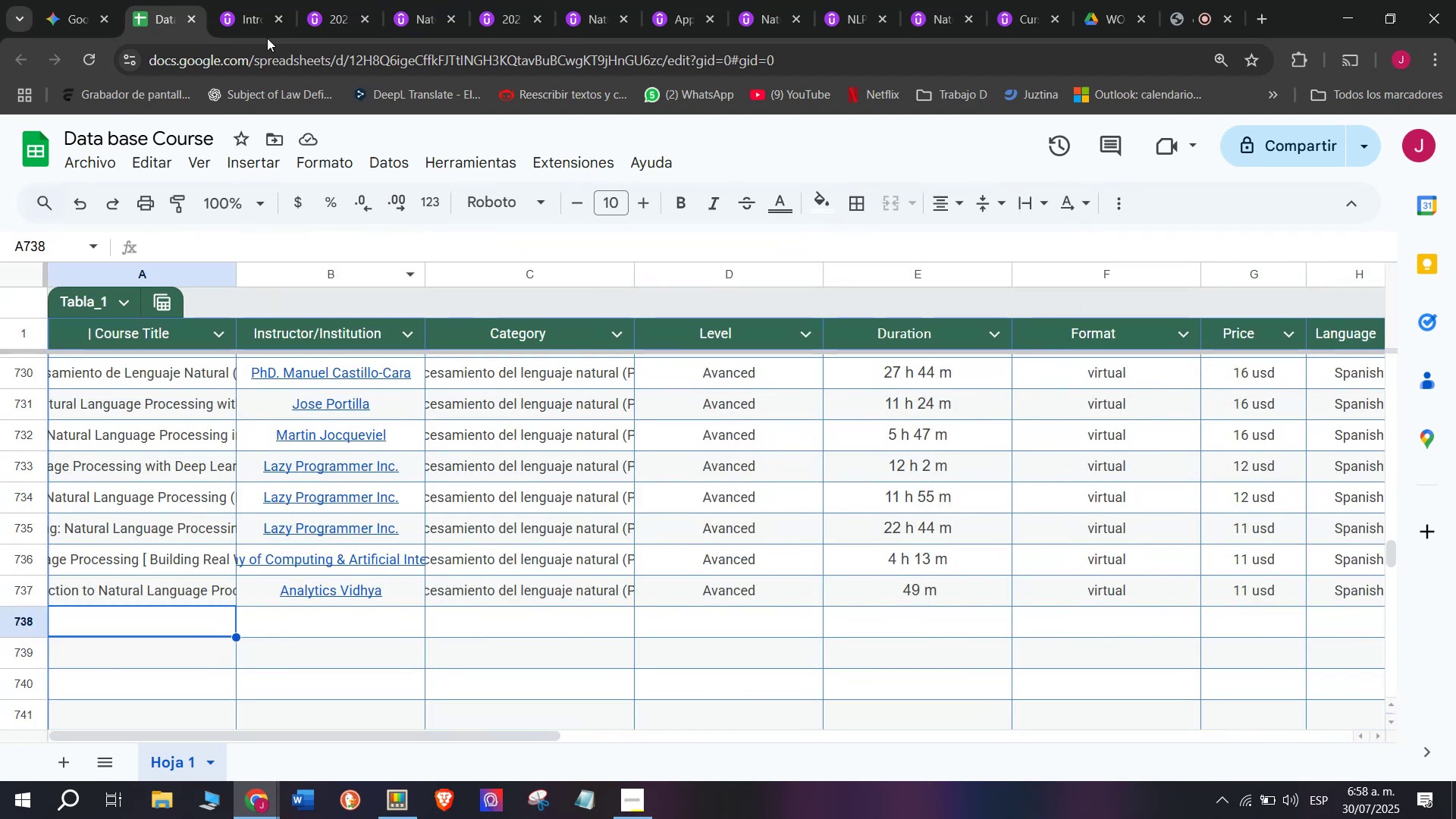 
left_click([246, 0])
 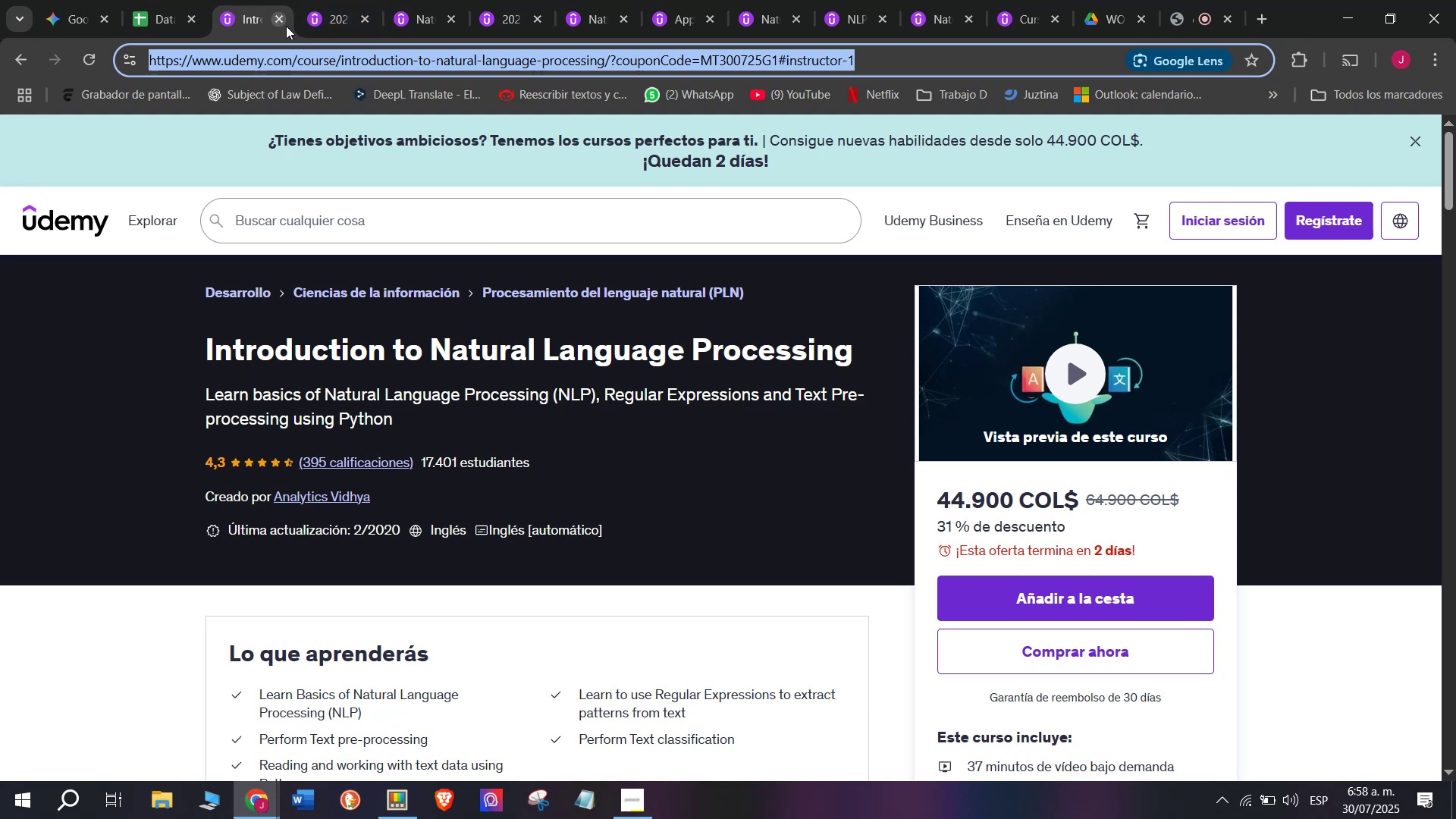 
left_click([278, 17])
 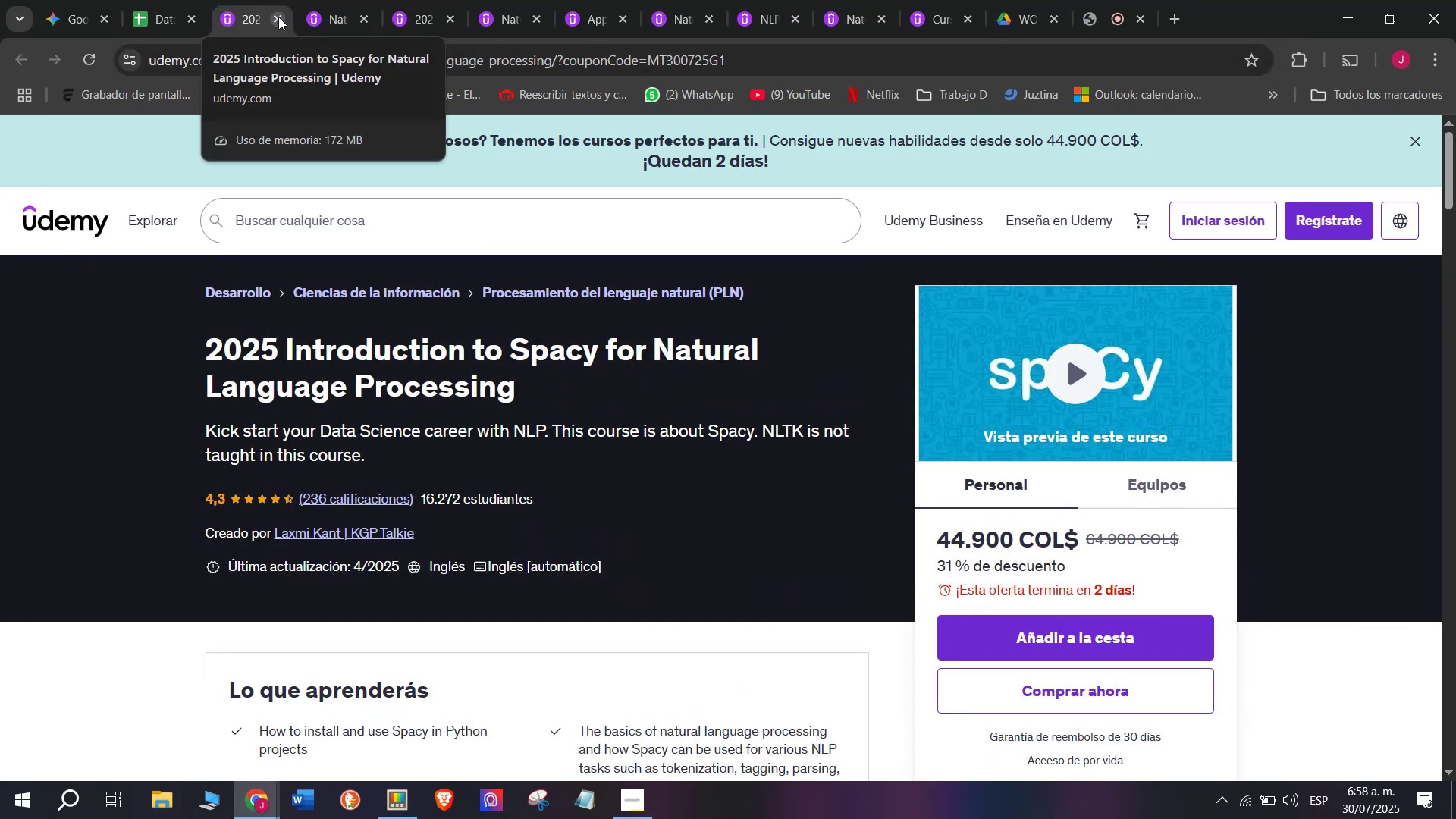 
wait(6.44)
 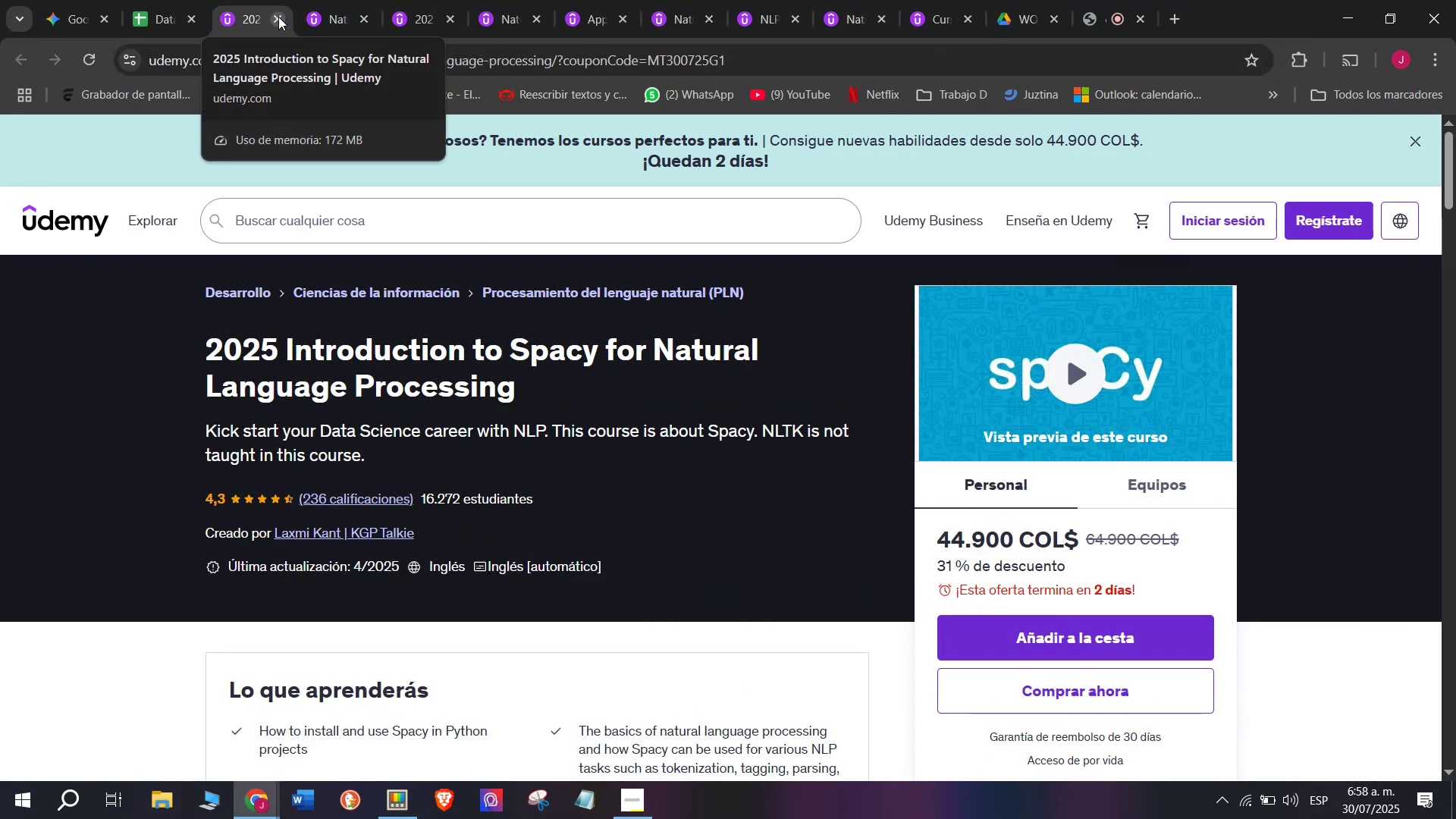 
left_click_drag(start_coordinate=[173, 339], to_coordinate=[570, 387])
 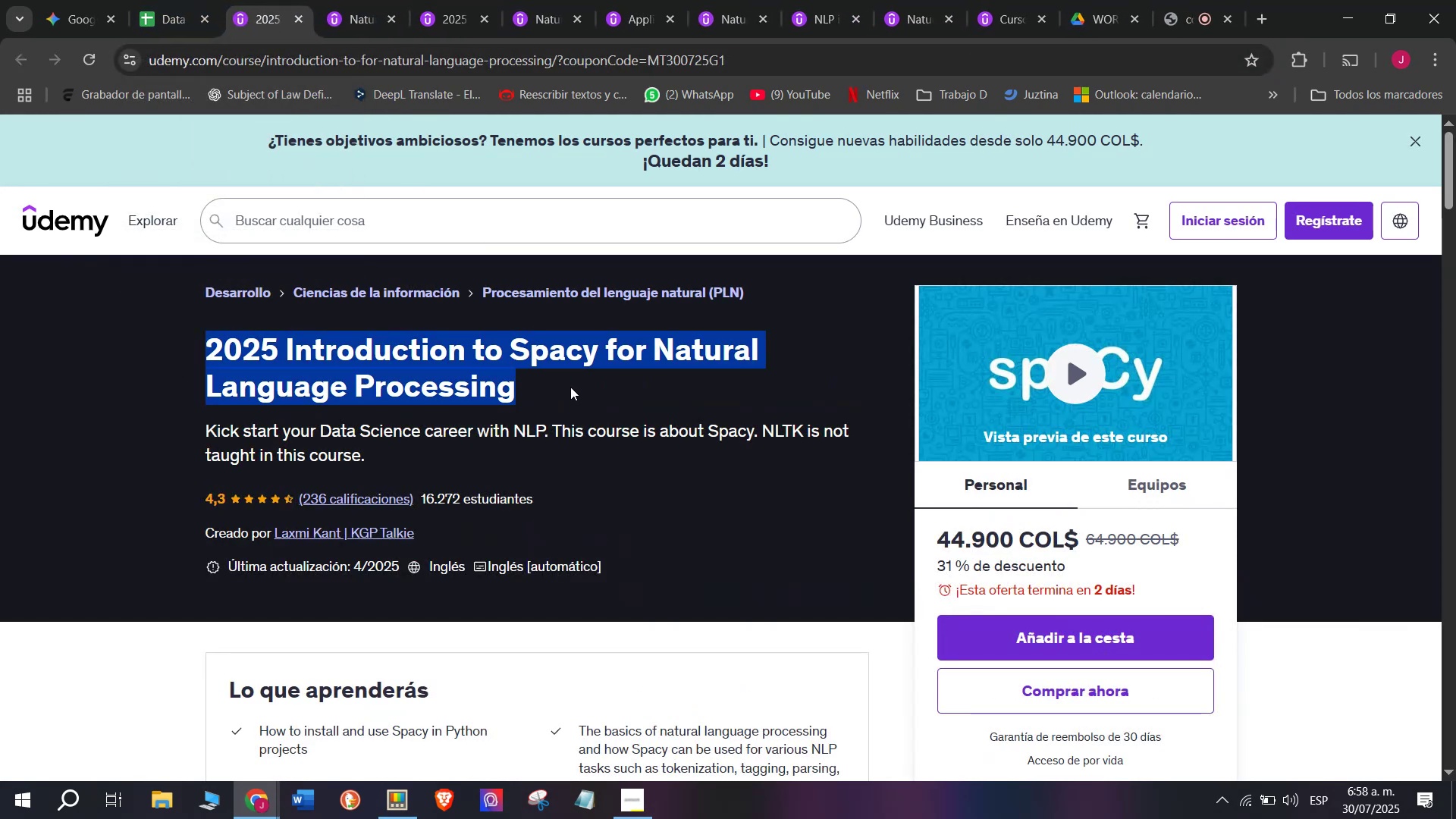 
key(Break)
 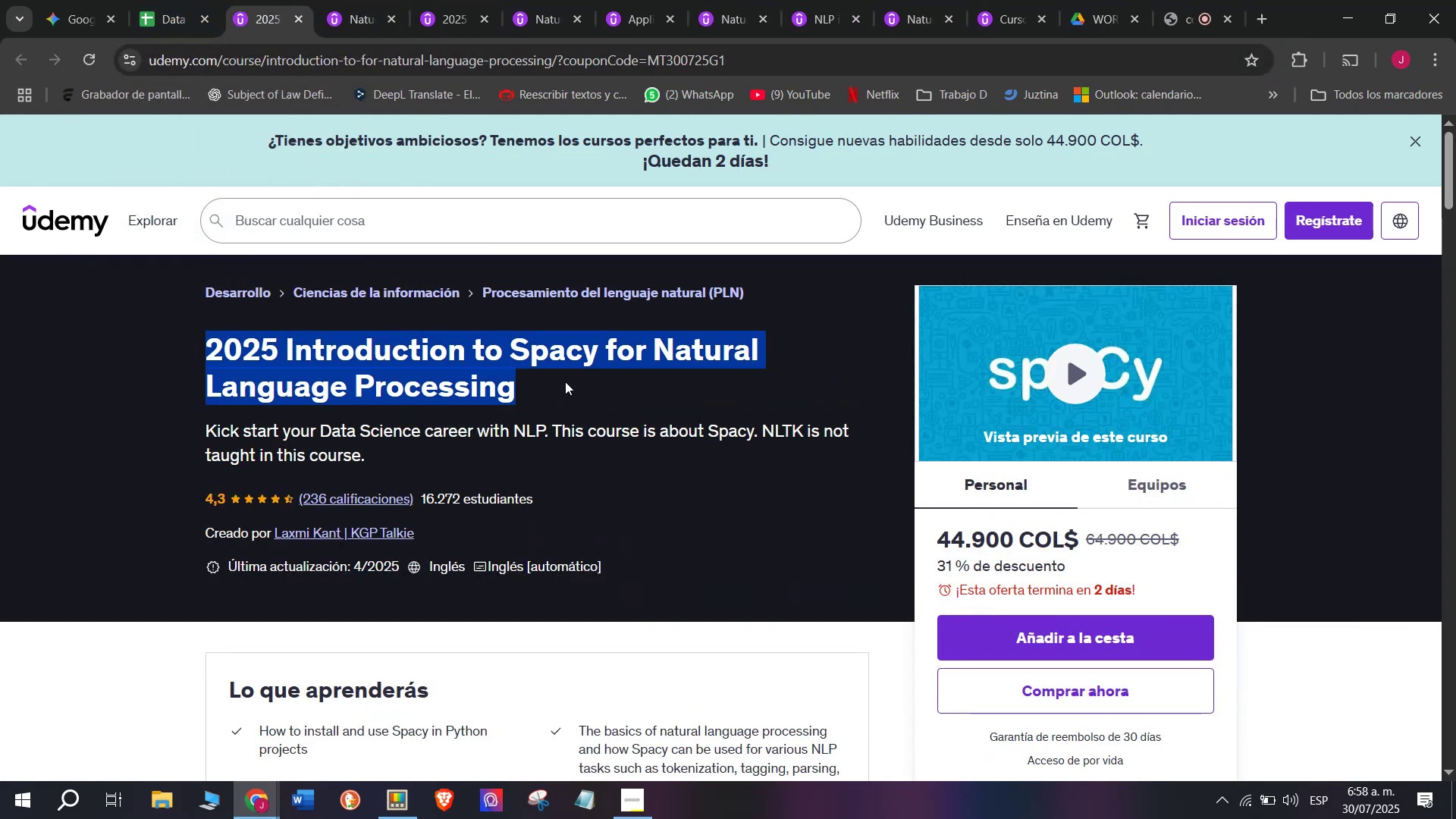 
key(Control+ControlLeft)
 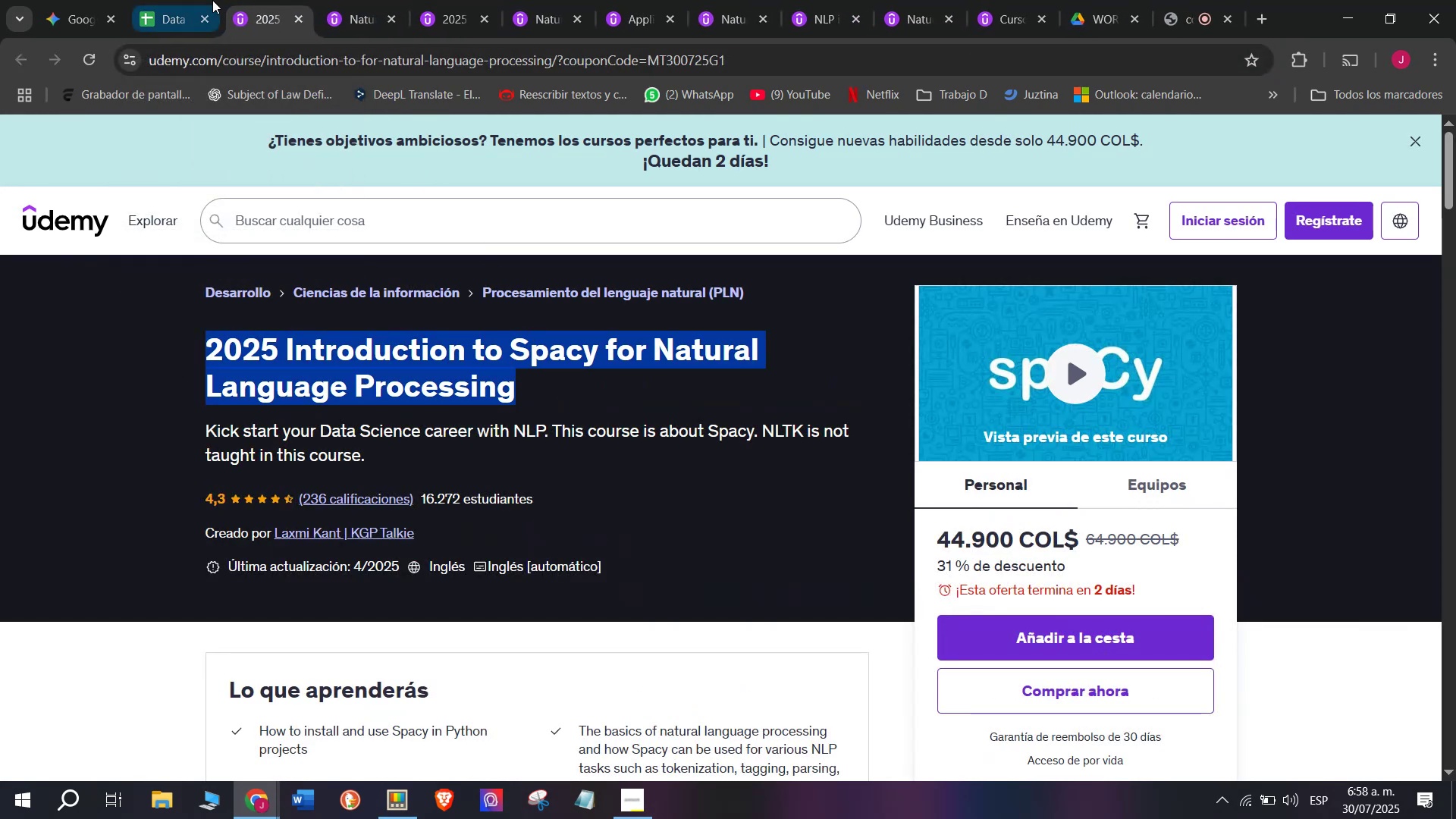 
key(Control+C)
 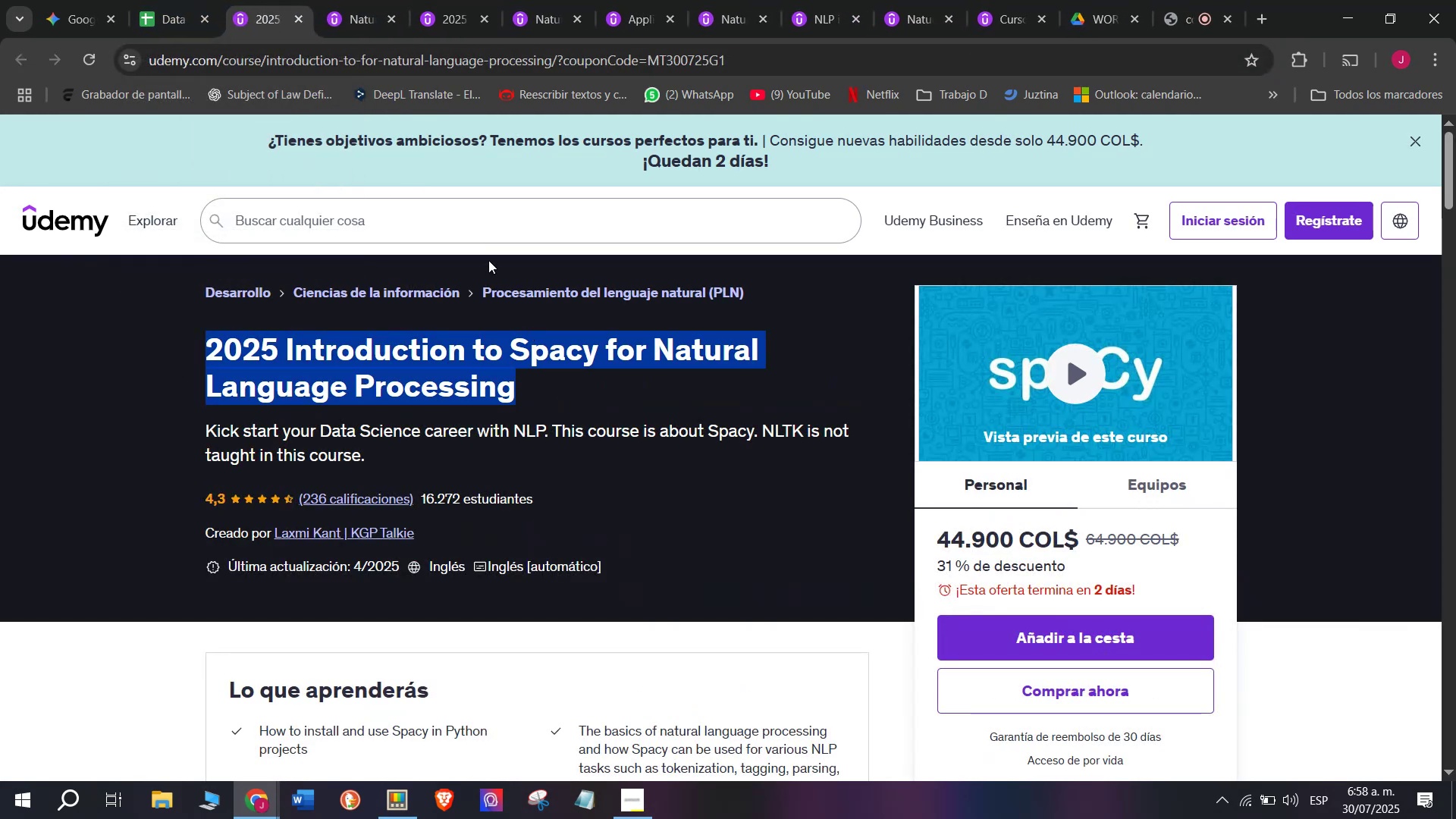 
key(Control+ControlLeft)
 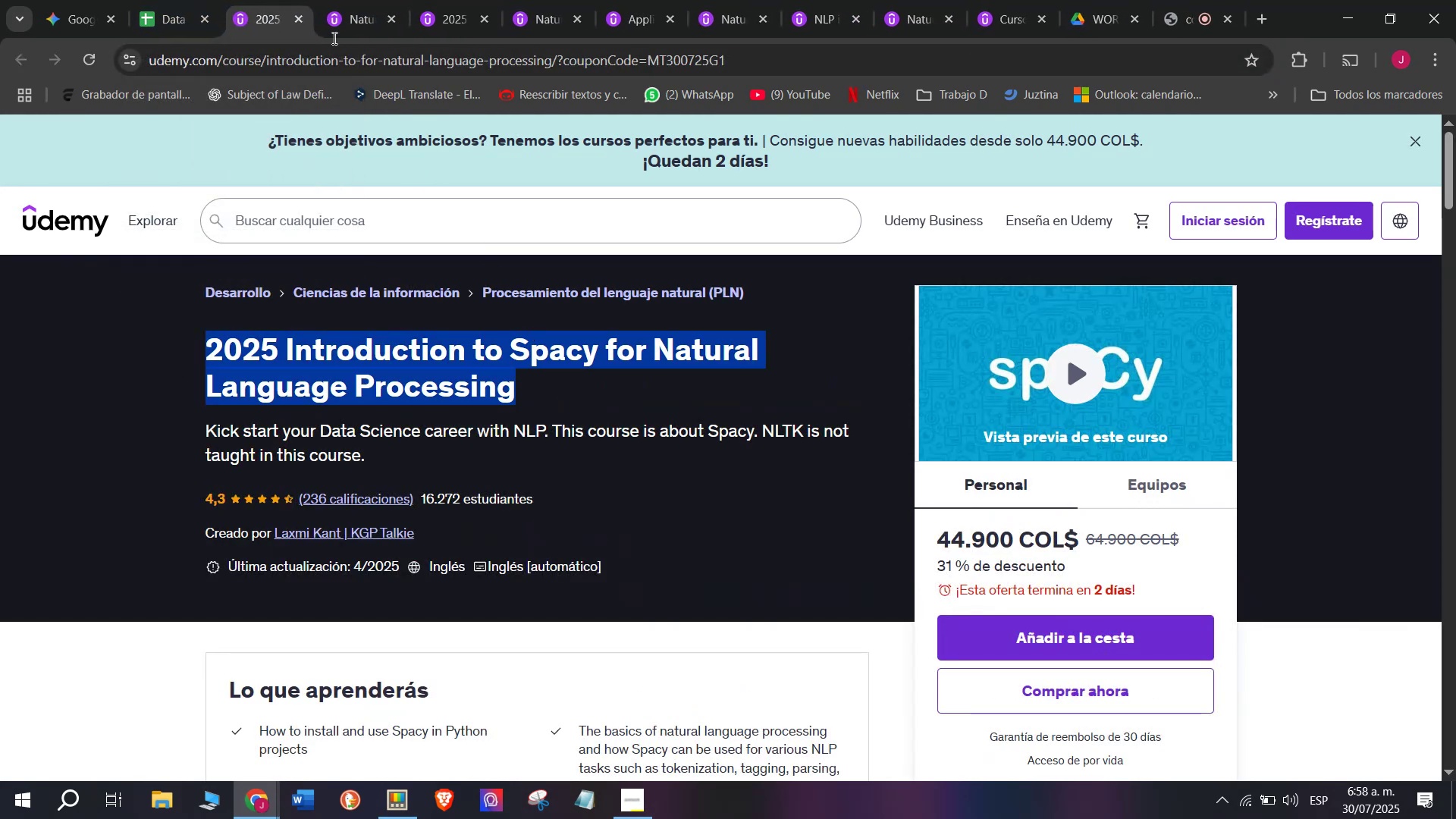 
key(Break)
 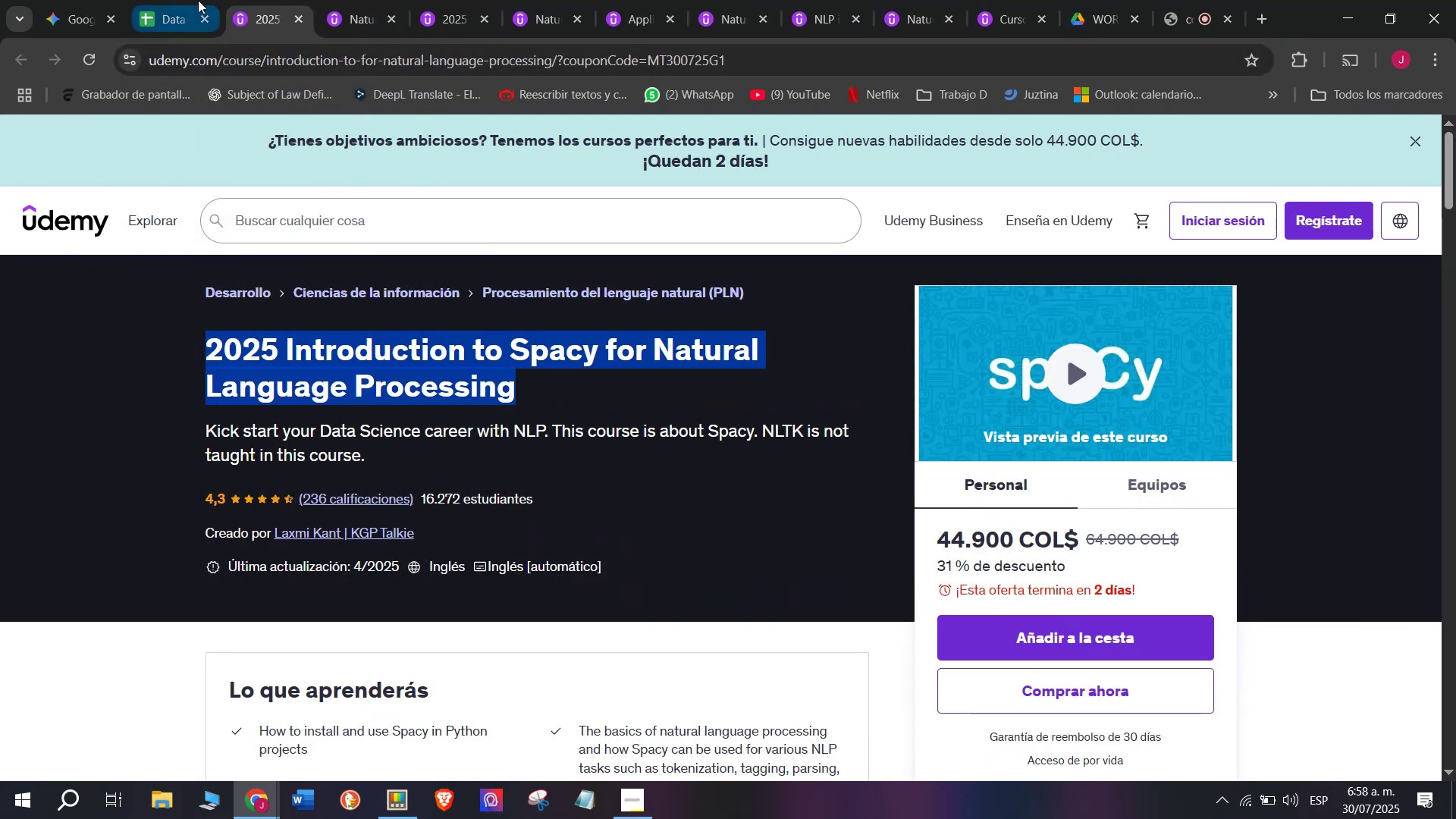 
key(Control+C)
 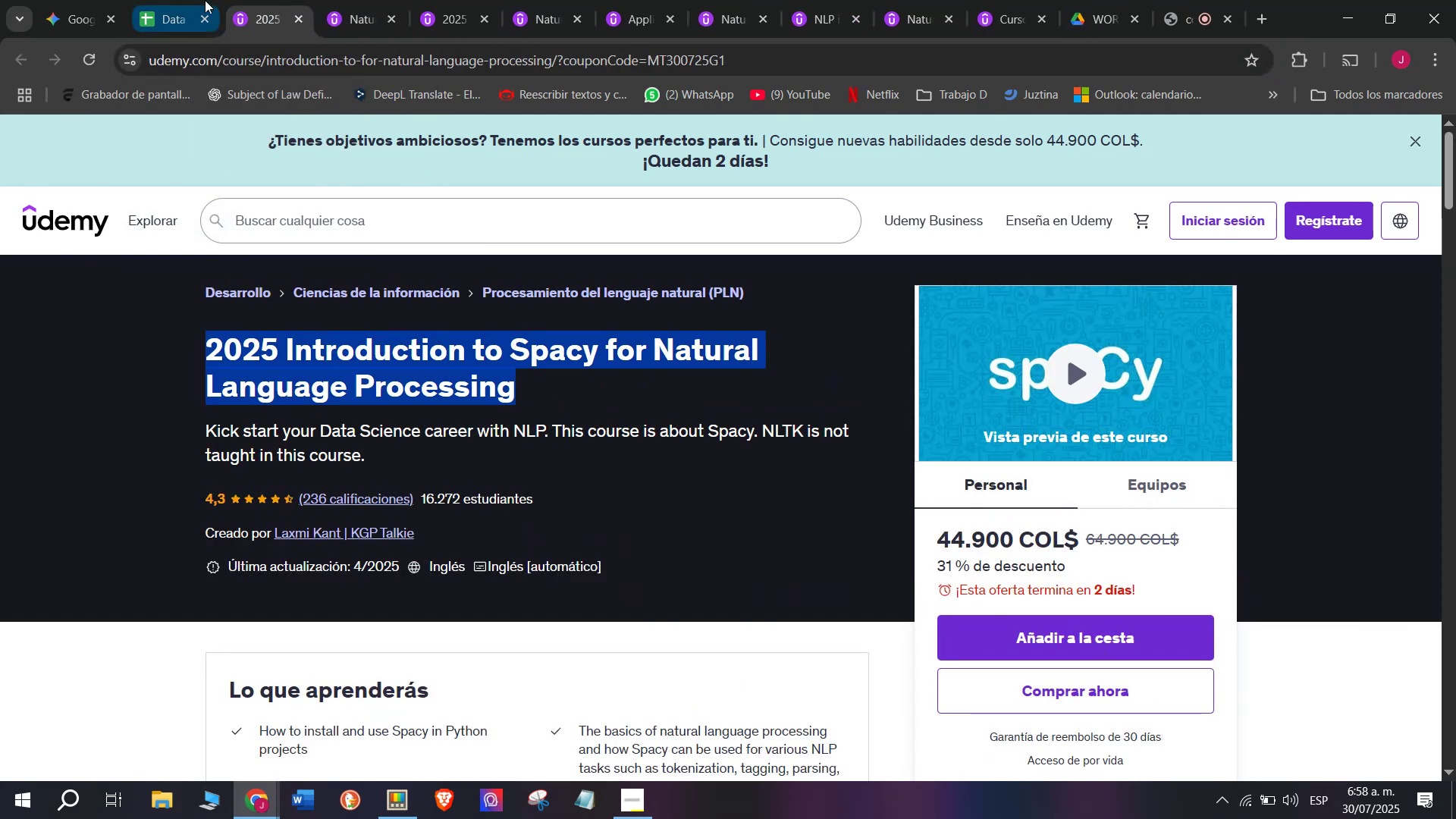 
left_click_drag(start_coordinate=[193, 0], to_coordinate=[197, 23])
 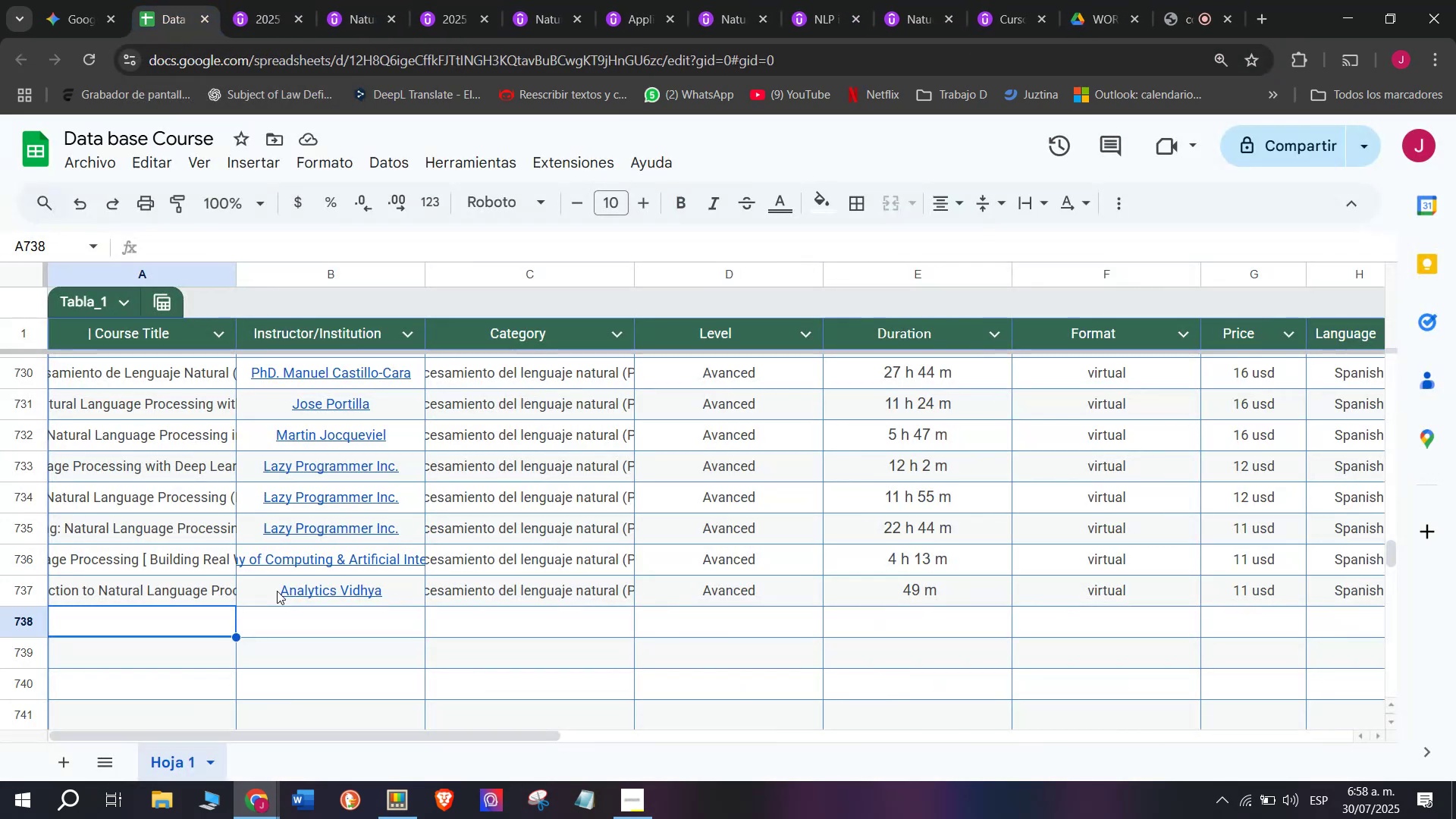 
key(Z)
 